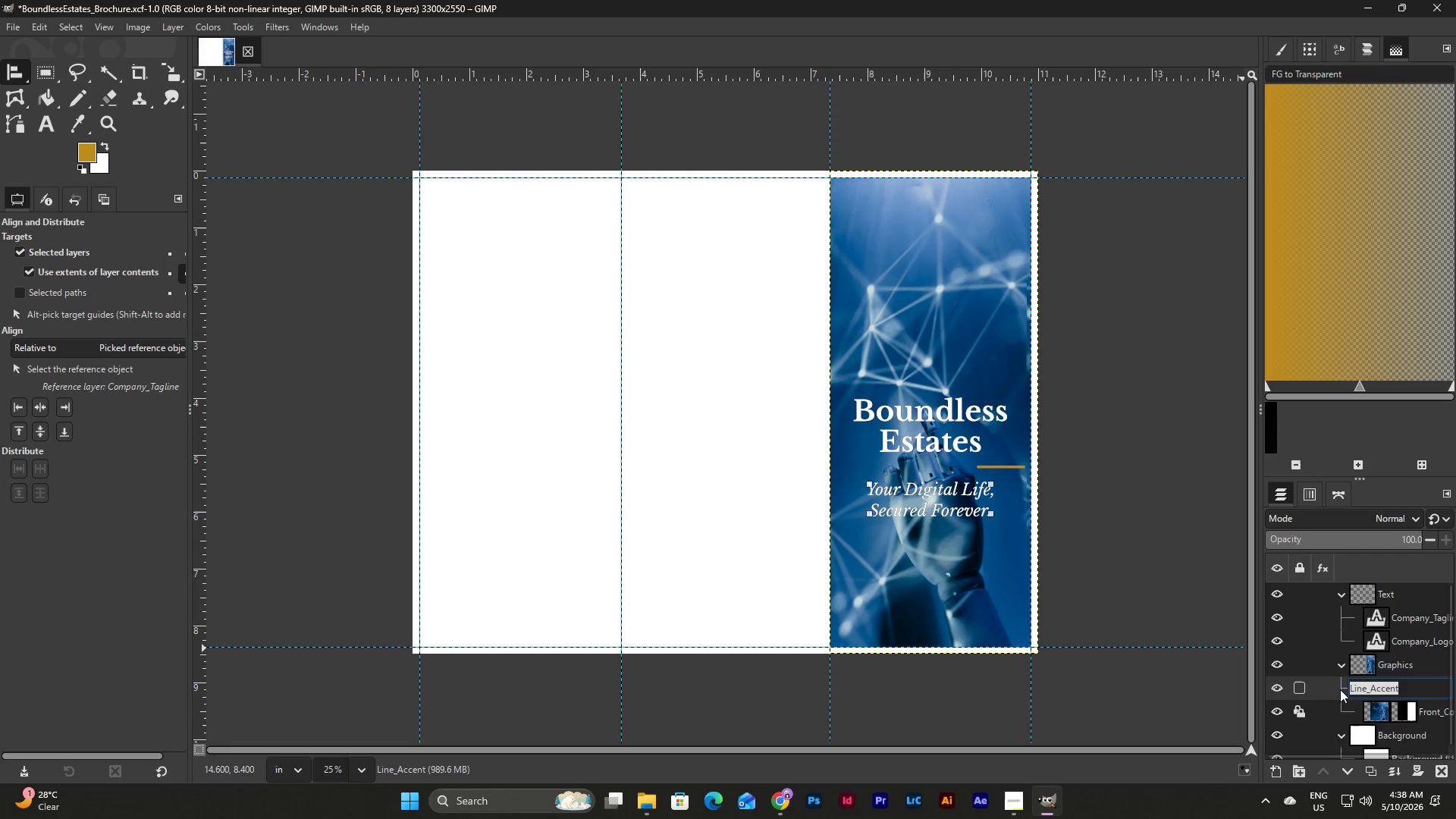 
left_click([1331, 690])
 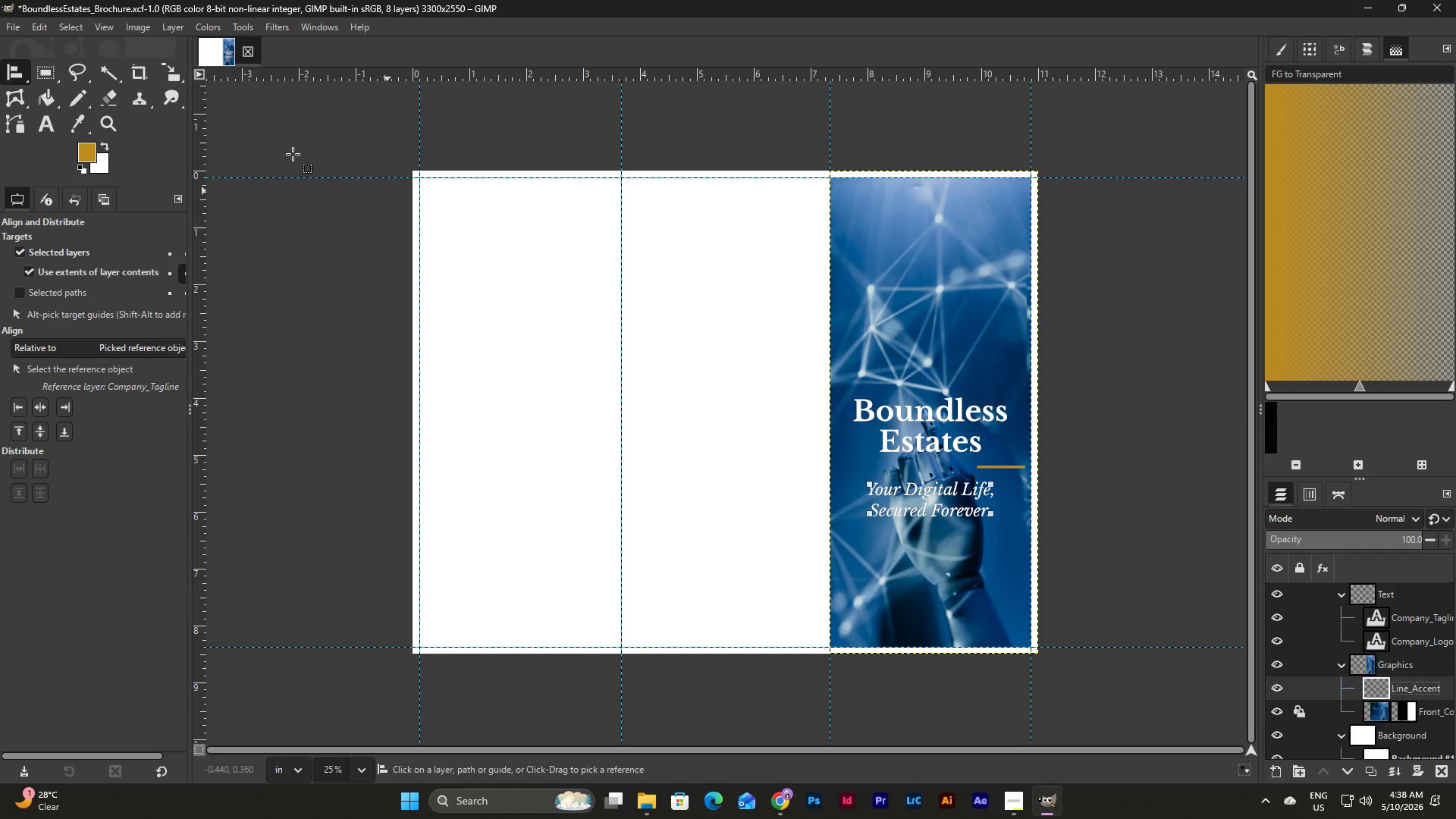 
left_click([95, 95])
 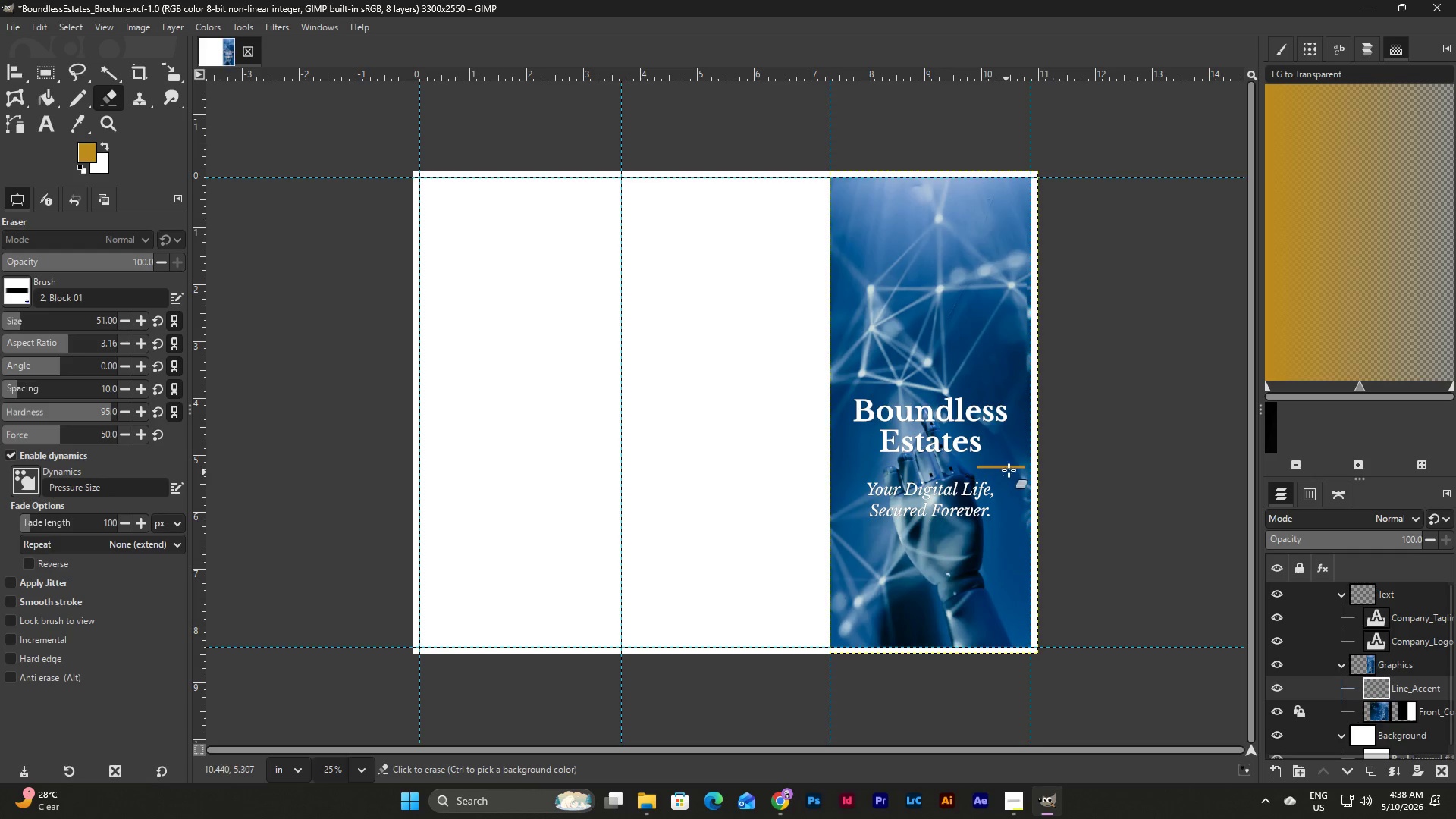 
left_click_drag(start_coordinate=[1011, 466], to_coordinate=[1014, 470])
 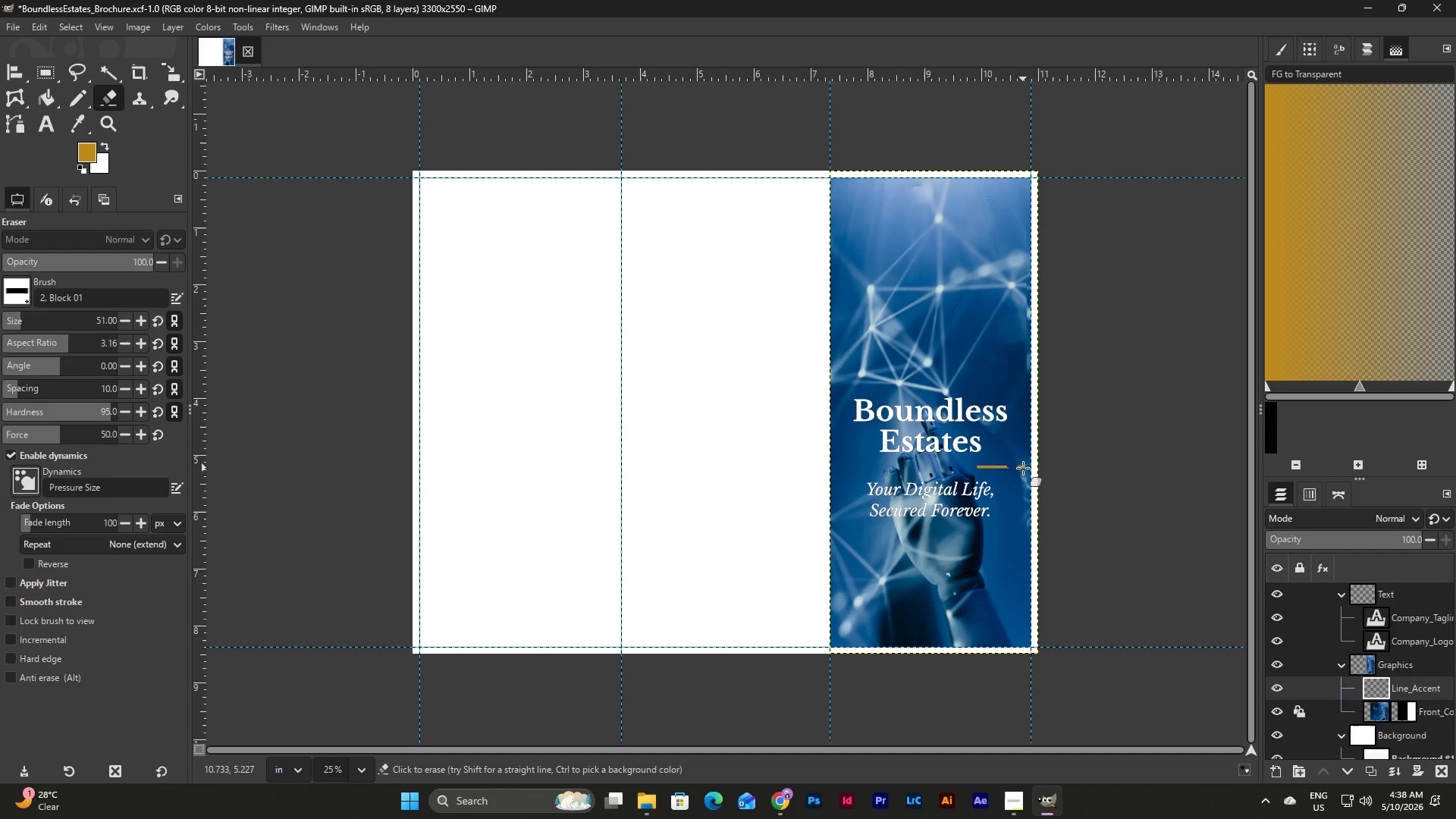 
left_click_drag(start_coordinate=[1023, 468], to_coordinate=[1032, 463])
 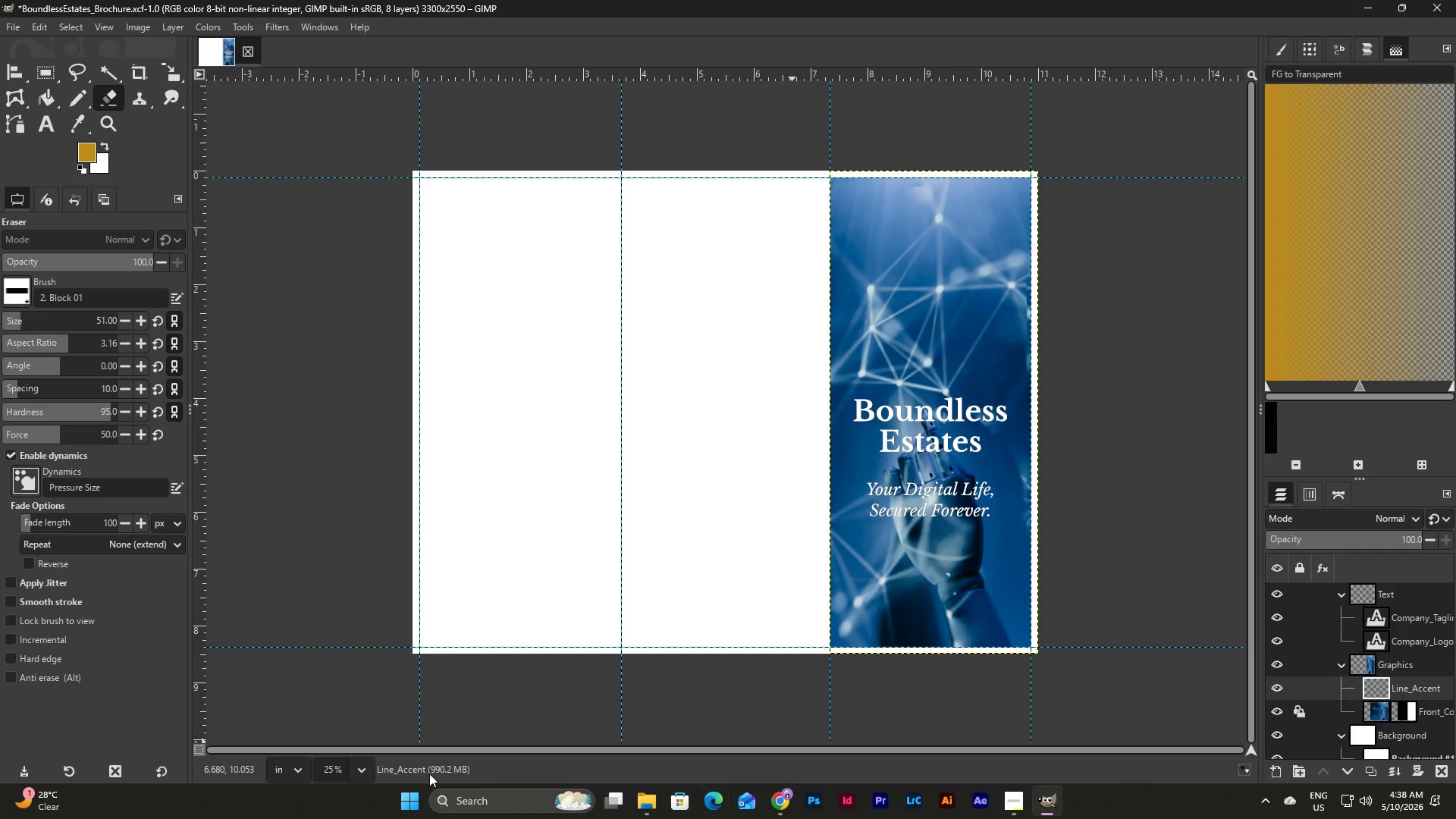 
left_click([357, 765])
 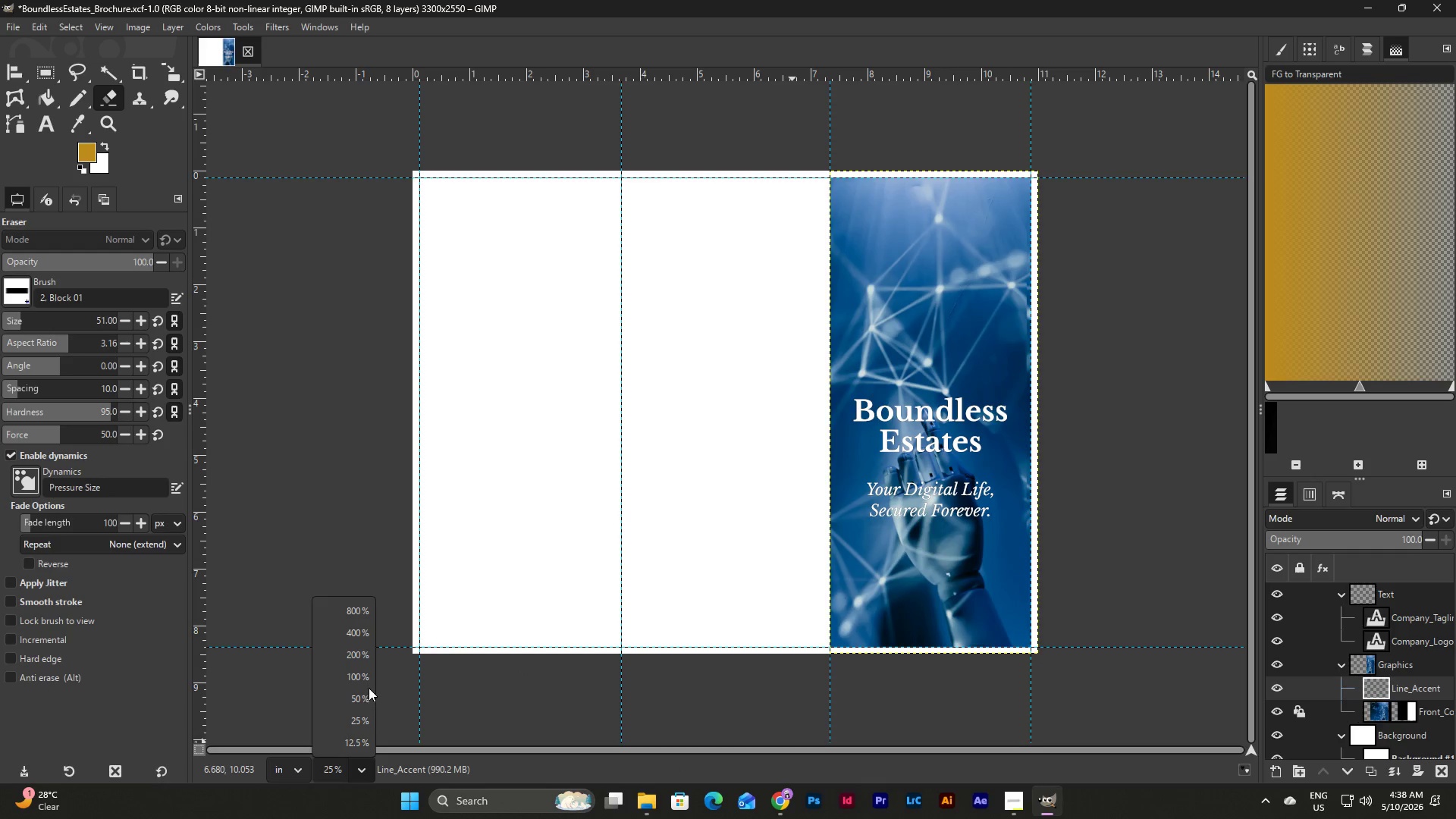 
left_click([369, 679])
 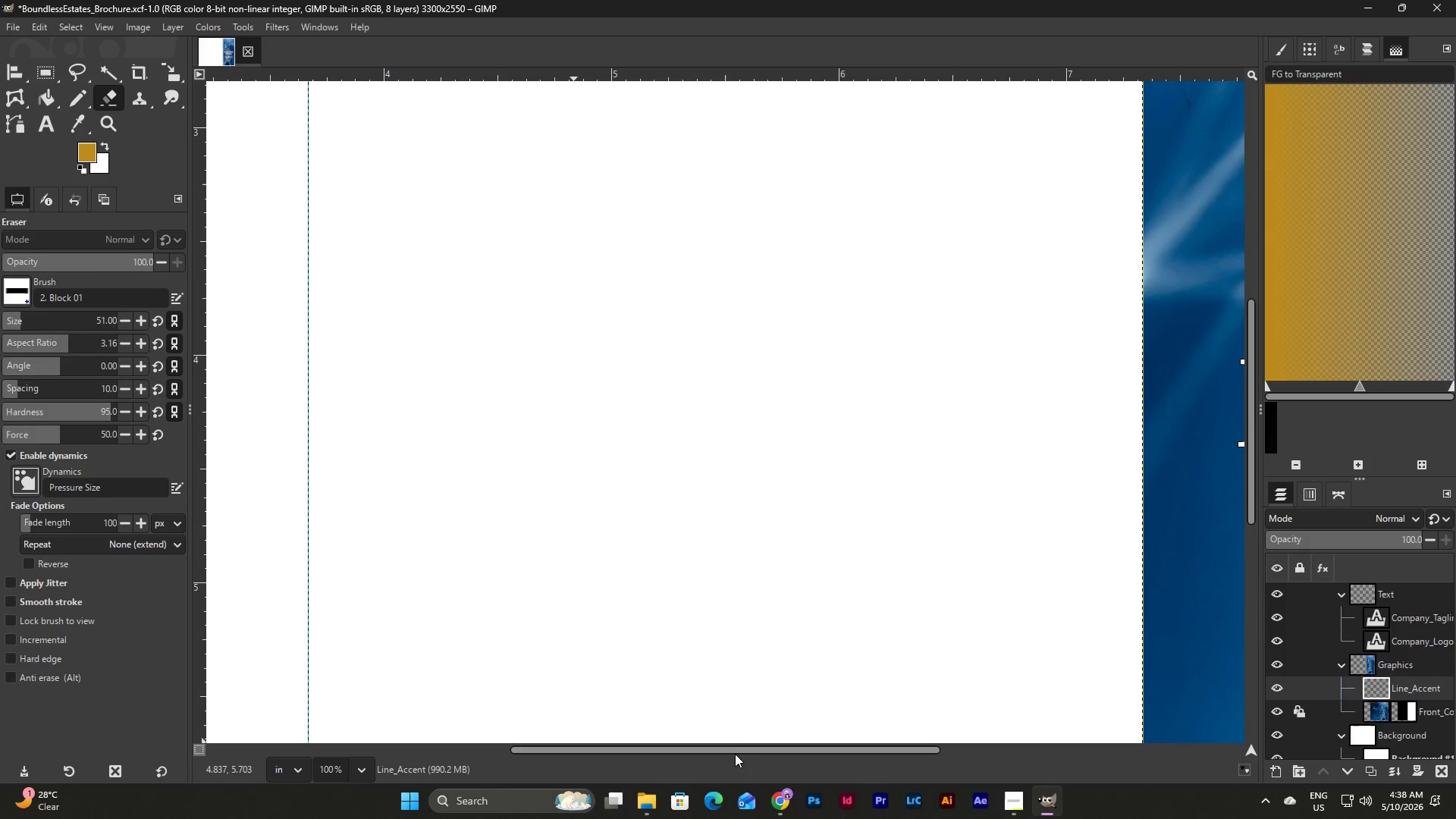 
left_click_drag(start_coordinate=[736, 750], to_coordinate=[1111, 767])
 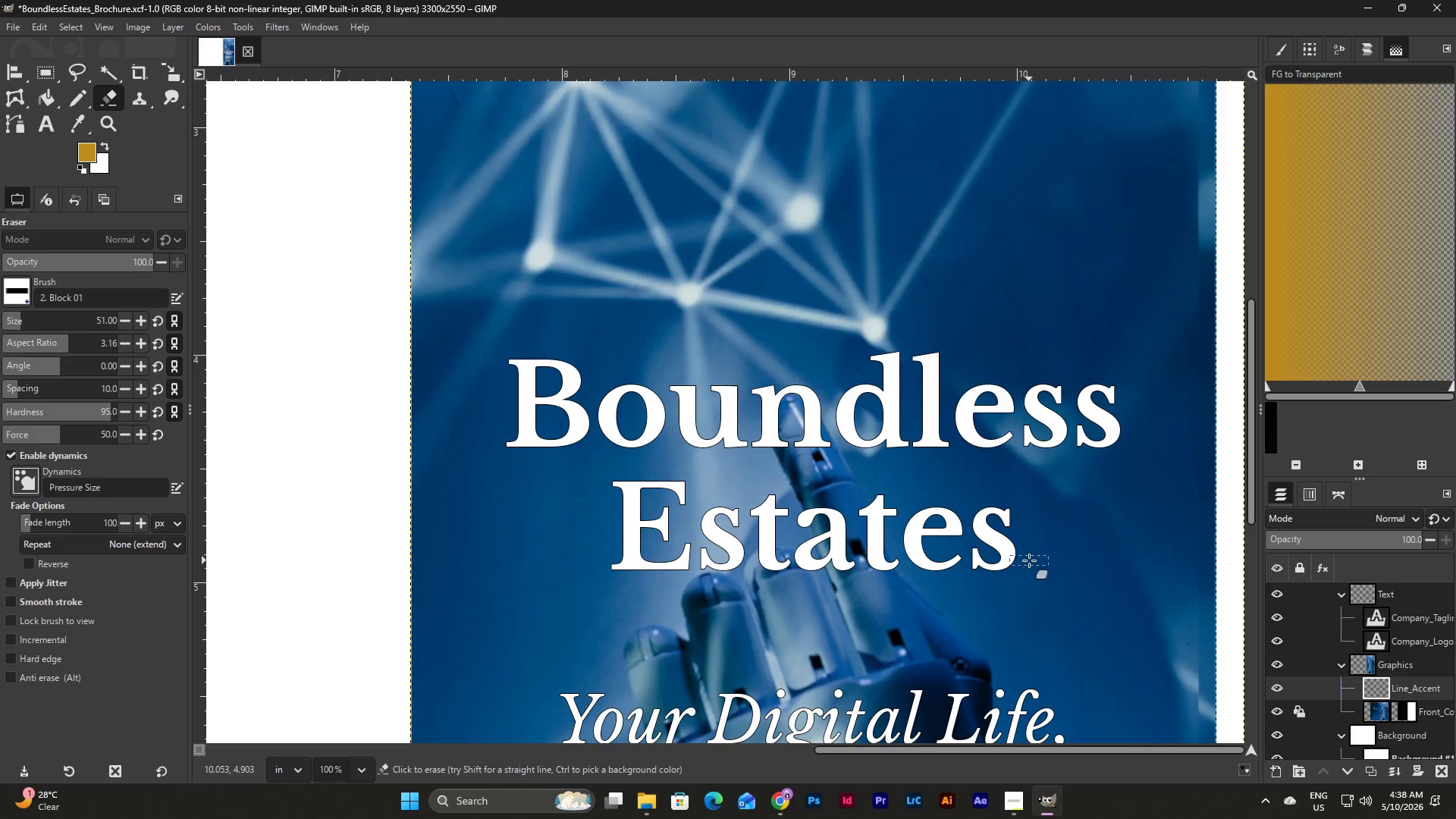 
scroll: coordinate [1029, 560], scroll_direction: down, amount: 1.0
 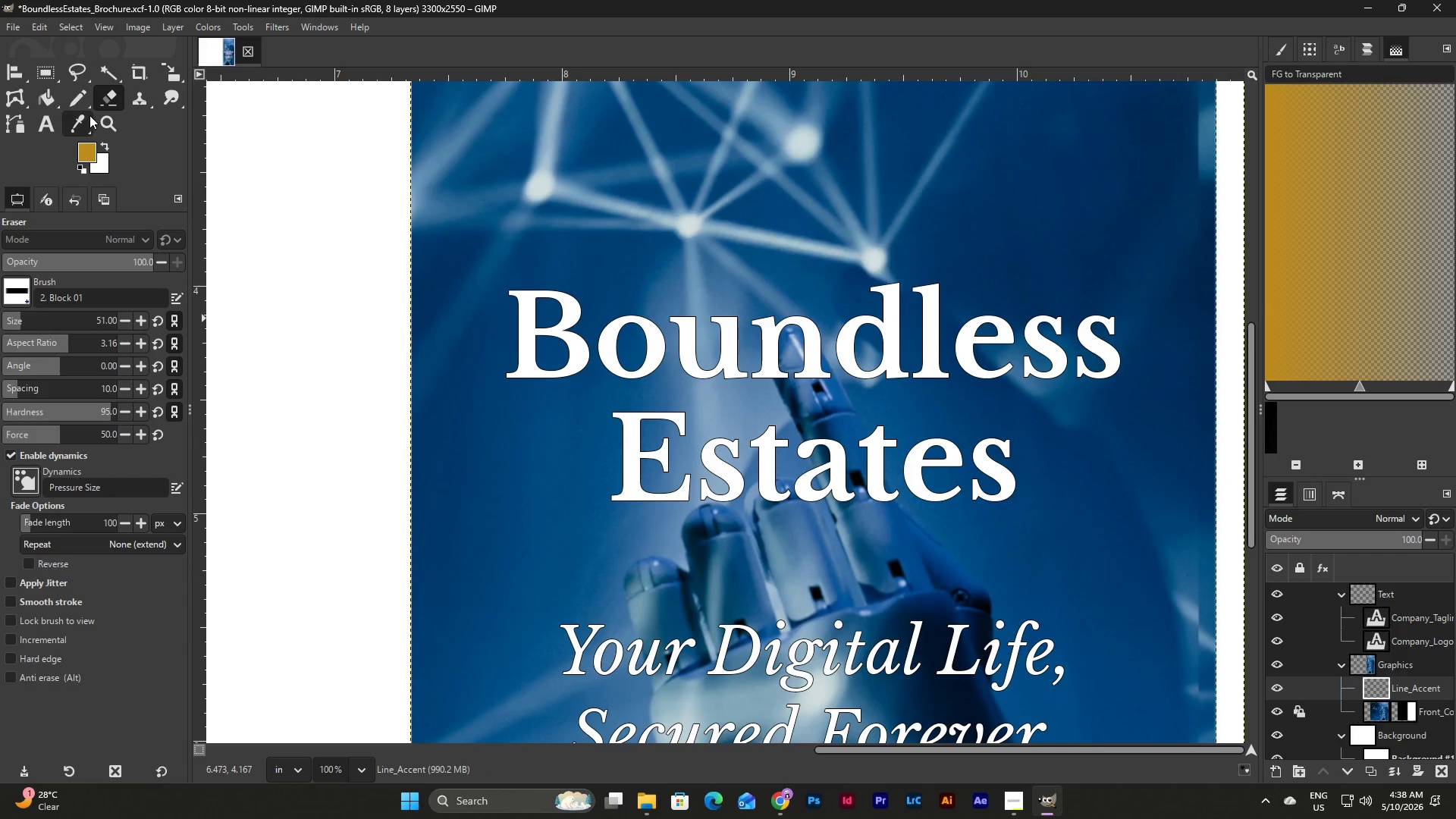 
left_click([80, 94])
 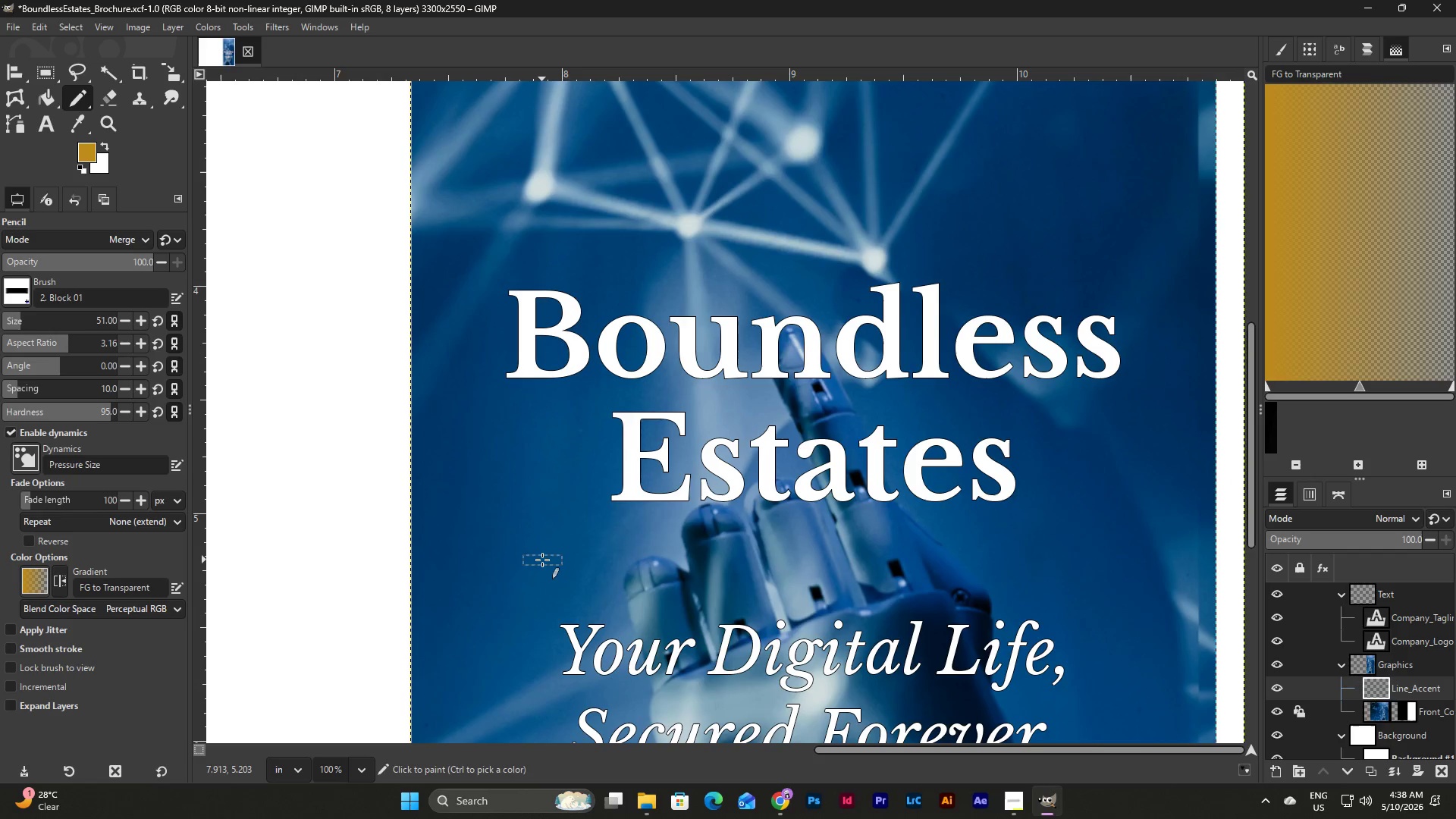 
left_click_drag(start_coordinate=[542, 560], to_coordinate=[761, 580])
 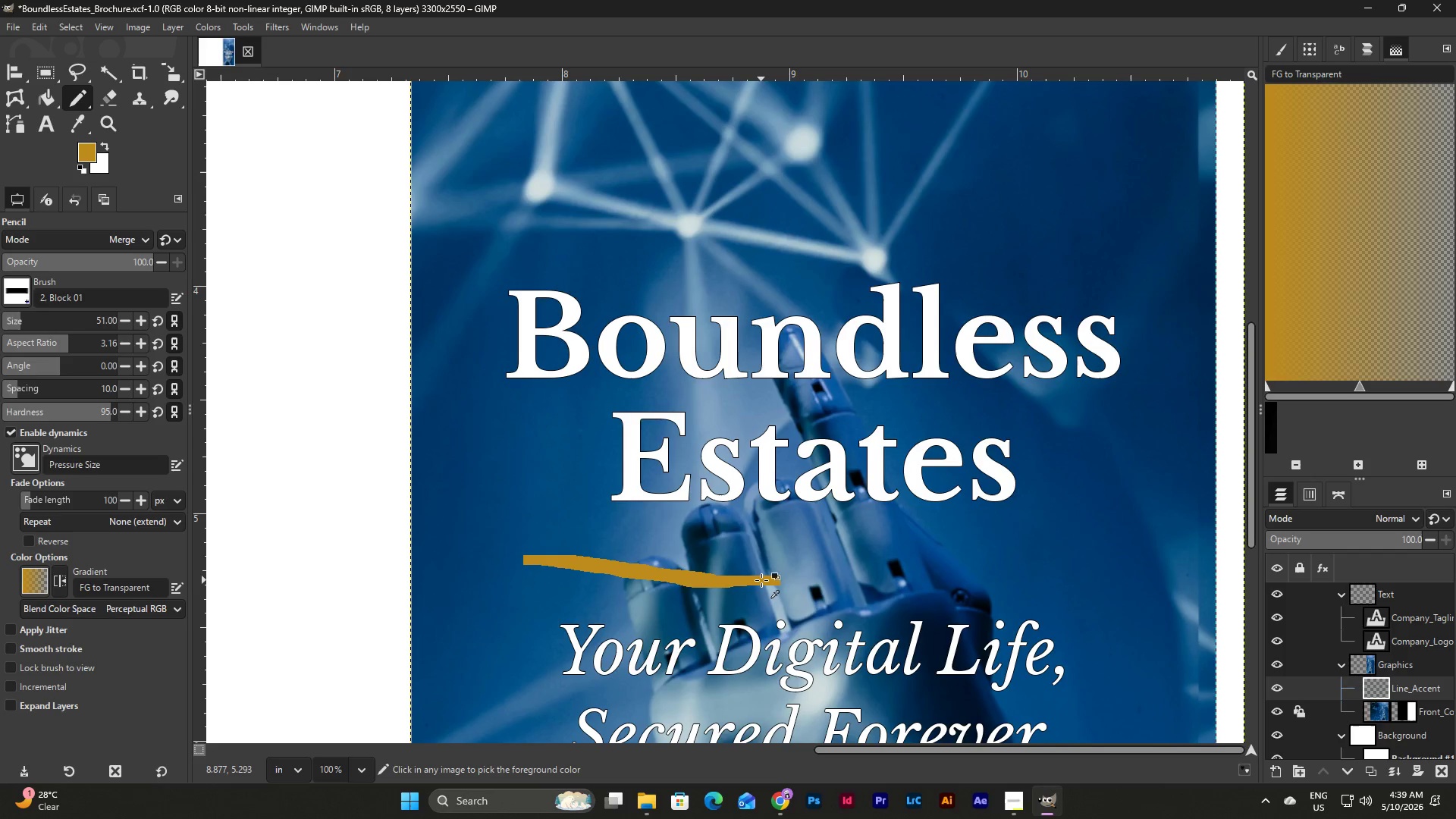 
hold_key(key=ShiftLeft, duration=0.89)
 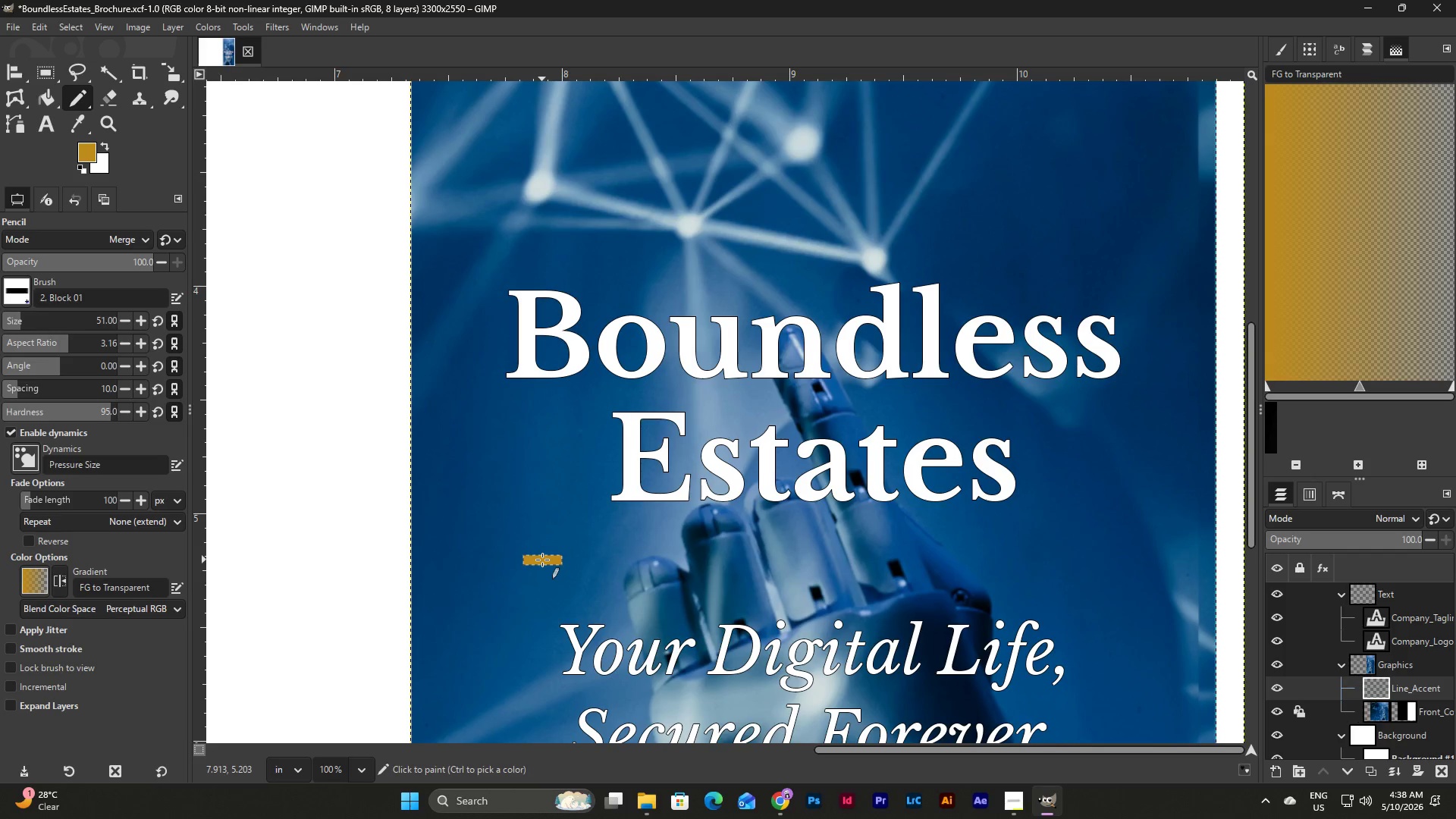 
hold_key(key=ControlLeft, duration=0.8)
 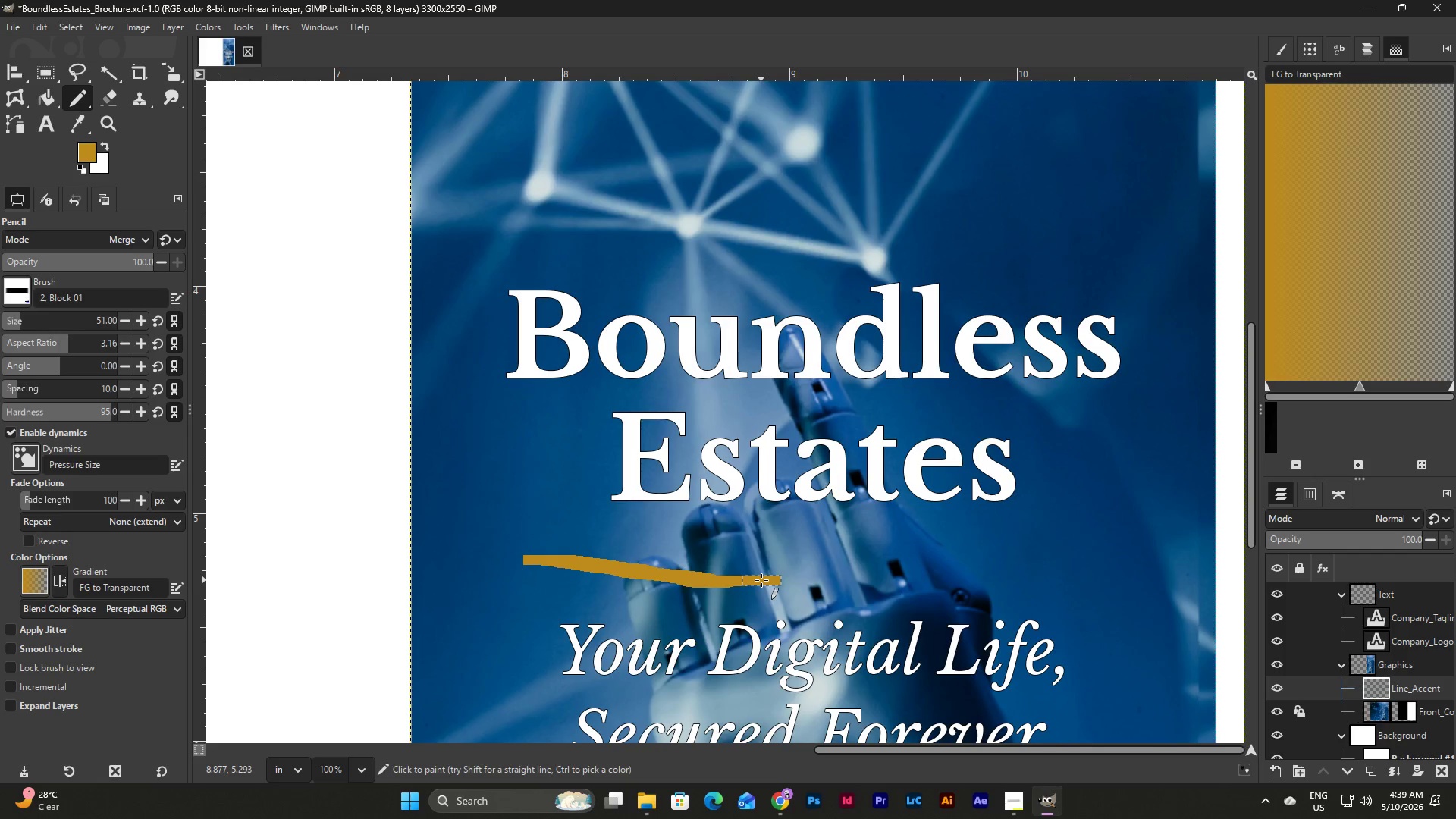 
key(Control+Z)
 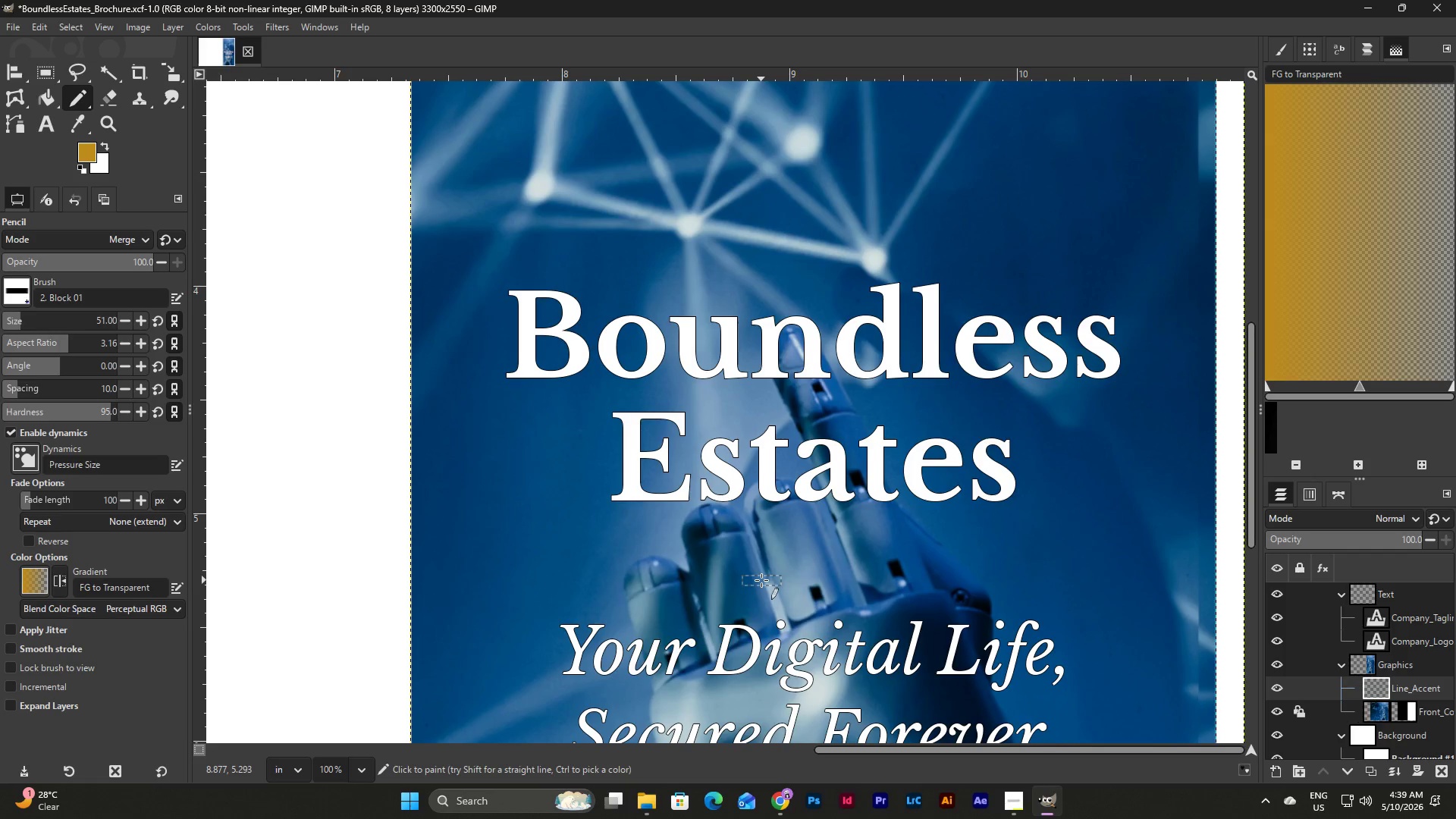 
hold_key(key=ShiftLeft, duration=9.92)
hold_key(key=ControlLeft, duration=7.74)
left_click([1067, 625])
 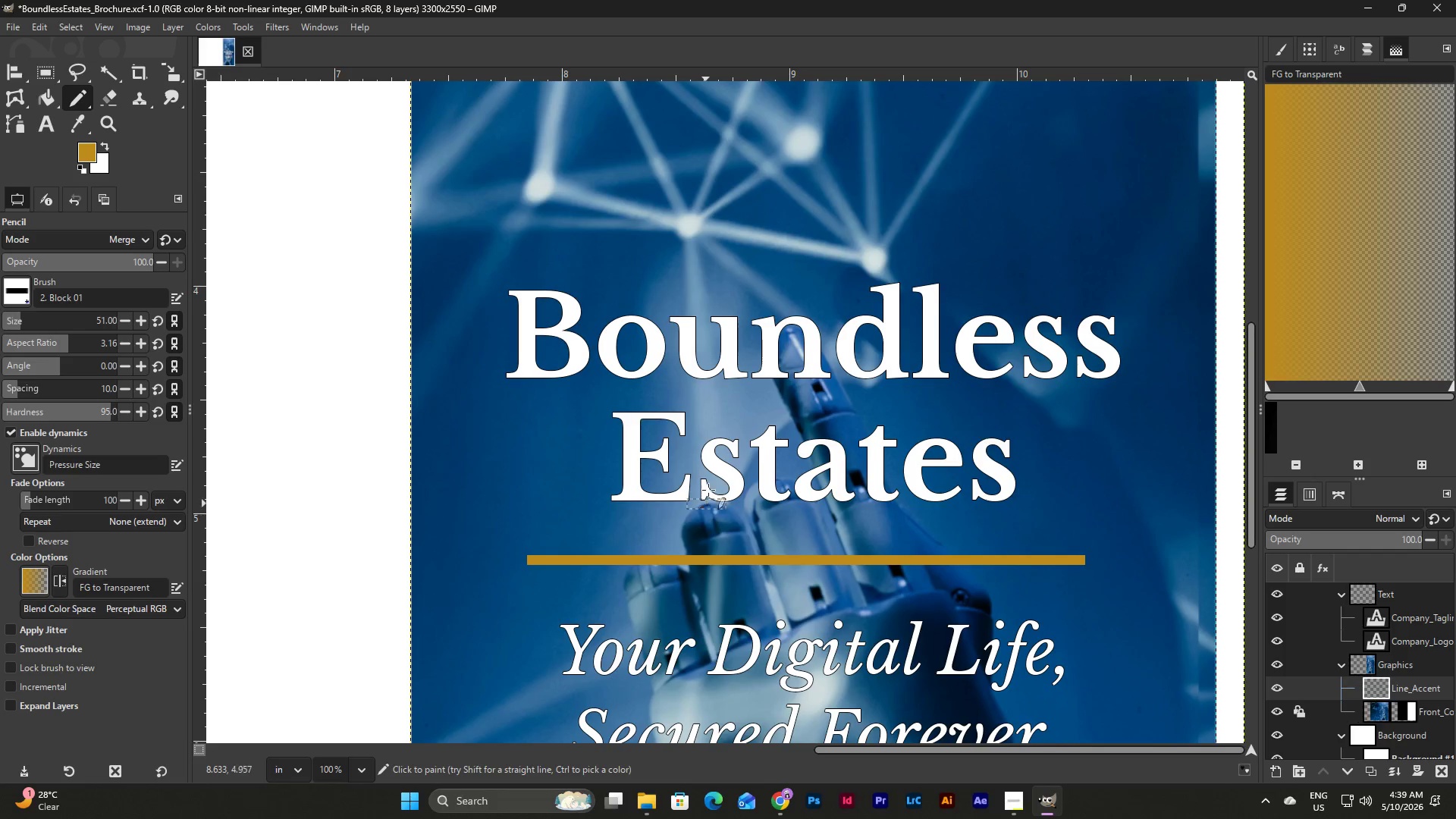 
scroll: coordinate [711, 481], scroll_direction: down, amount: 3.0
 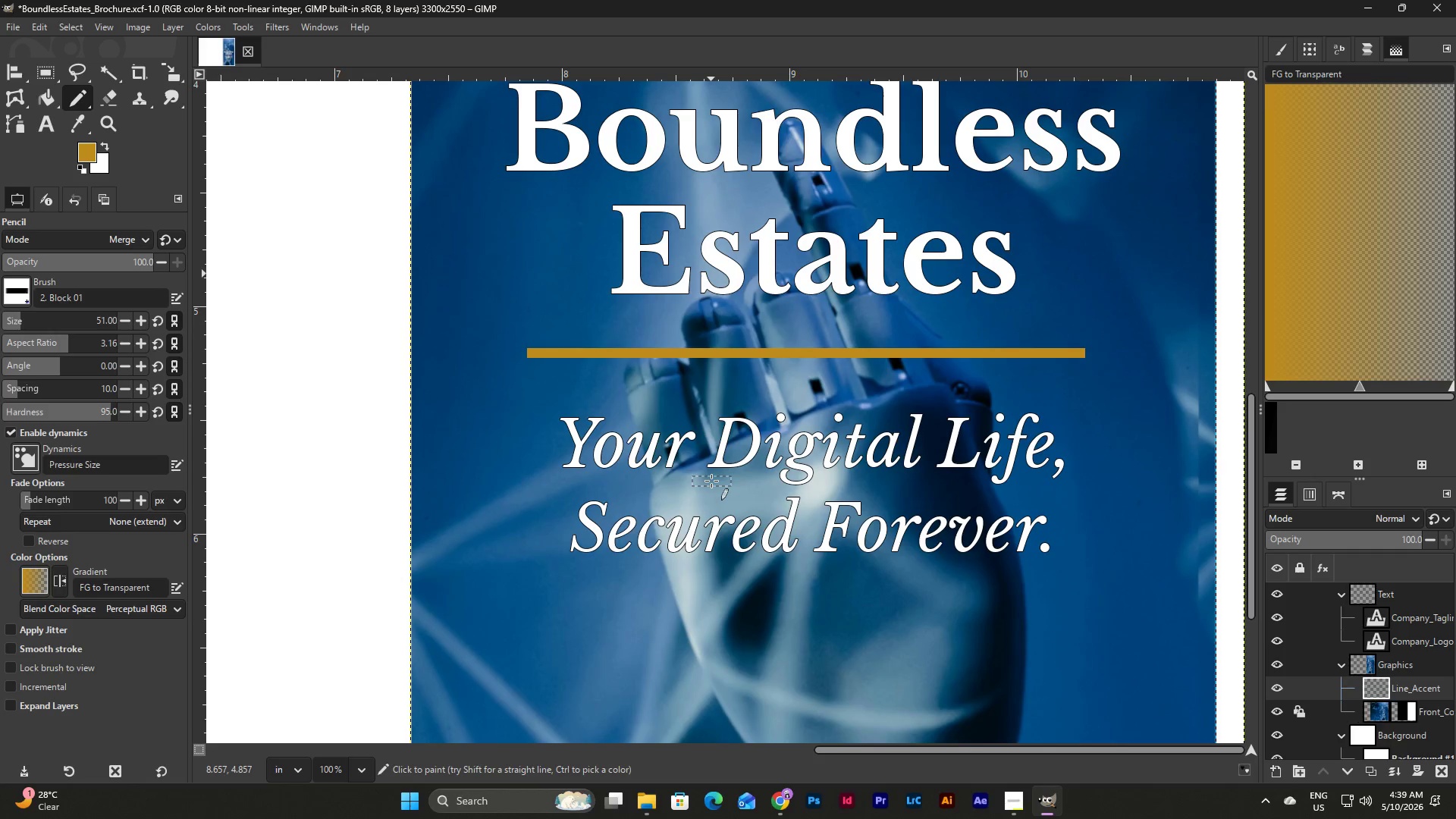 
scroll: coordinate [711, 481], scroll_direction: up, amount: 1.0
 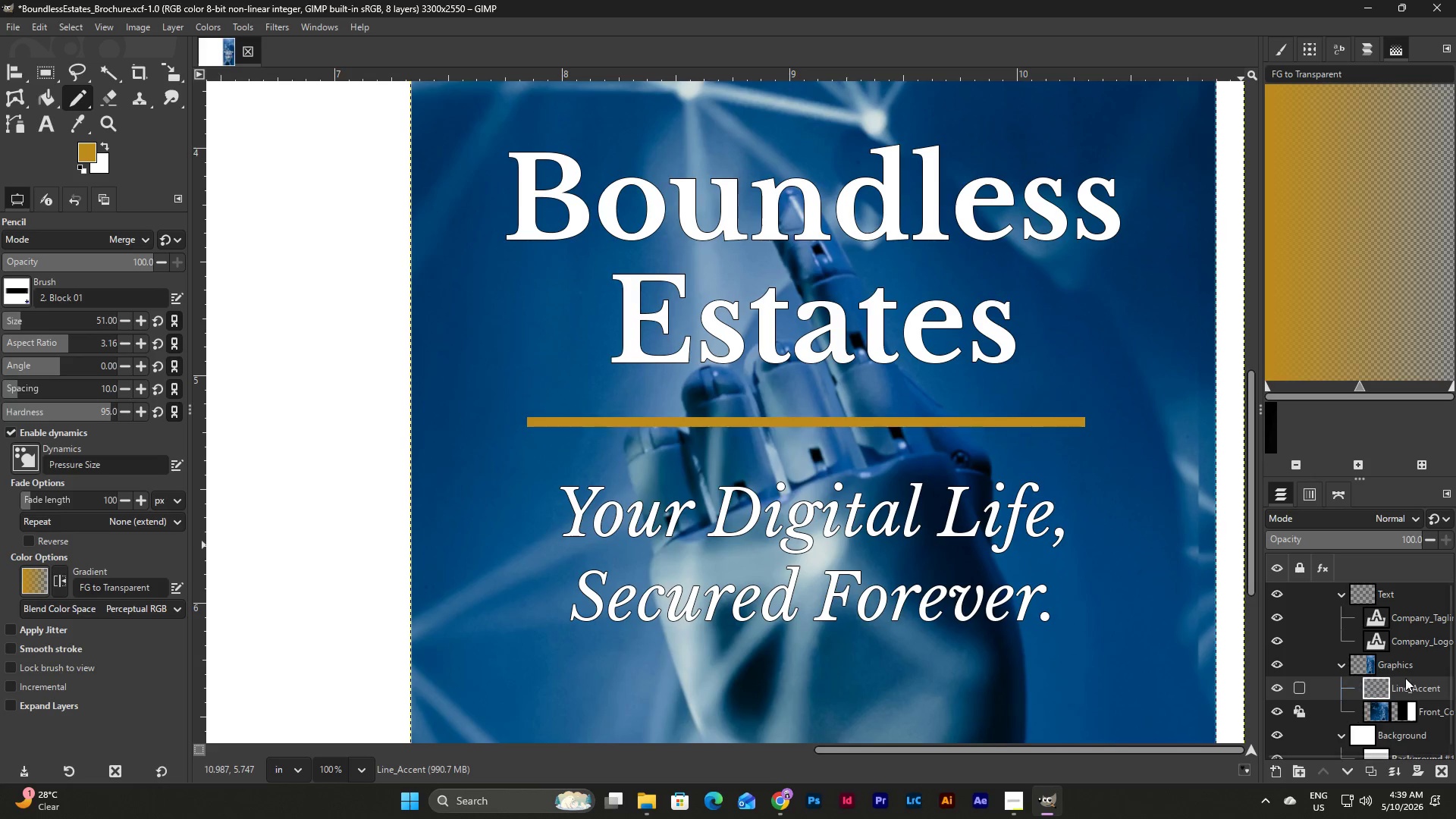 
left_click([1405, 685])
 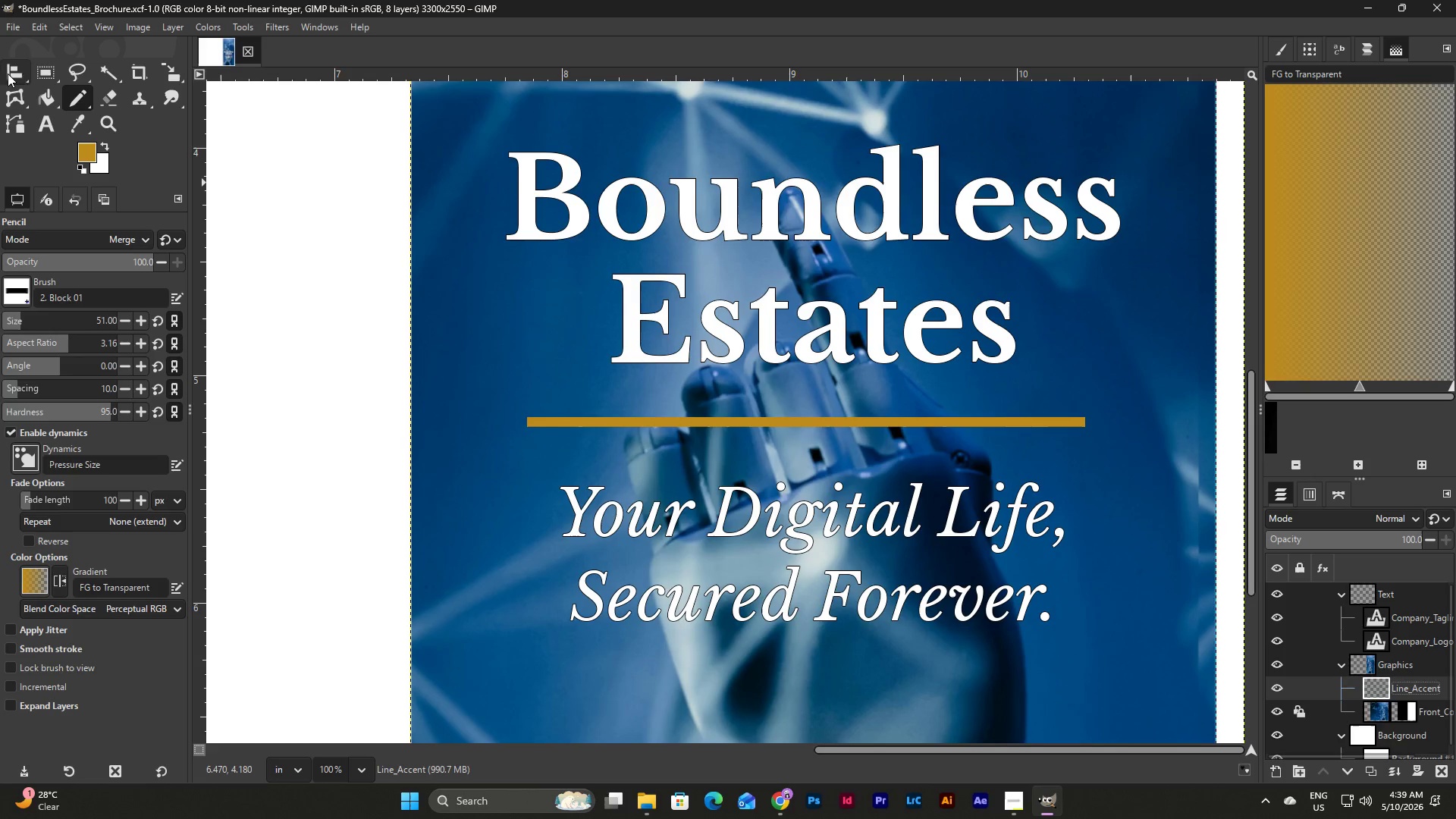 
mouse_move([52, 83])
 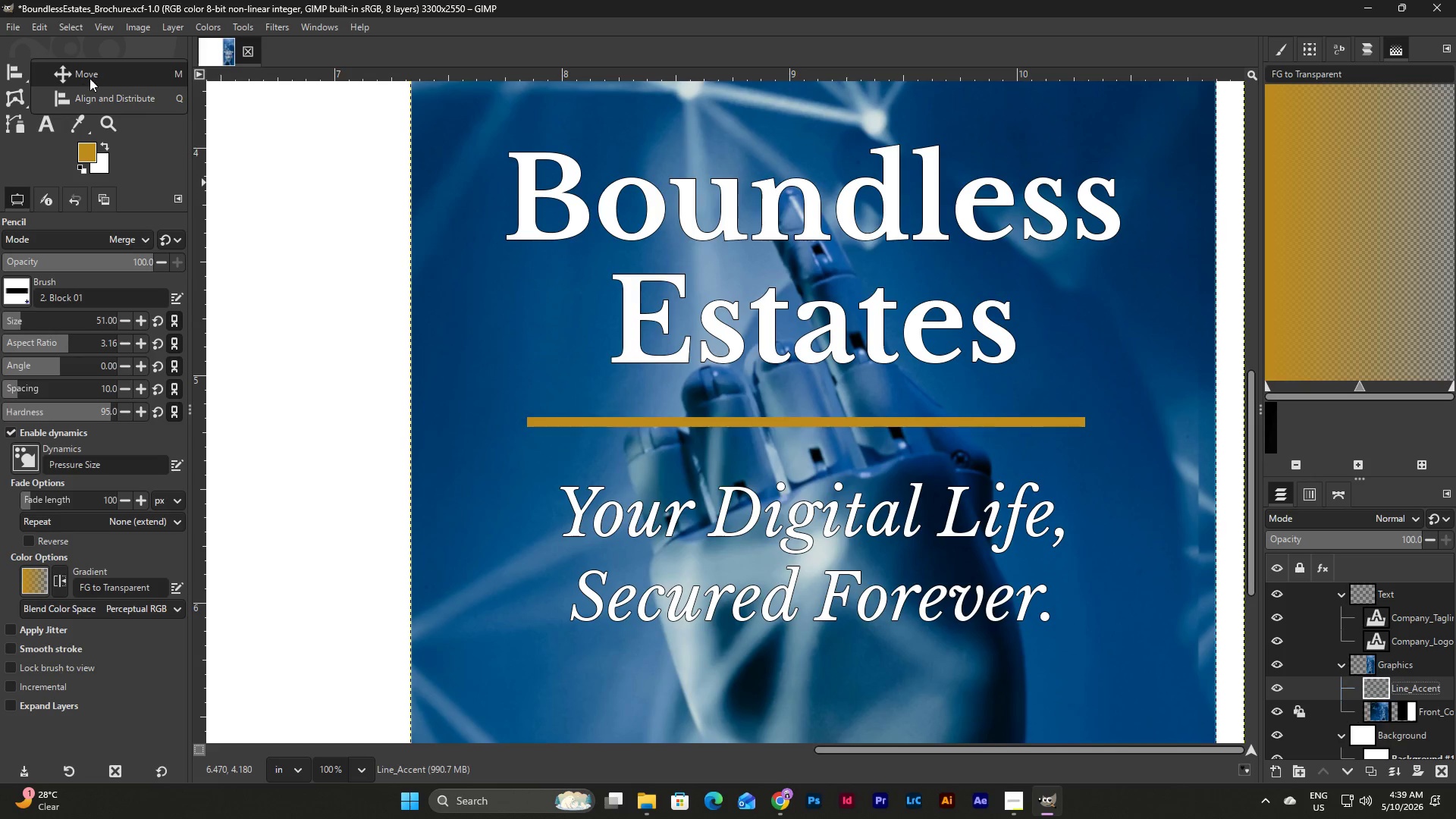 
left_click([96, 71])
 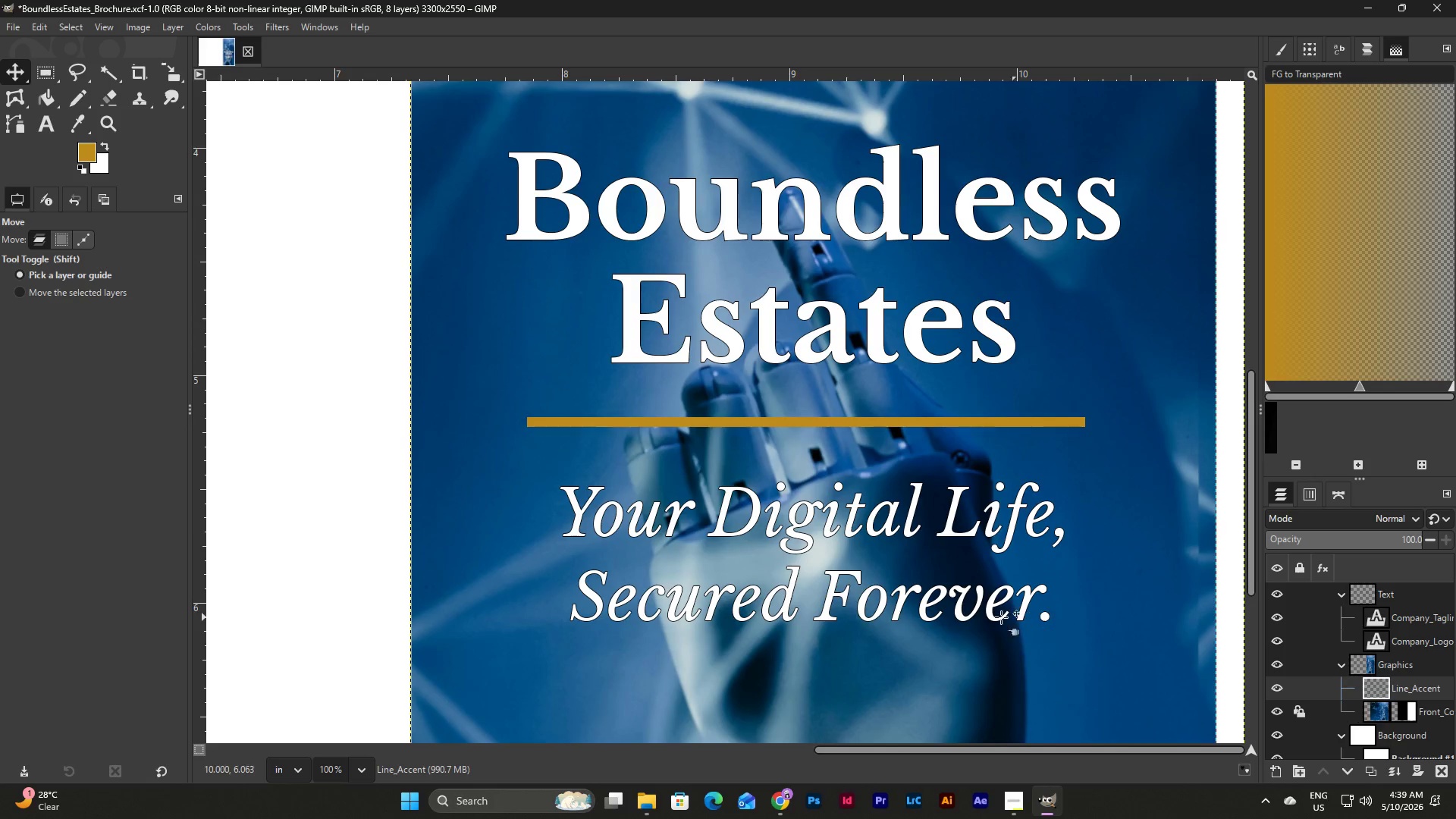 
left_click_drag(start_coordinate=[935, 607], to_coordinate=[948, 607])
 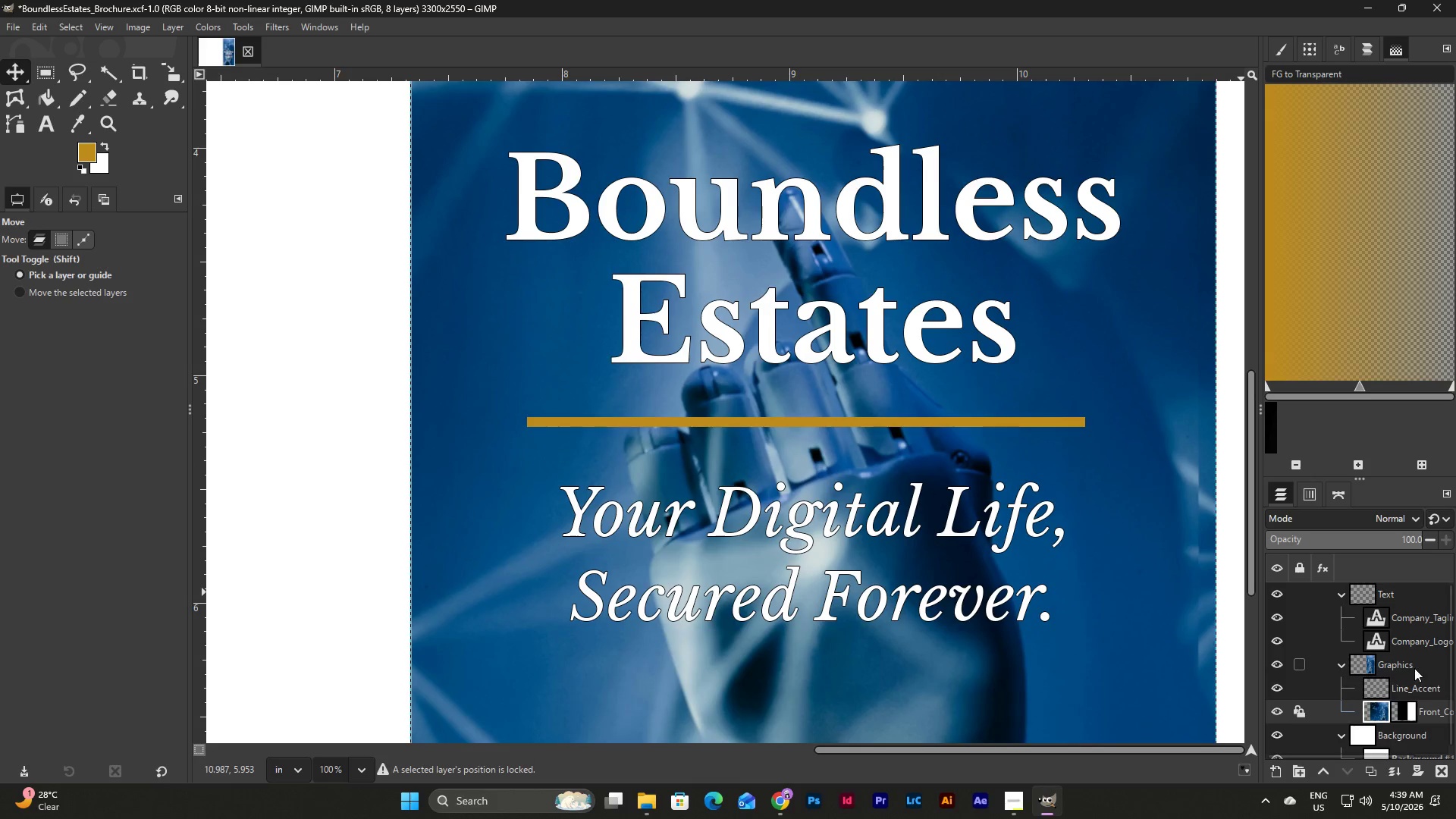 
left_click([1414, 686])
 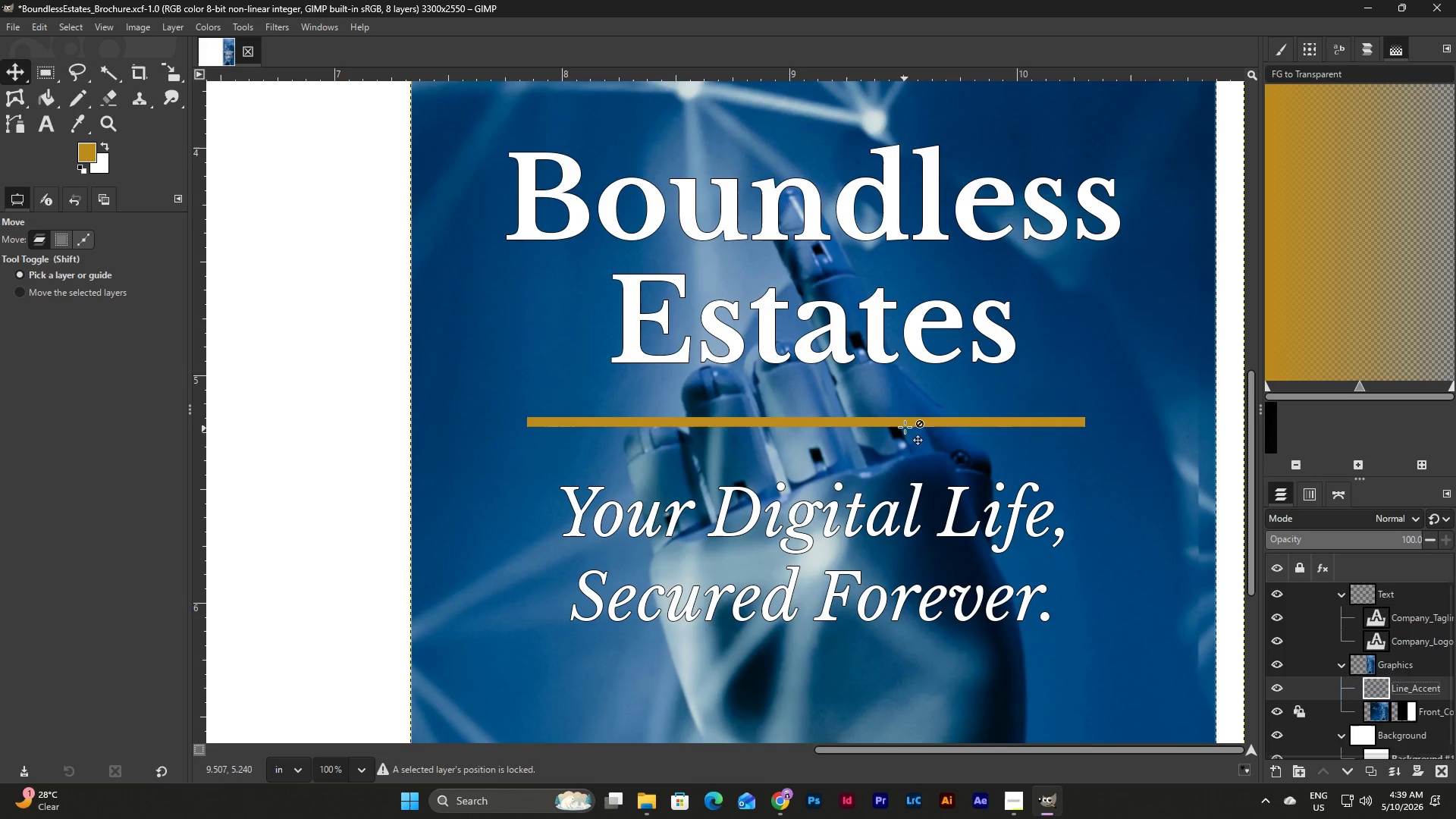 
left_click_drag(start_coordinate=[905, 419], to_coordinate=[908, 419])
 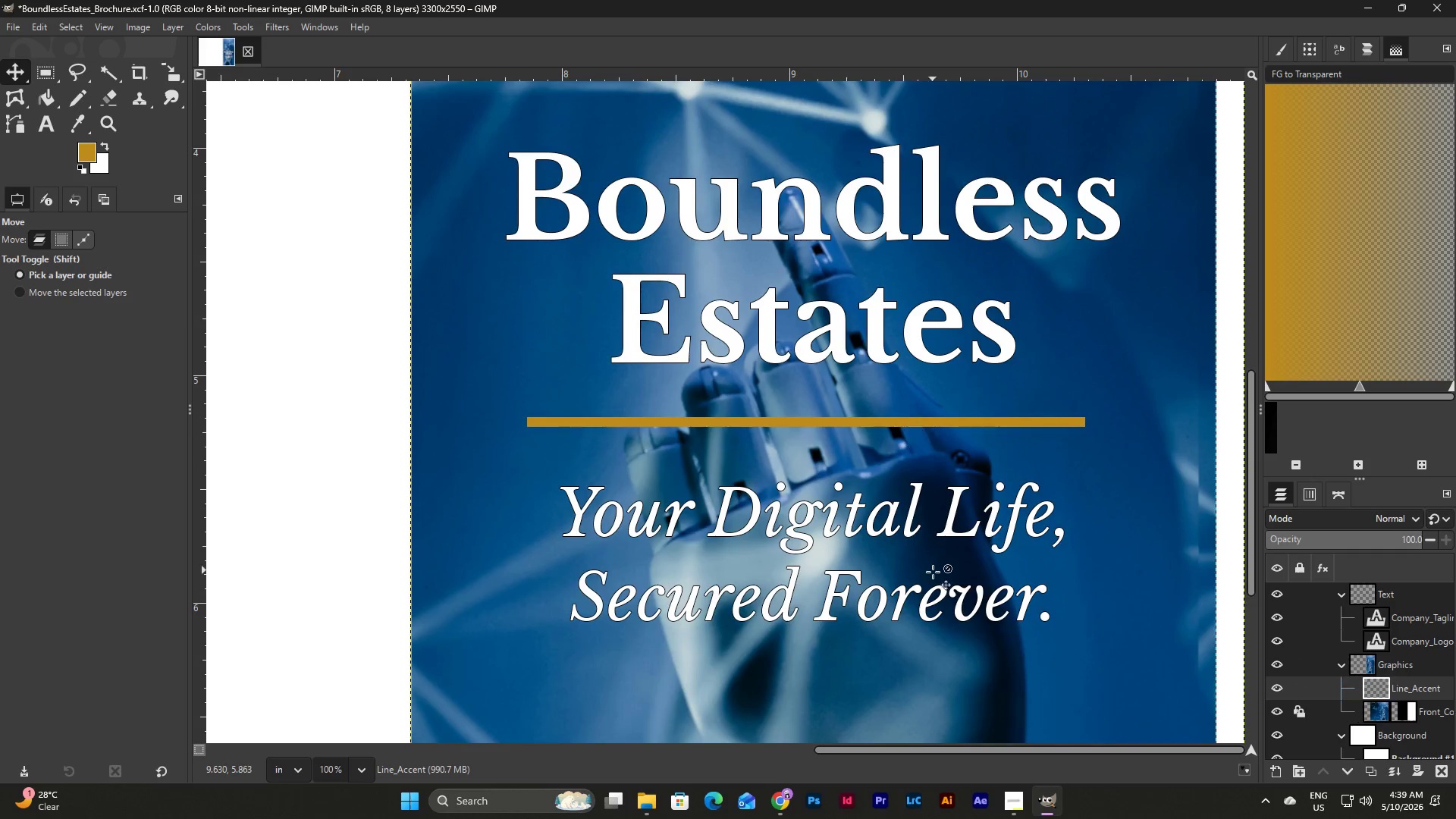 
left_click_drag(start_coordinate=[999, 560], to_coordinate=[958, 524])
 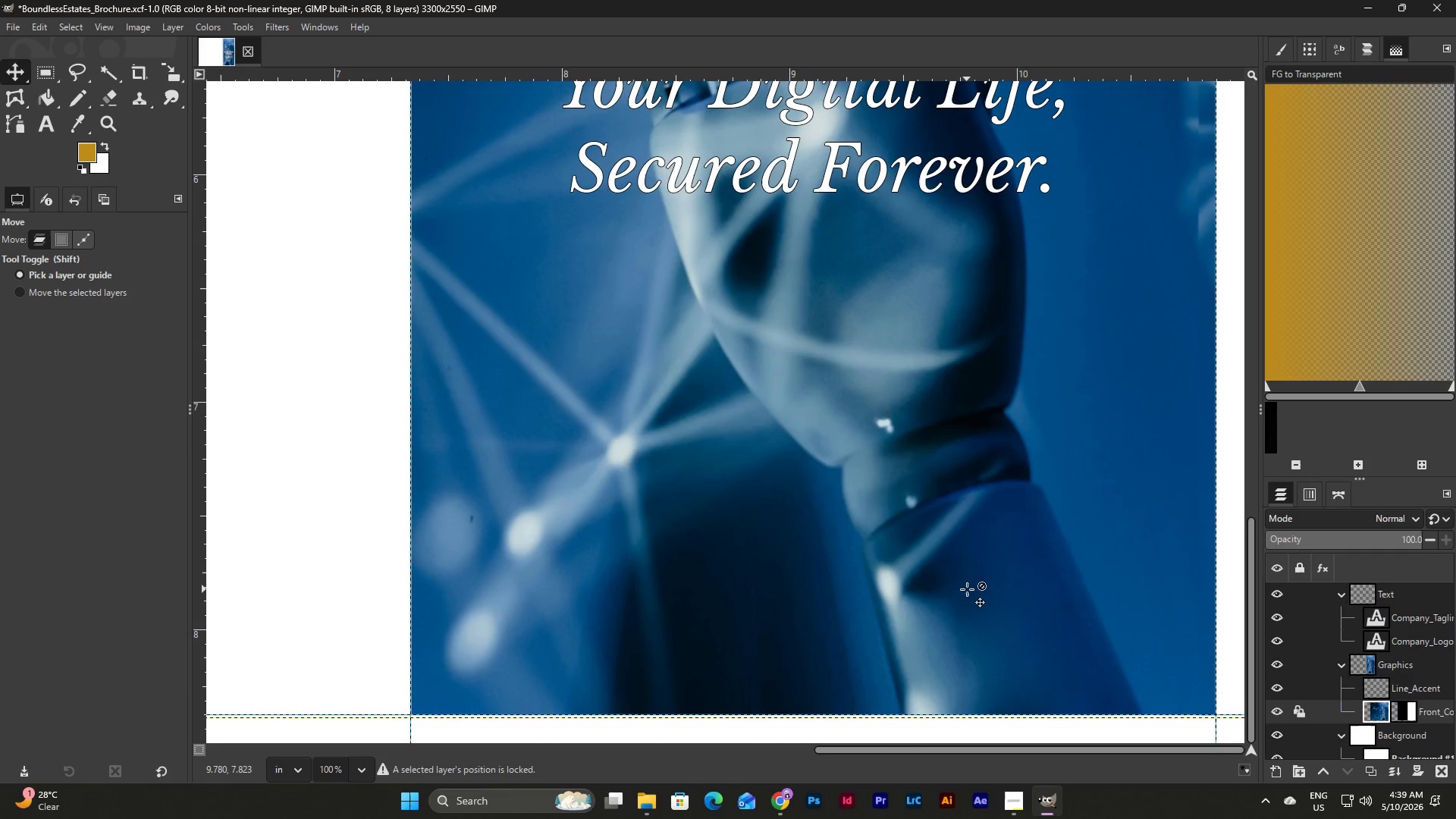 
scroll: coordinate [932, 570], scroll_direction: down, amount: 14.0
 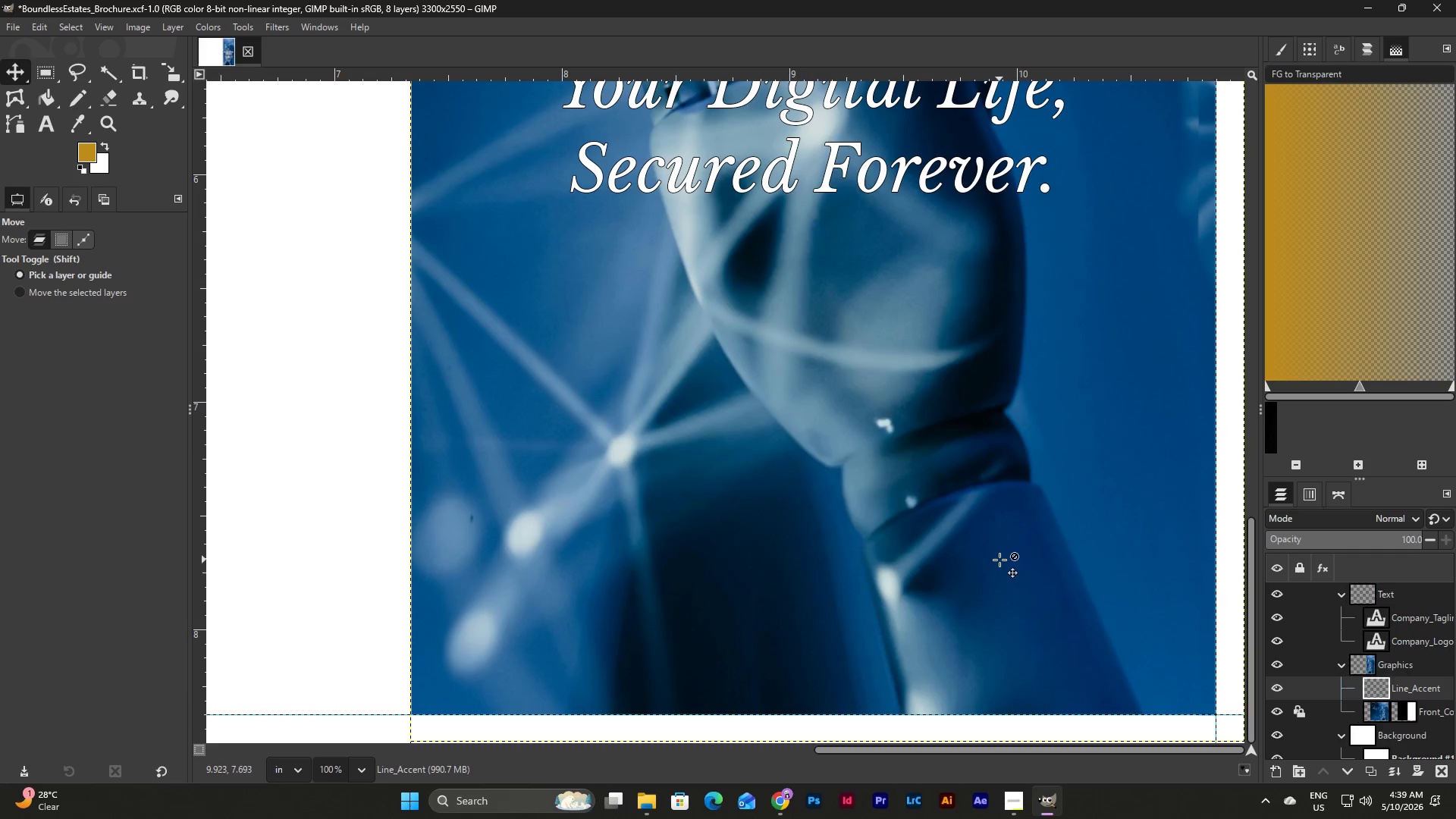 
scroll: coordinate [971, 585], scroll_direction: up, amount: 3.0
 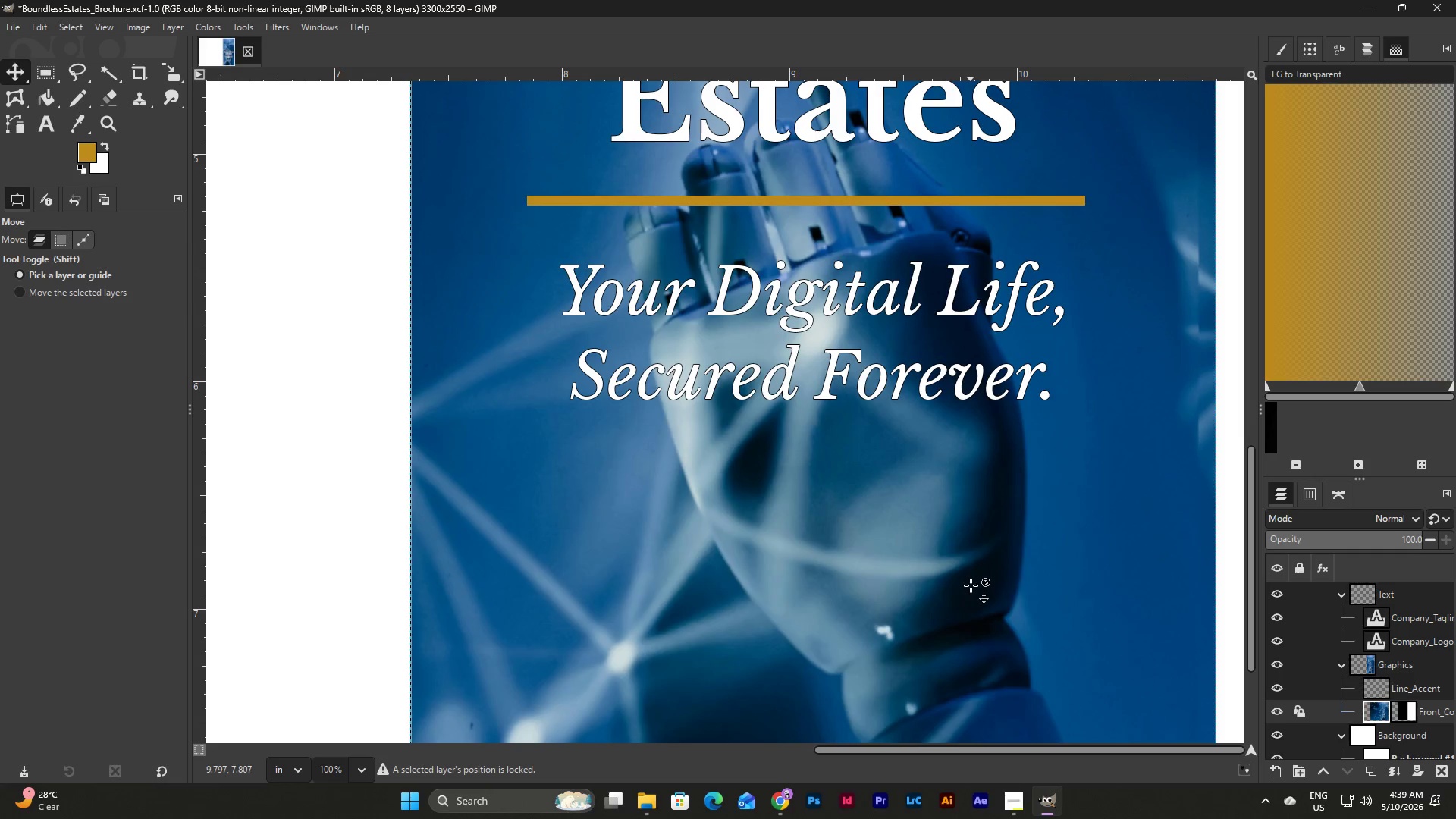 
left_click_drag(start_coordinate=[971, 579], to_coordinate=[981, 598])
 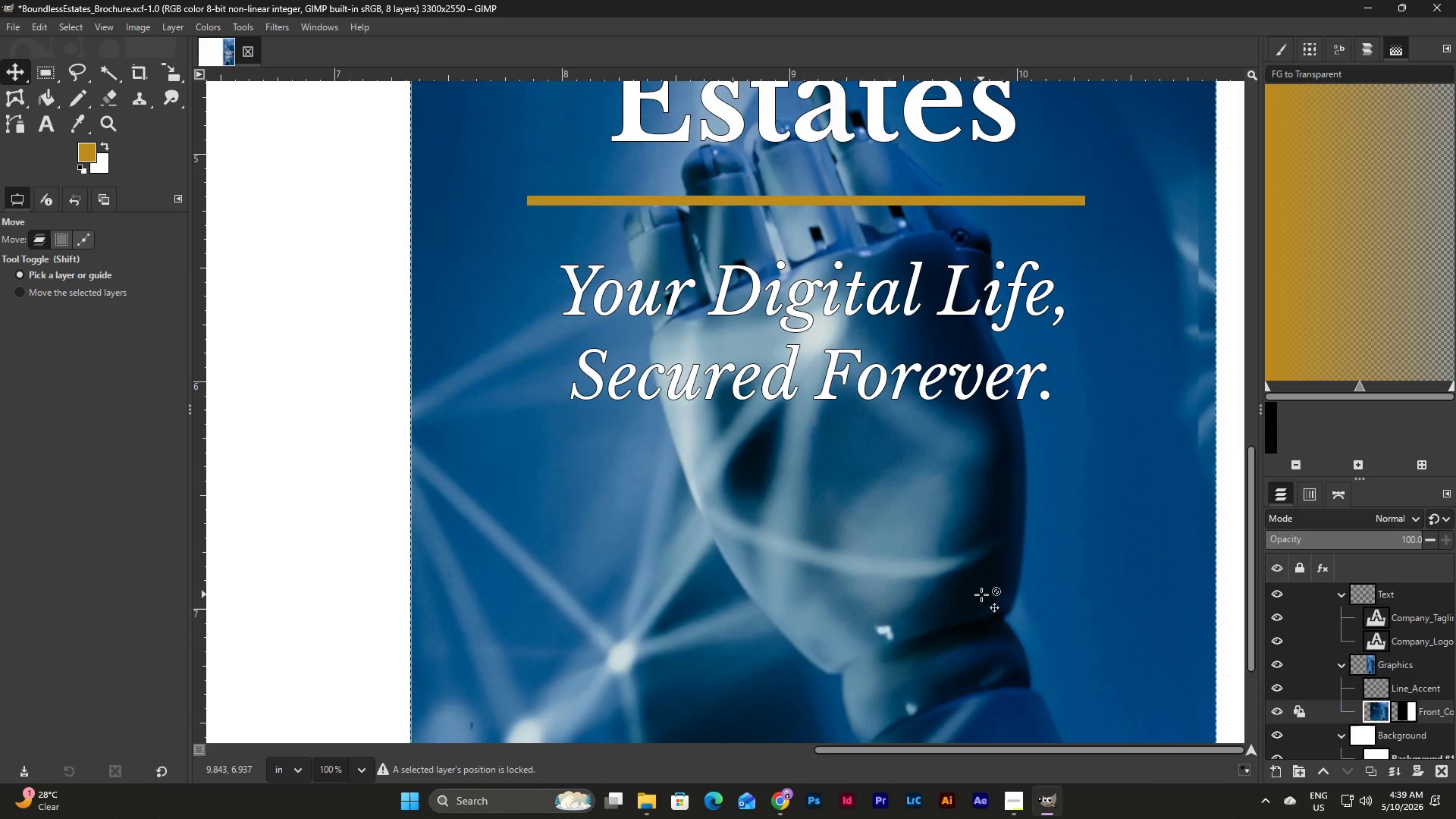 
scroll: coordinate [981, 595], scroll_direction: down, amount: 4.0
 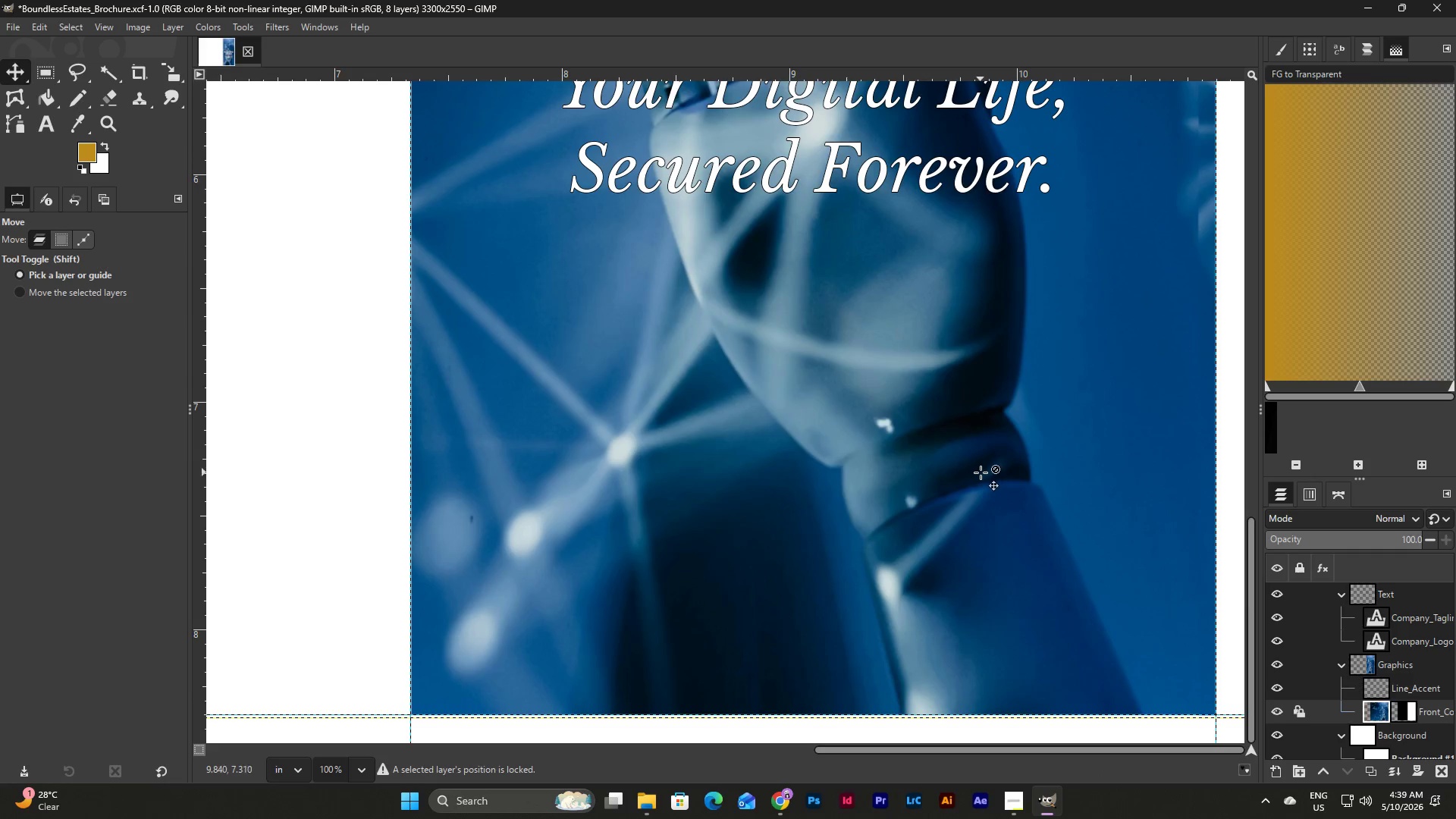 
scroll: coordinate [990, 557], scroll_direction: up, amount: 3.0
 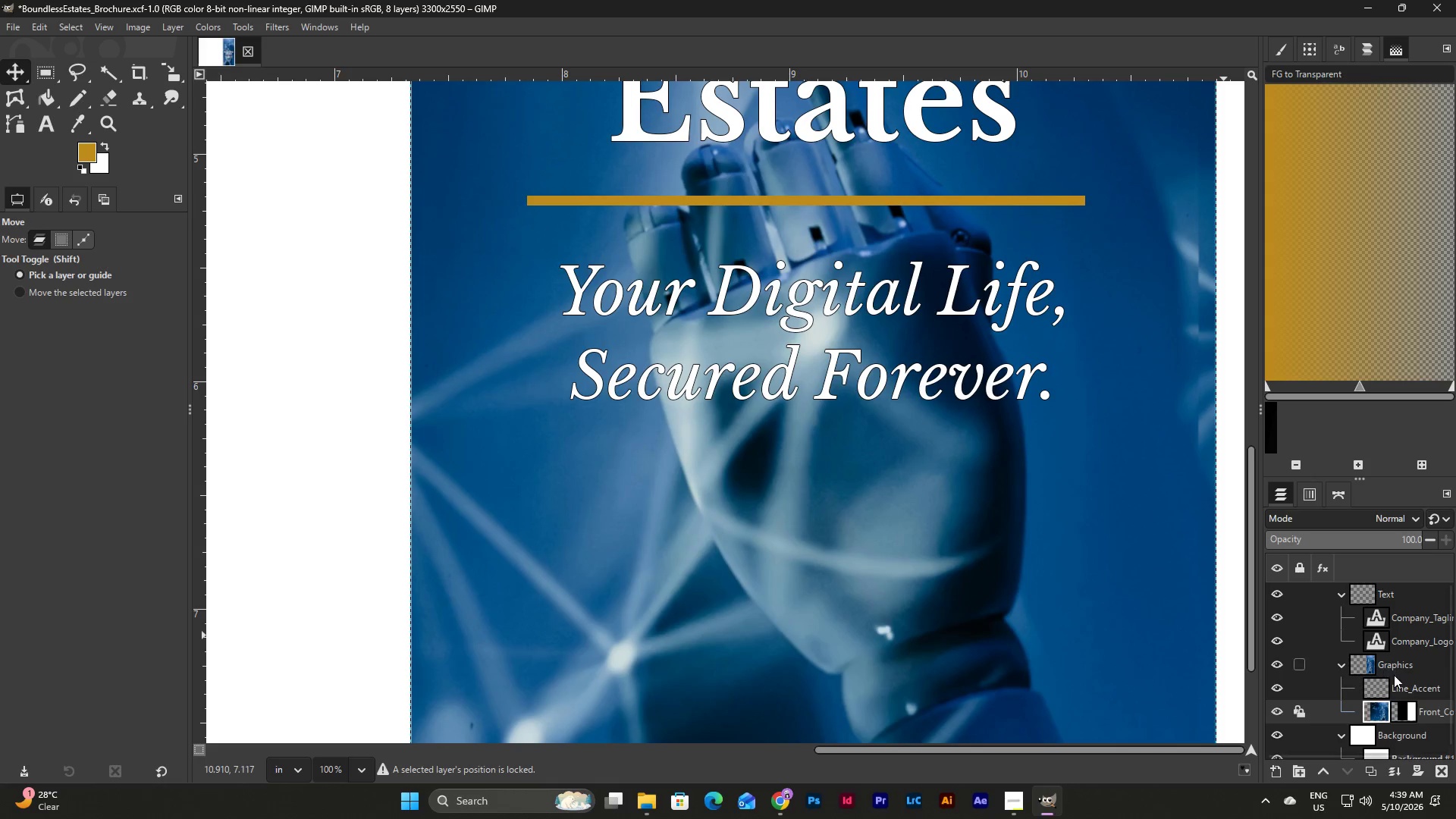 
left_click([1402, 687])
 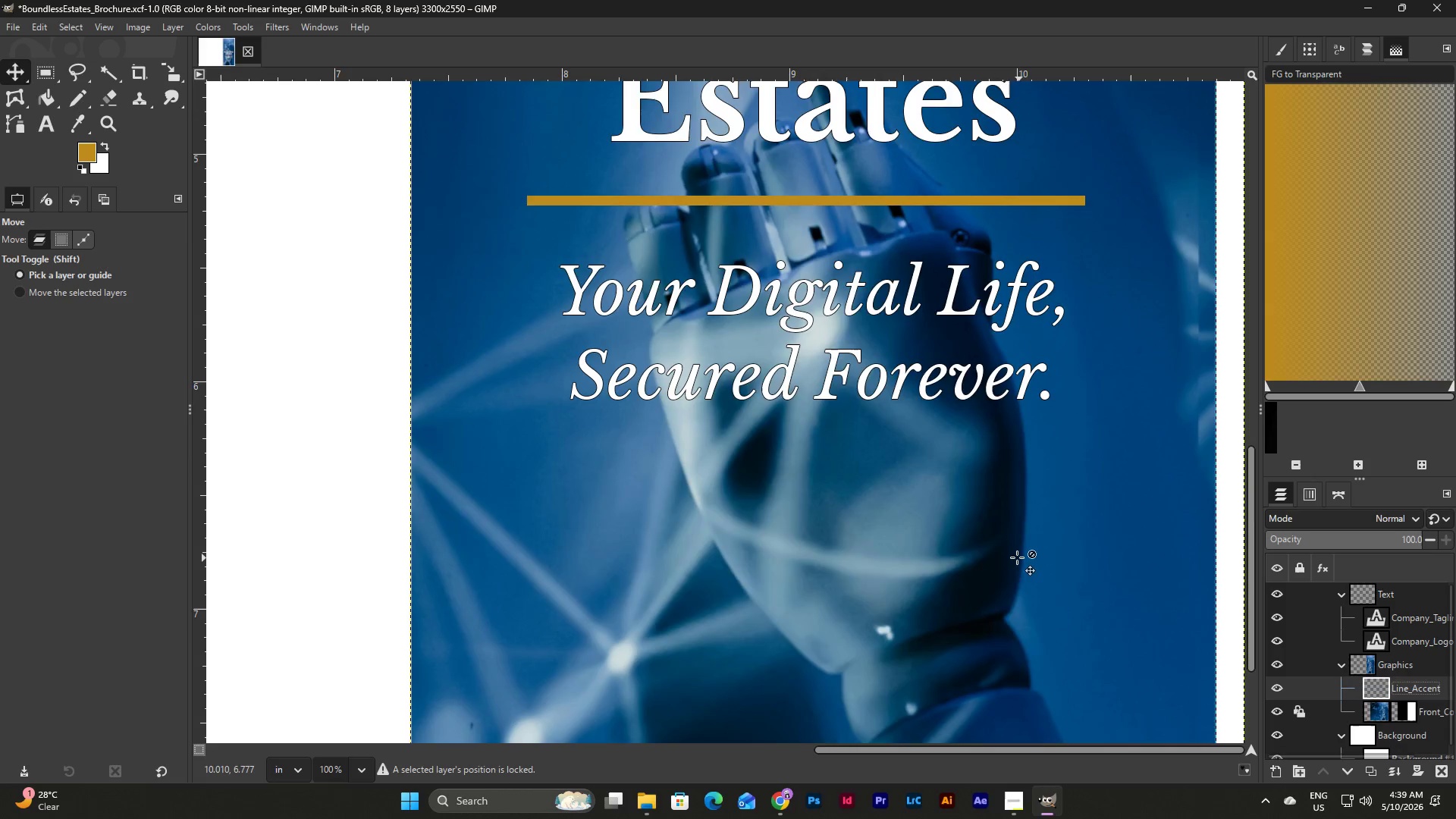 
scroll: coordinate [1017, 557], scroll_direction: down, amount: 5.0
 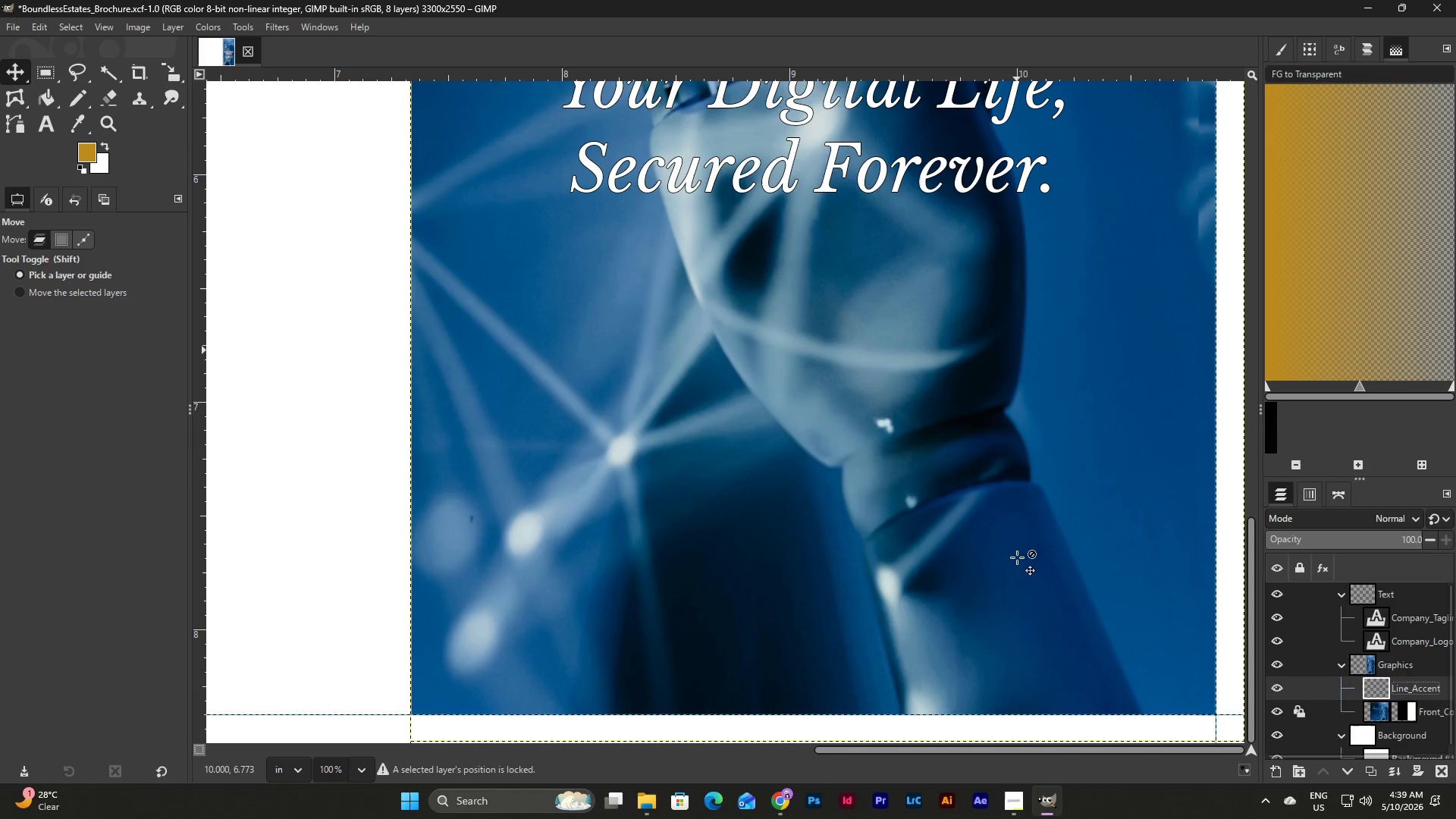 
scroll: coordinate [1017, 557], scroll_direction: up, amount: 10.0
 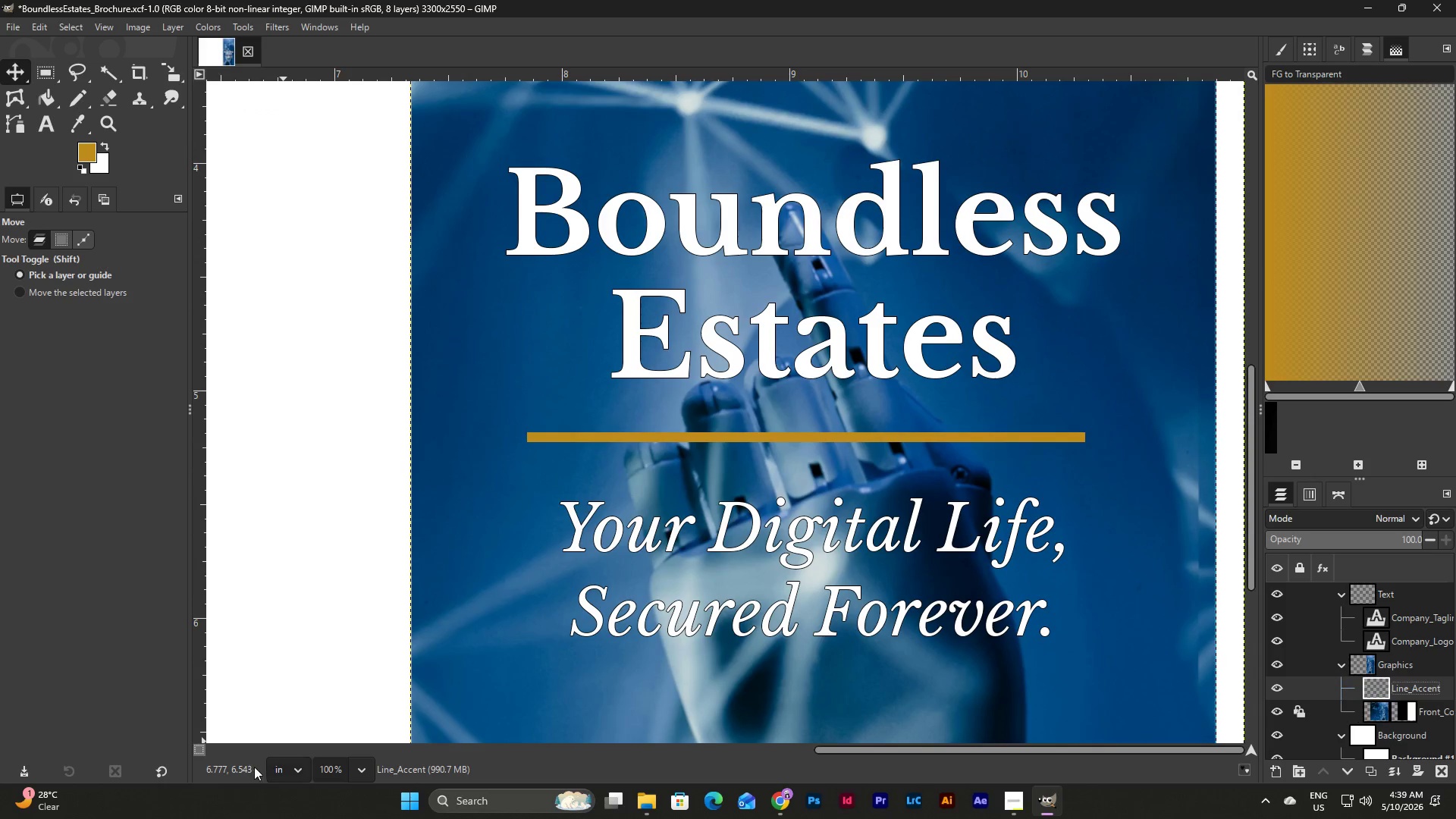 
left_click([366, 772])
 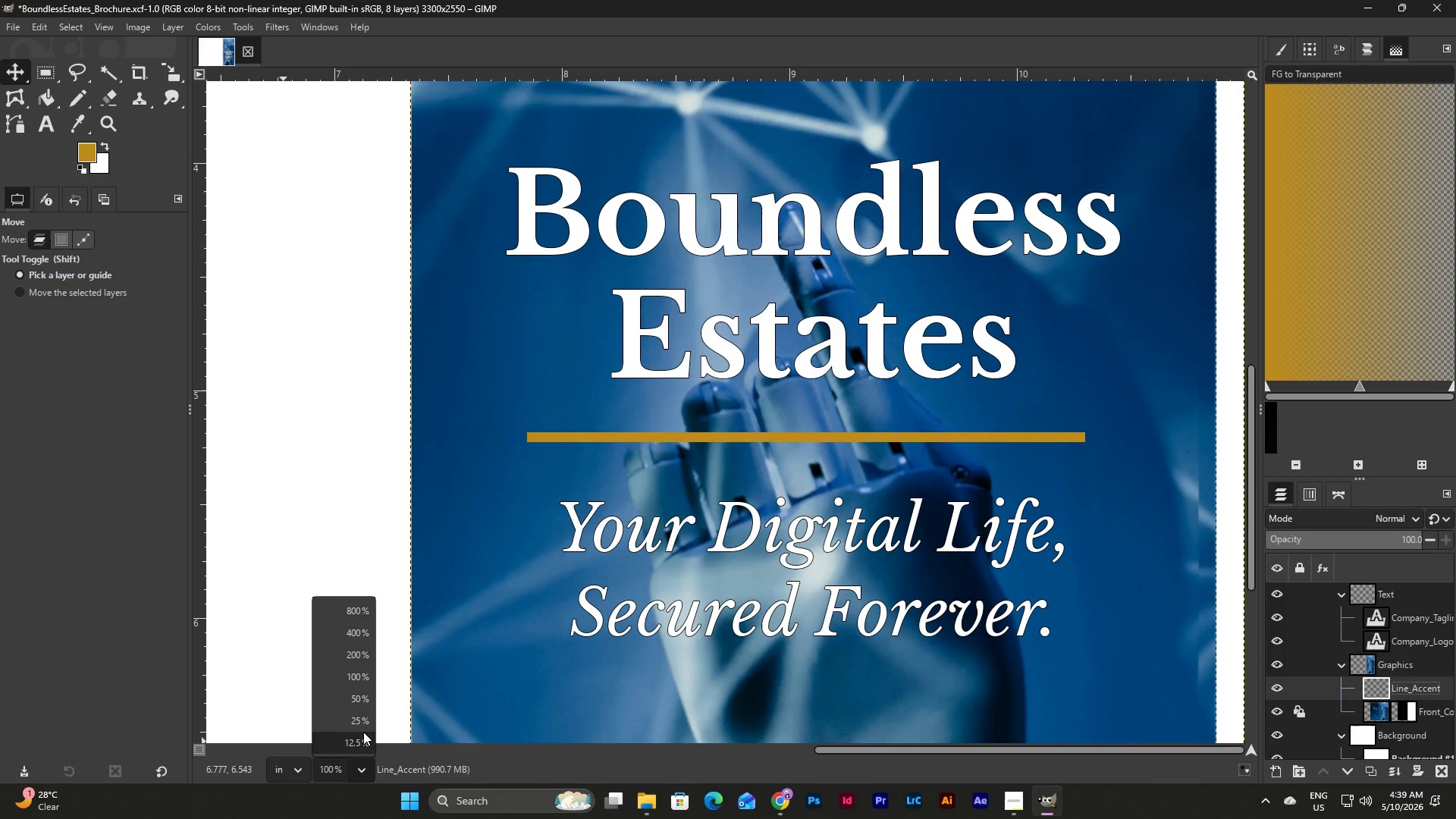 
left_click([362, 717])
 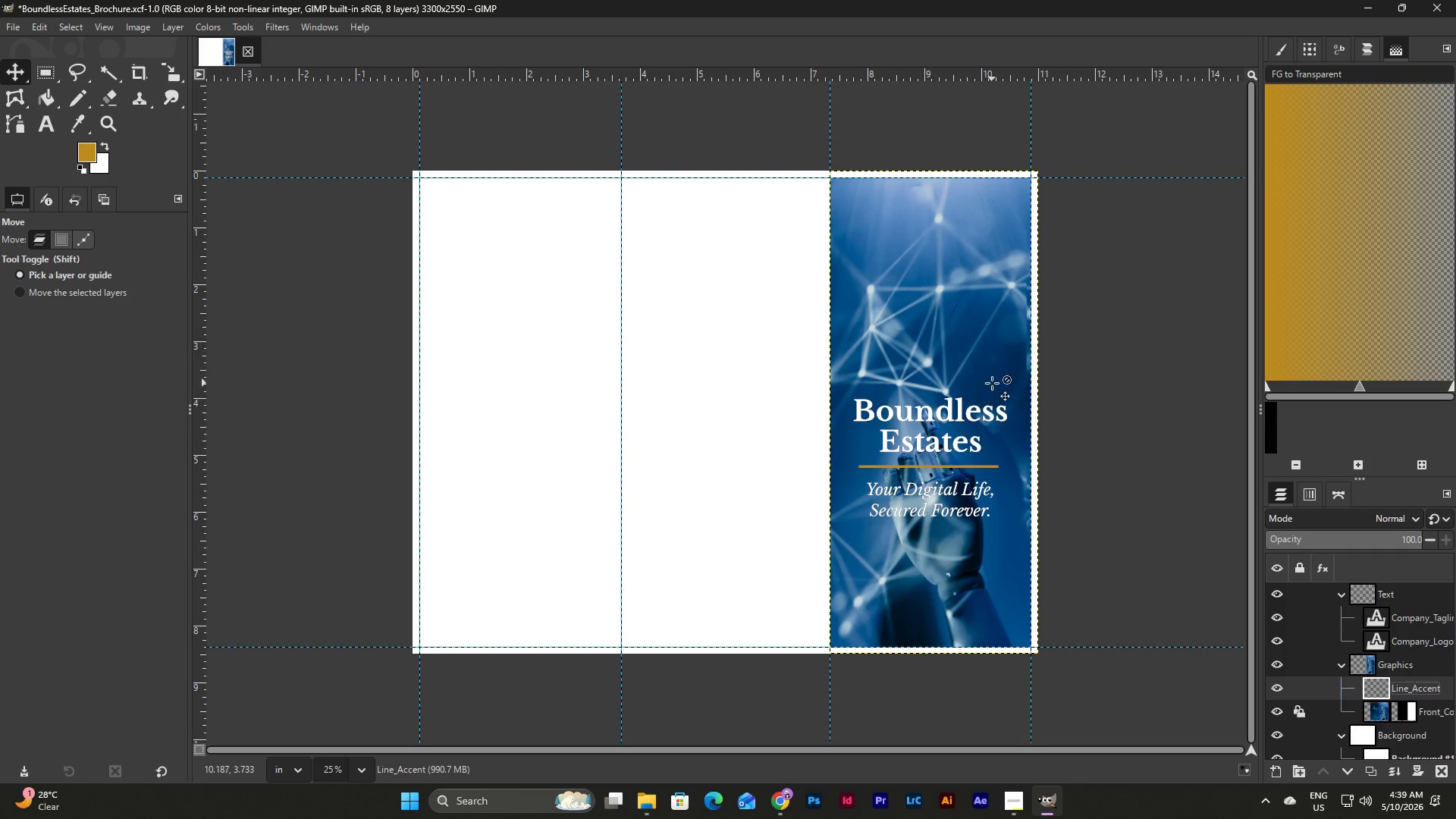 
wait(6.16)
 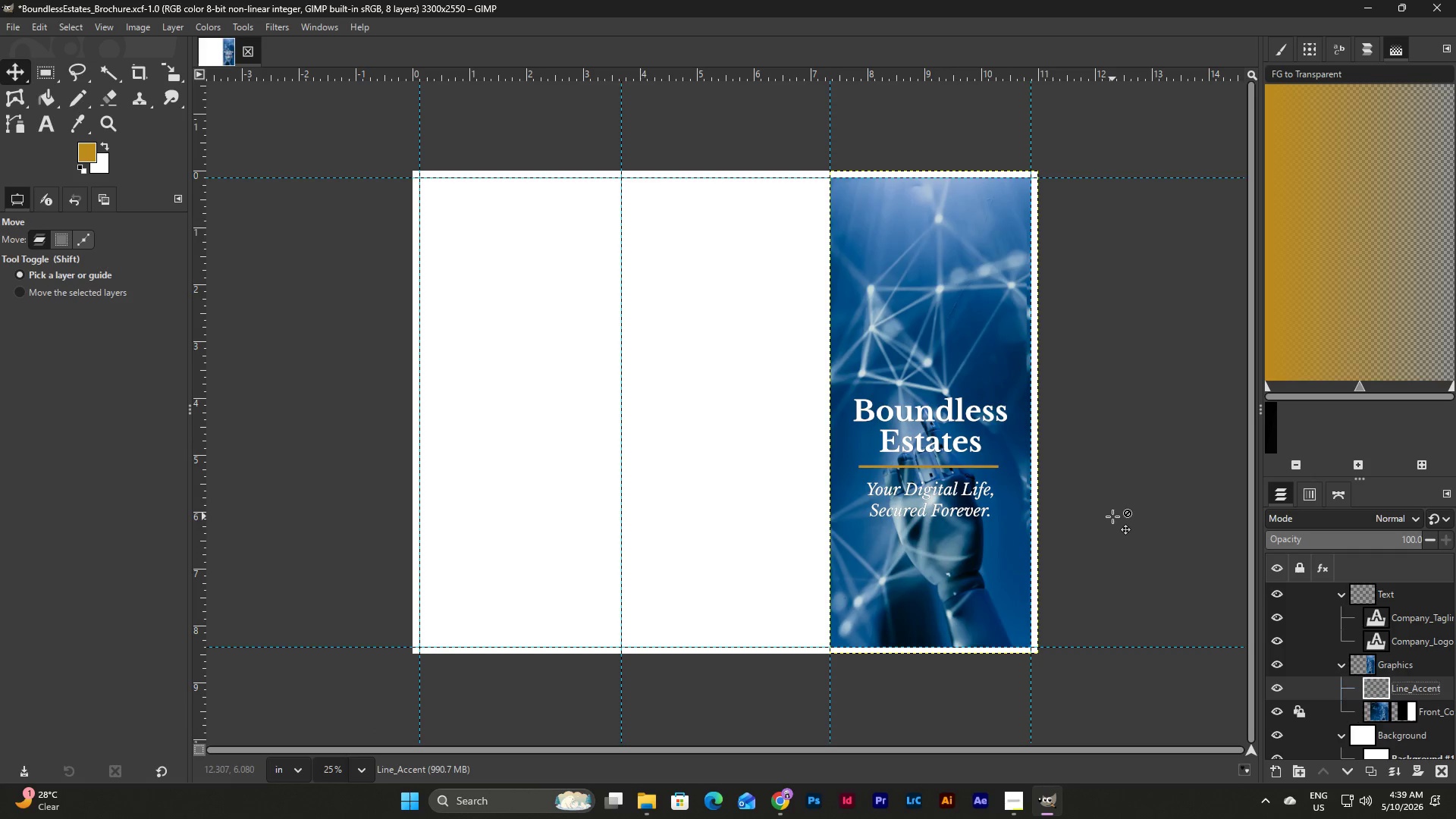 
left_click([17, 64])
 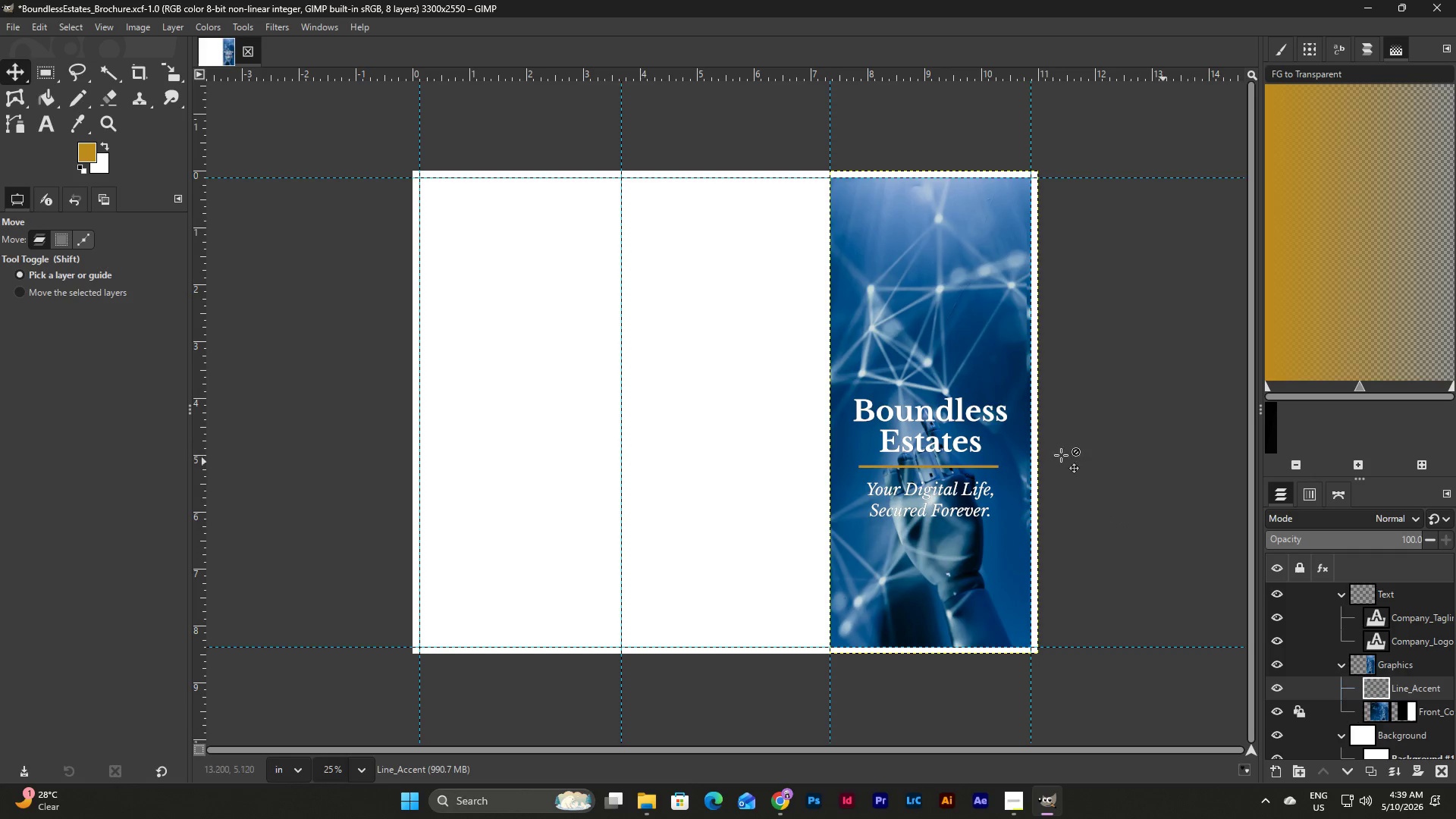 
left_click([936, 412])
 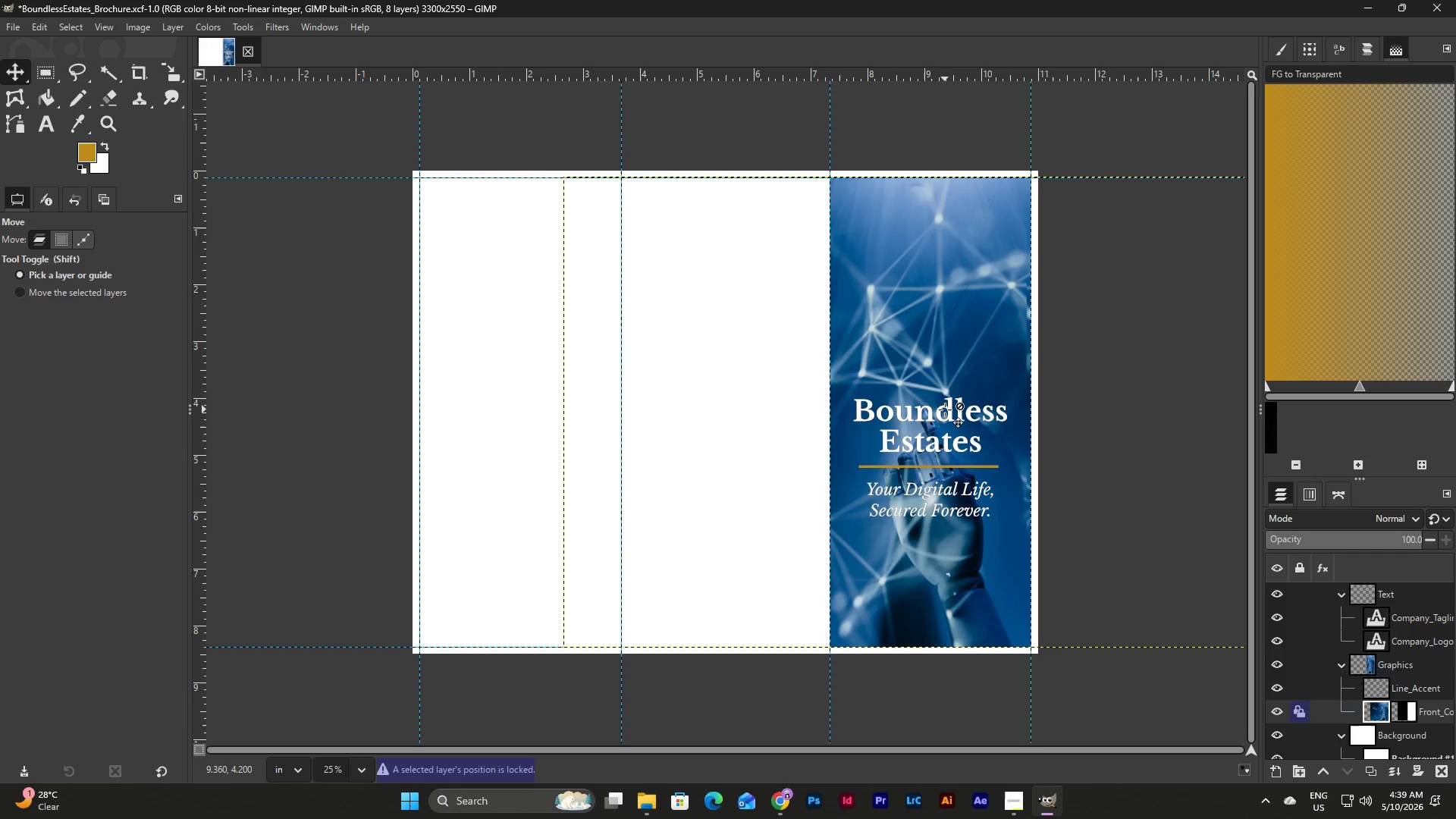 
left_click([945, 410])
 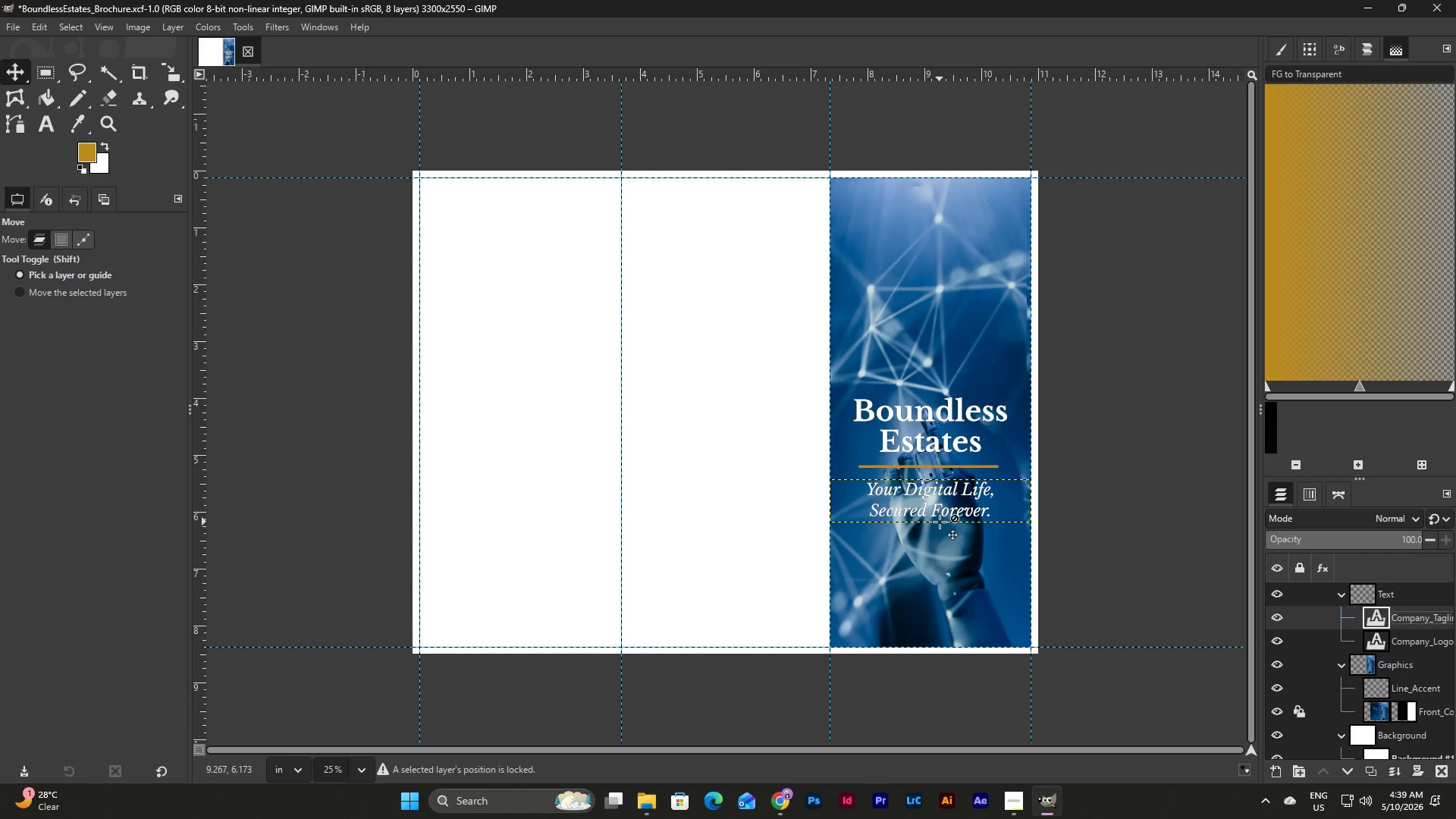 
left_click_drag(start_coordinate=[940, 522], to_coordinate=[943, 544])
 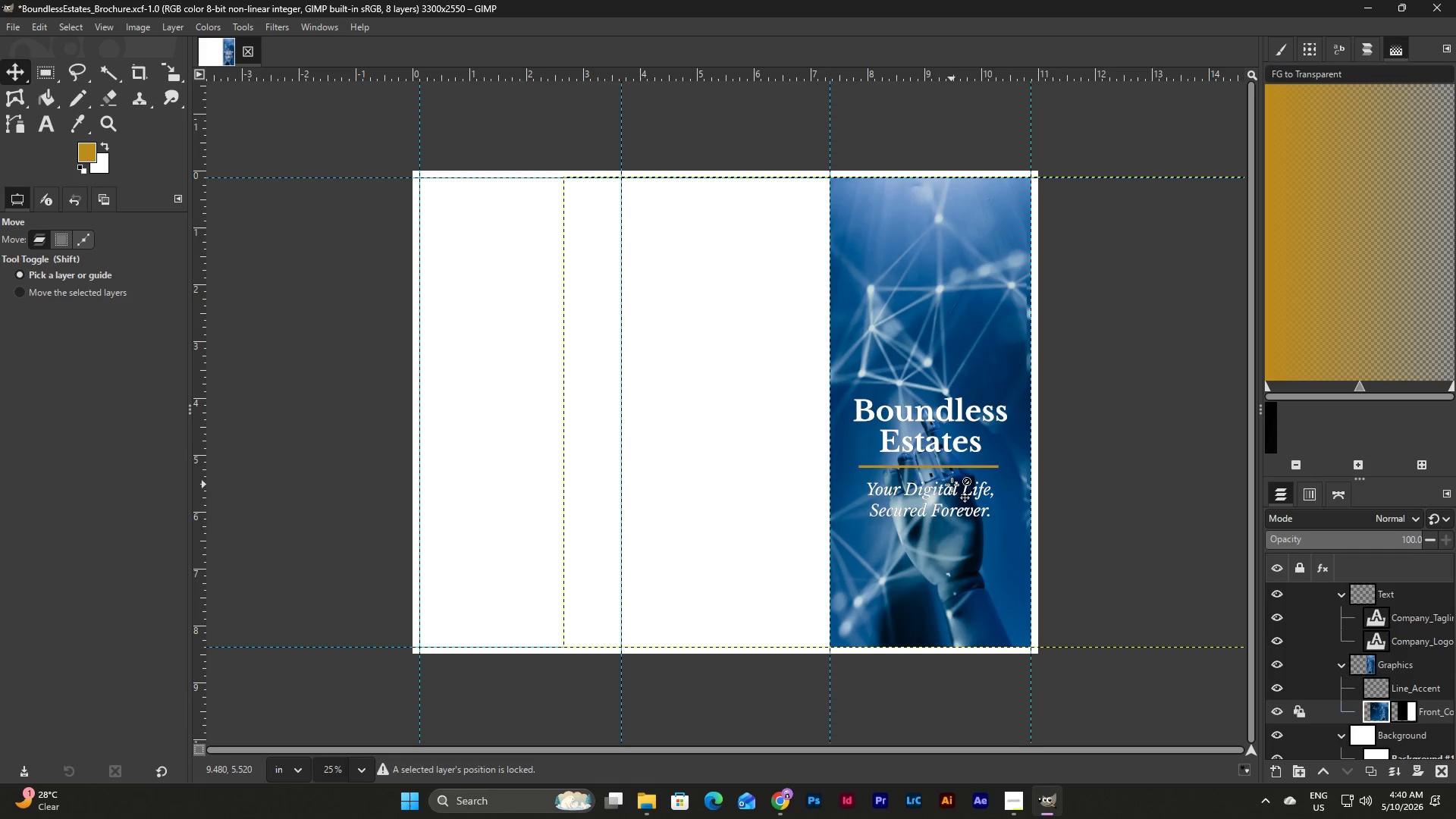 
left_click_drag(start_coordinate=[952, 485], to_coordinate=[957, 512])
 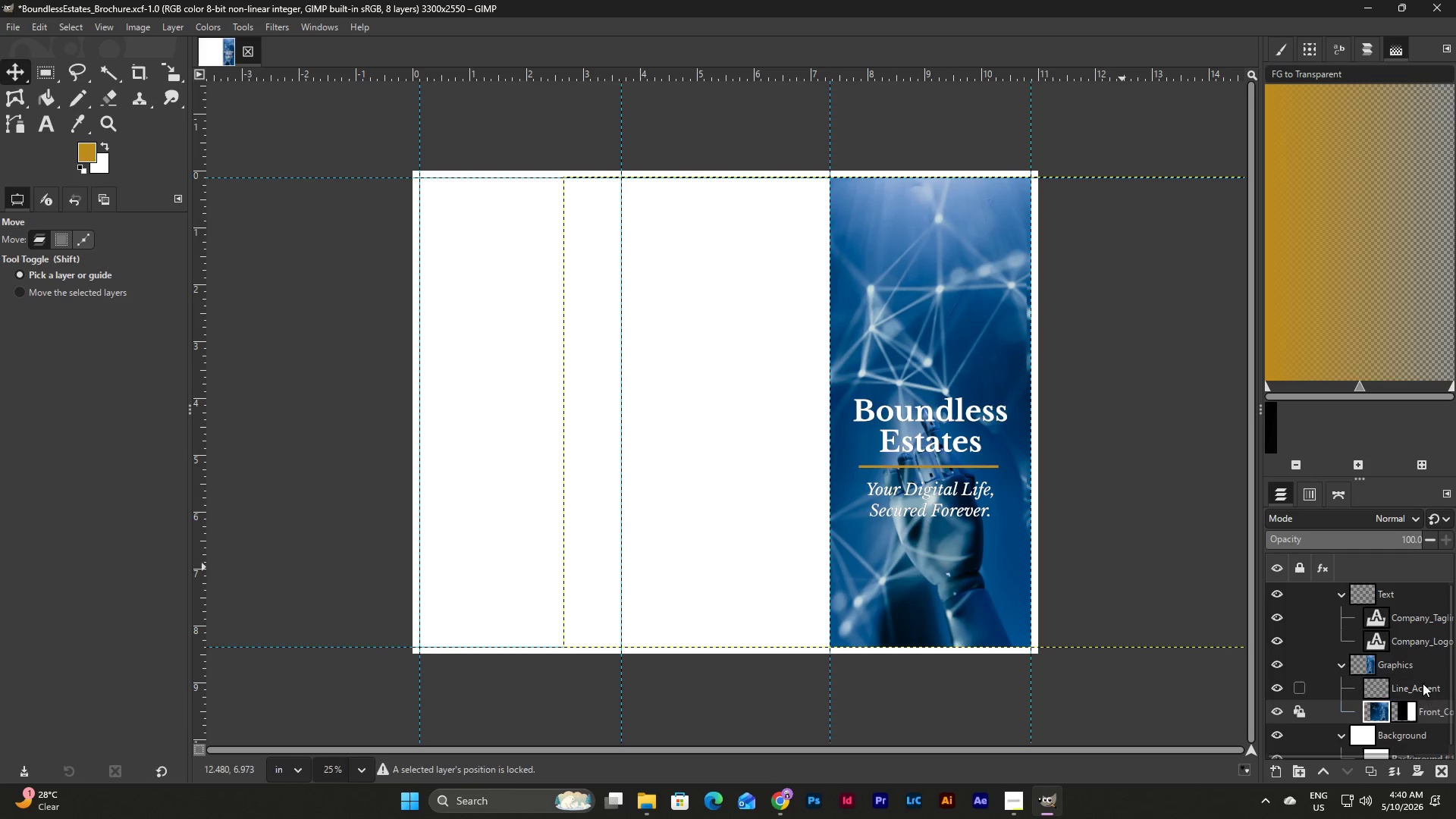 
scroll: coordinate [1410, 711], scroll_direction: down, amount: 3.0
 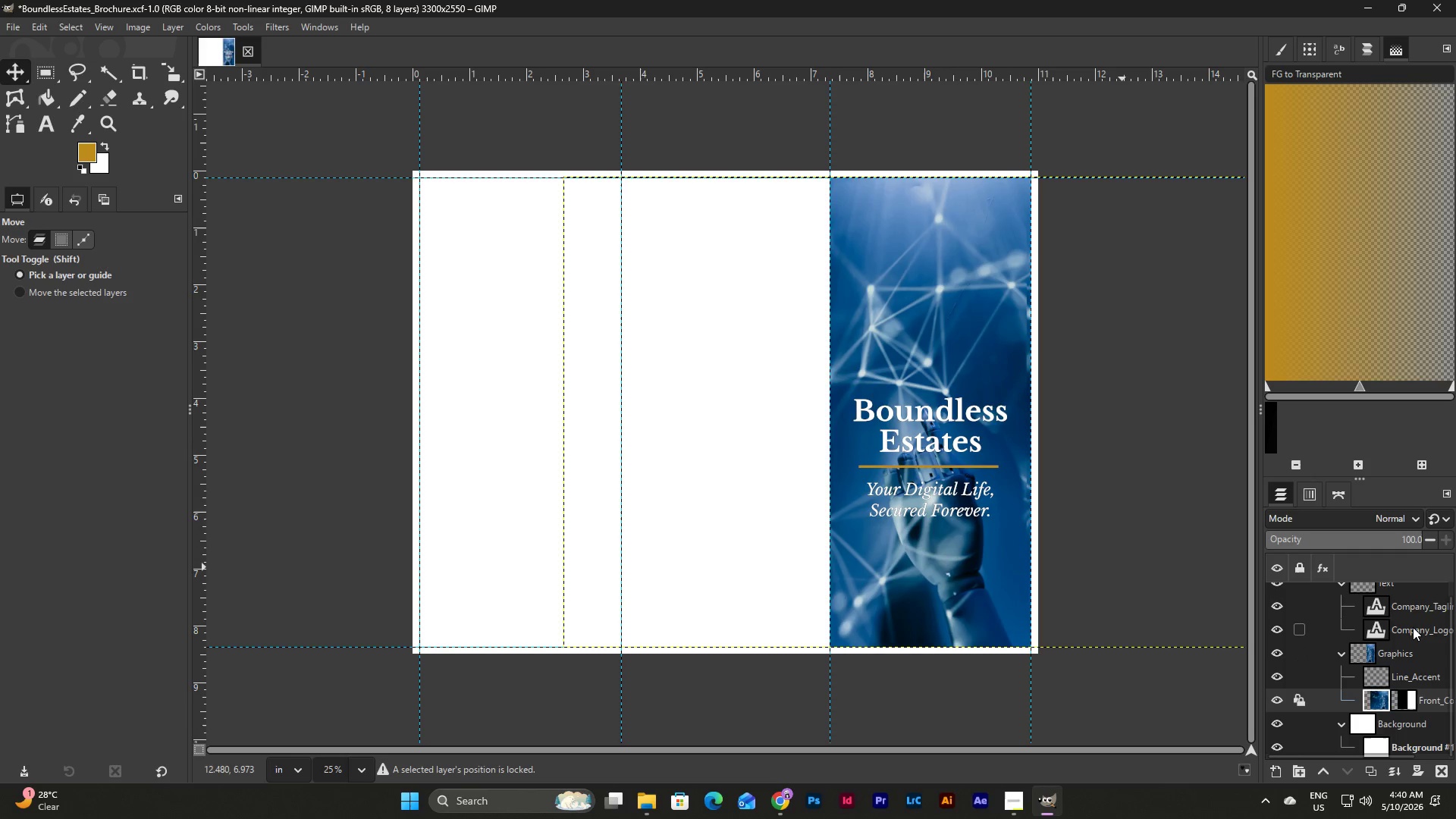 
left_click([1413, 627])
 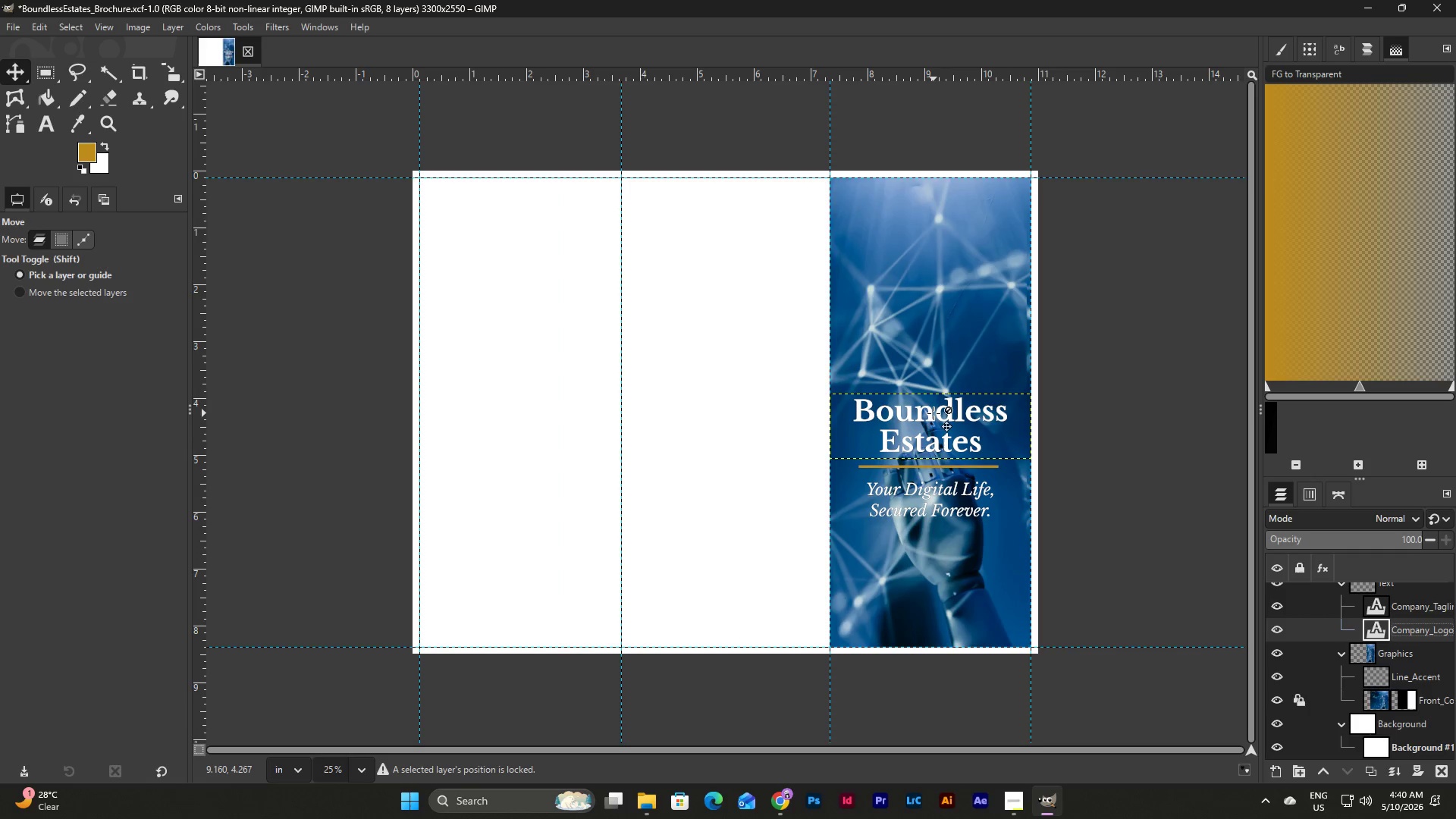 
left_click_drag(start_coordinate=[897, 394], to_coordinate=[901, 409])
 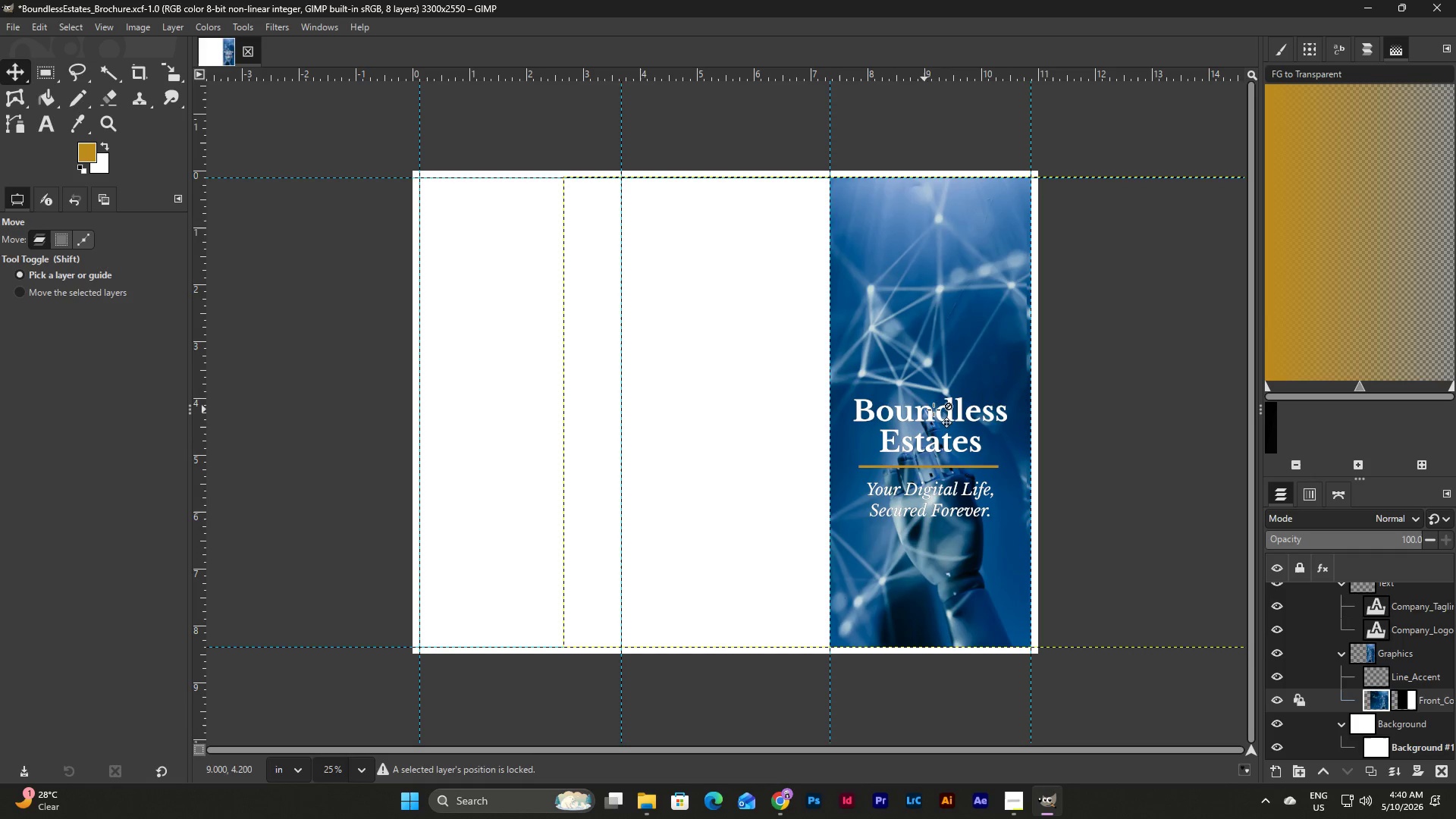 
left_click([937, 410])
 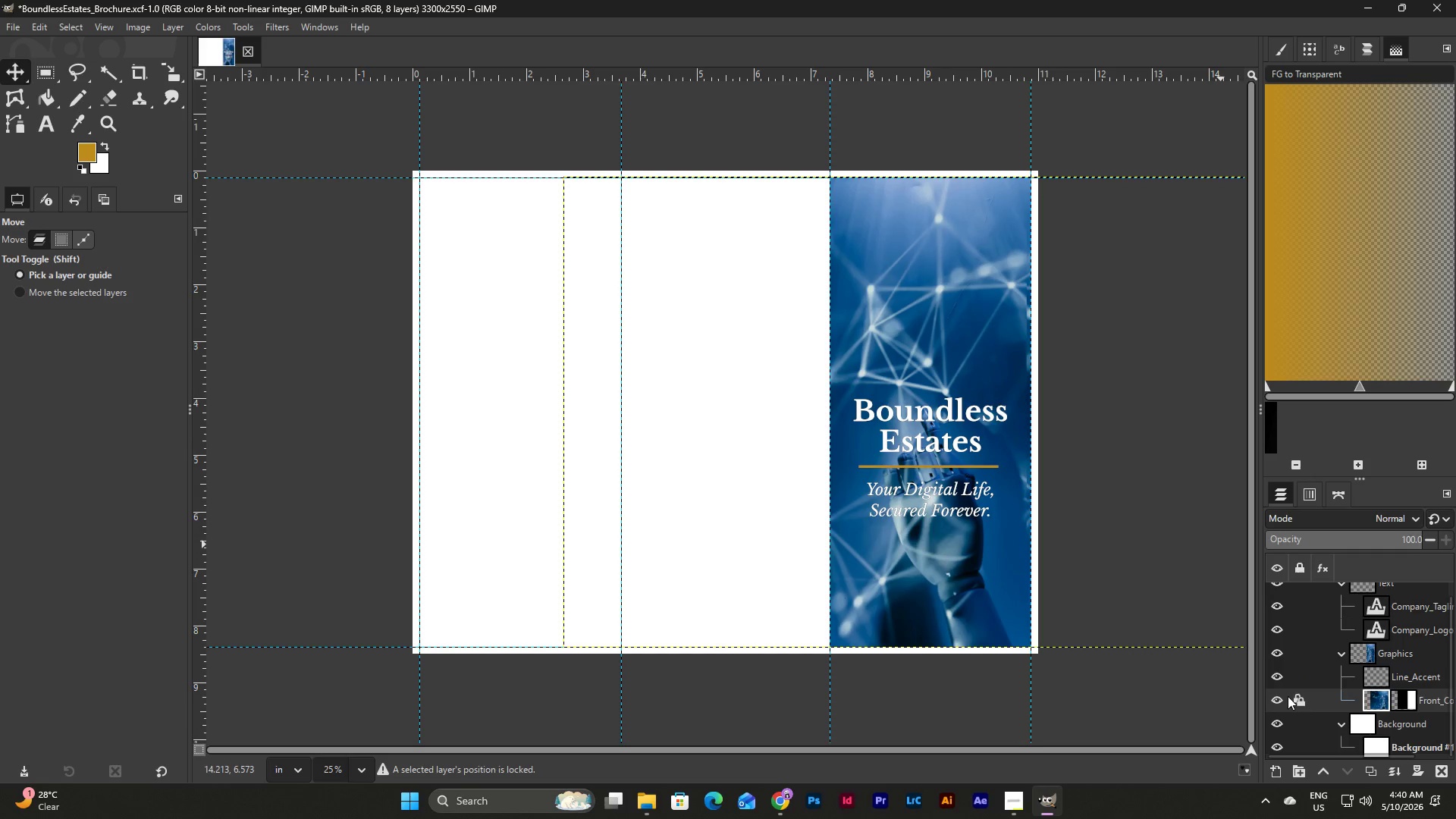 
left_click([1282, 701])
 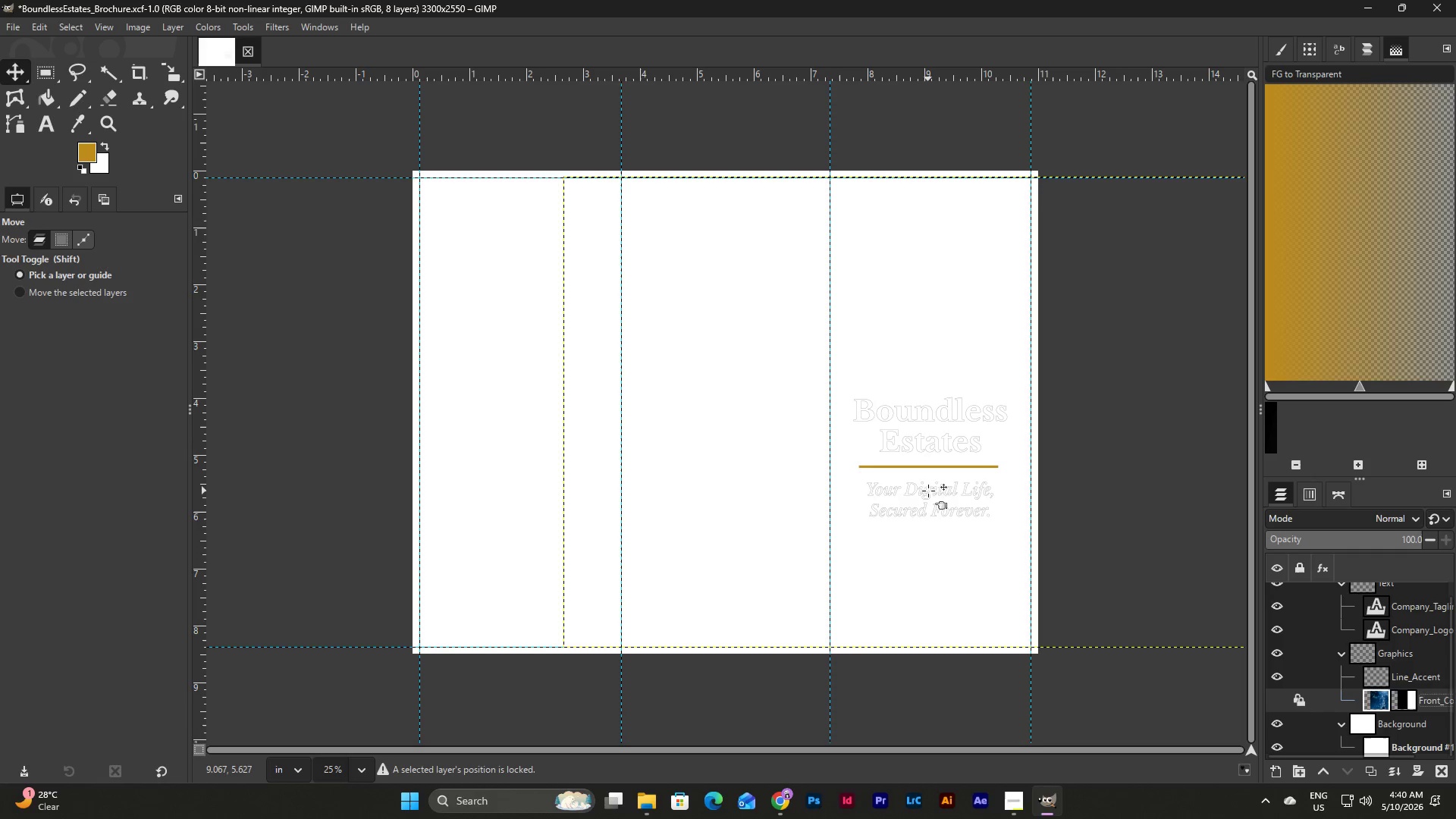 
left_click_drag(start_coordinate=[928, 481], to_coordinate=[928, 506])
 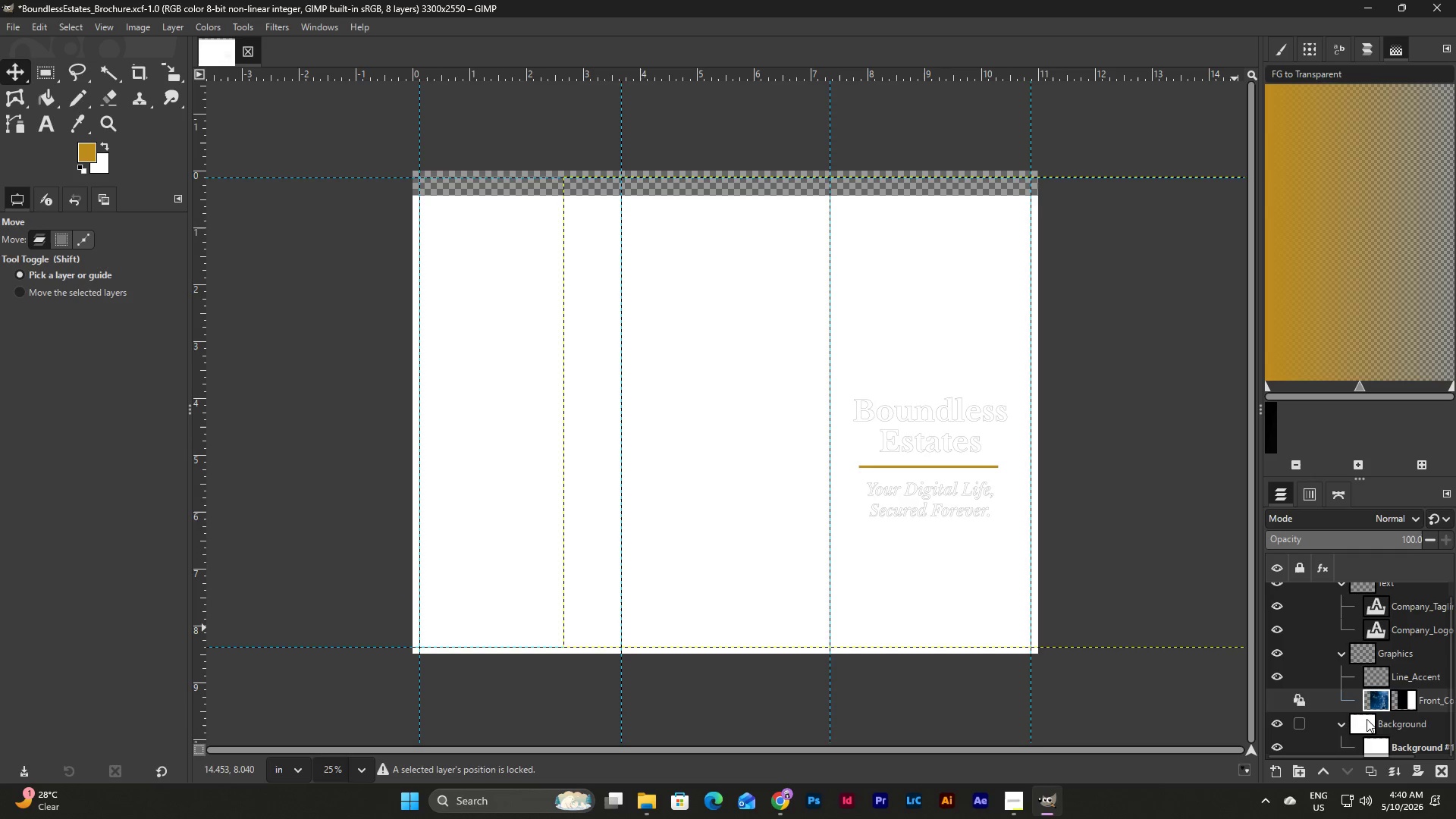 
key(Control+Z)
 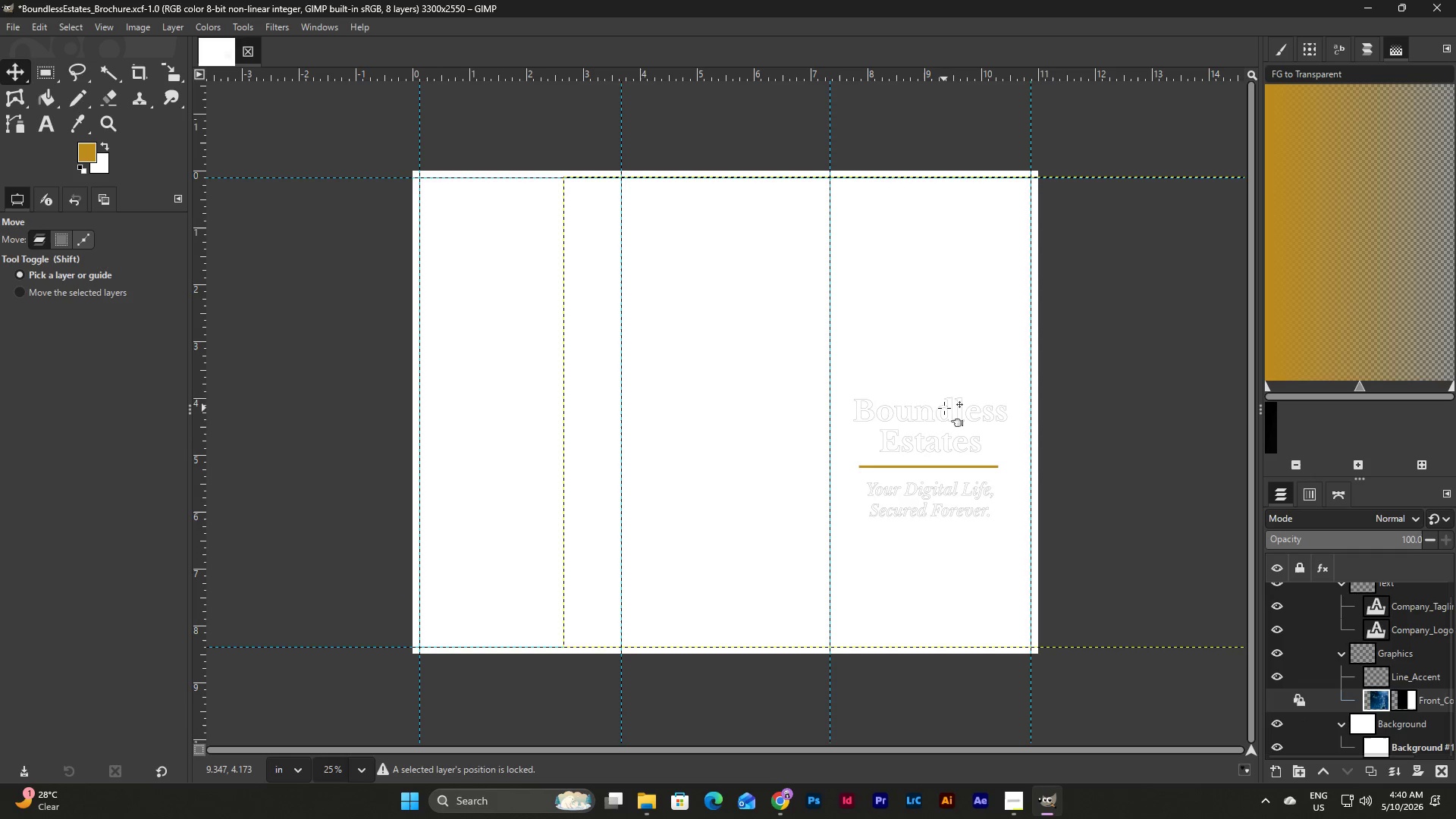 
left_click([948, 411])
 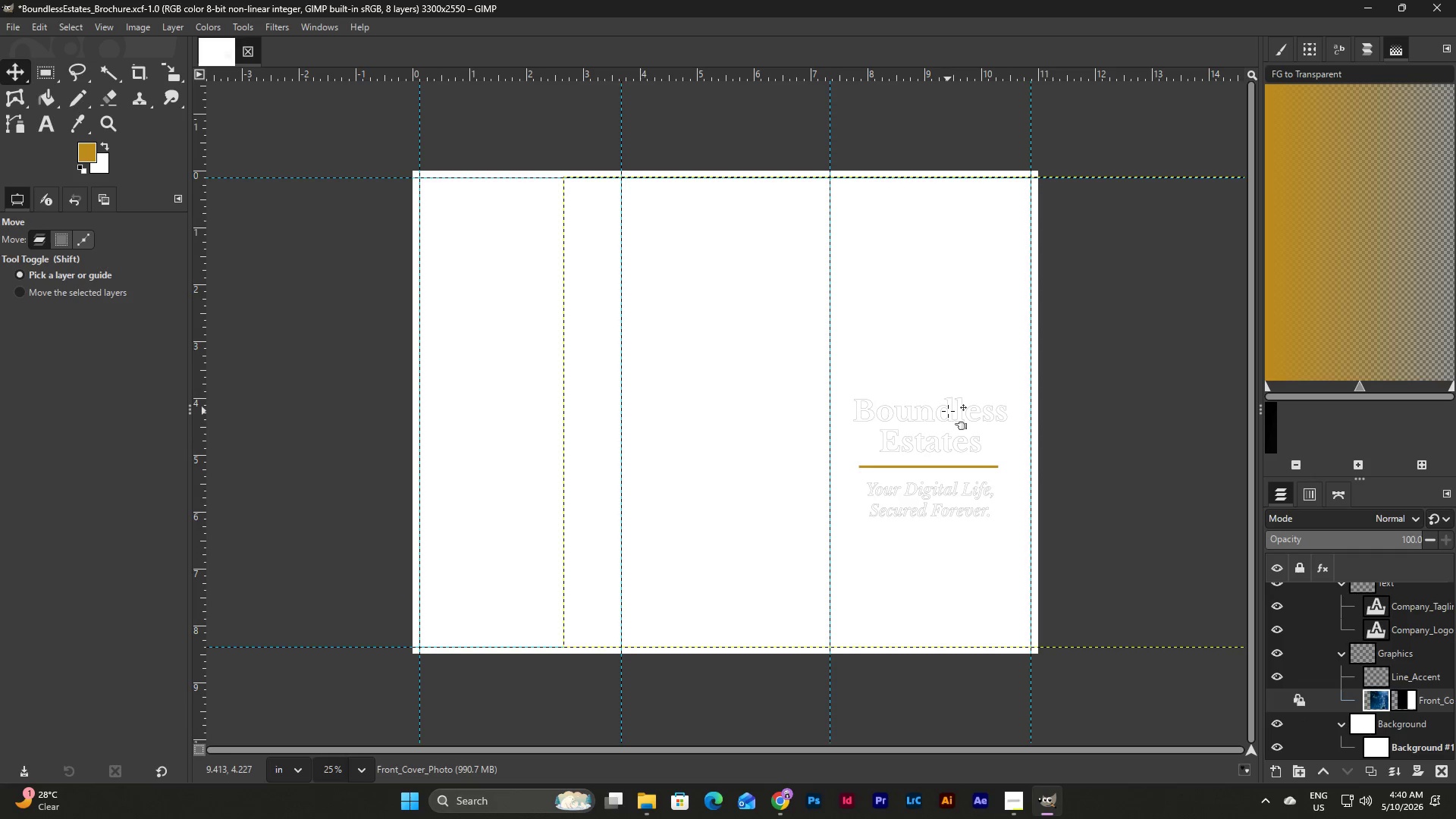 
left_click_drag(start_coordinate=[948, 411], to_coordinate=[946, 369])
 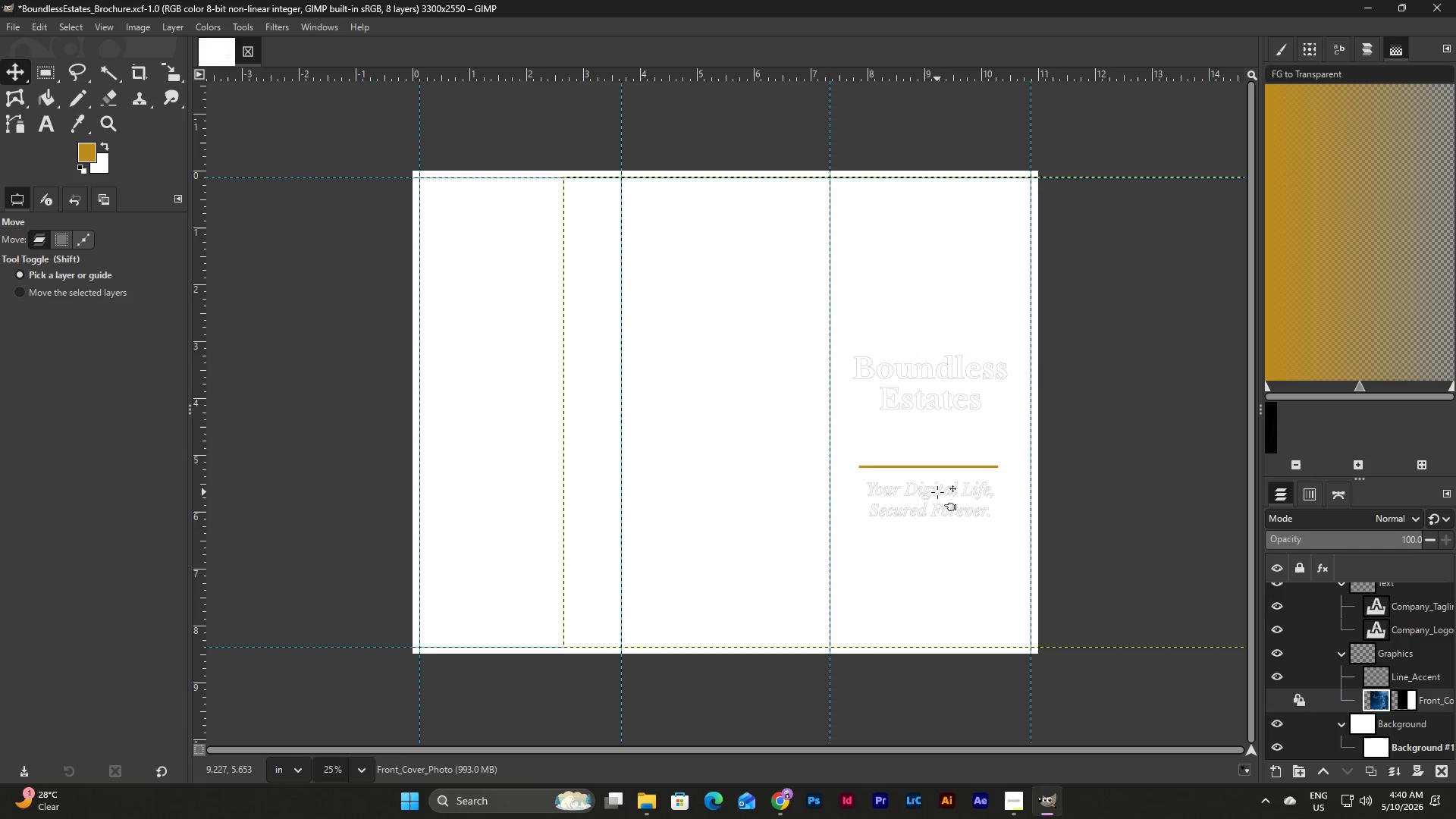 
left_click([937, 492])
 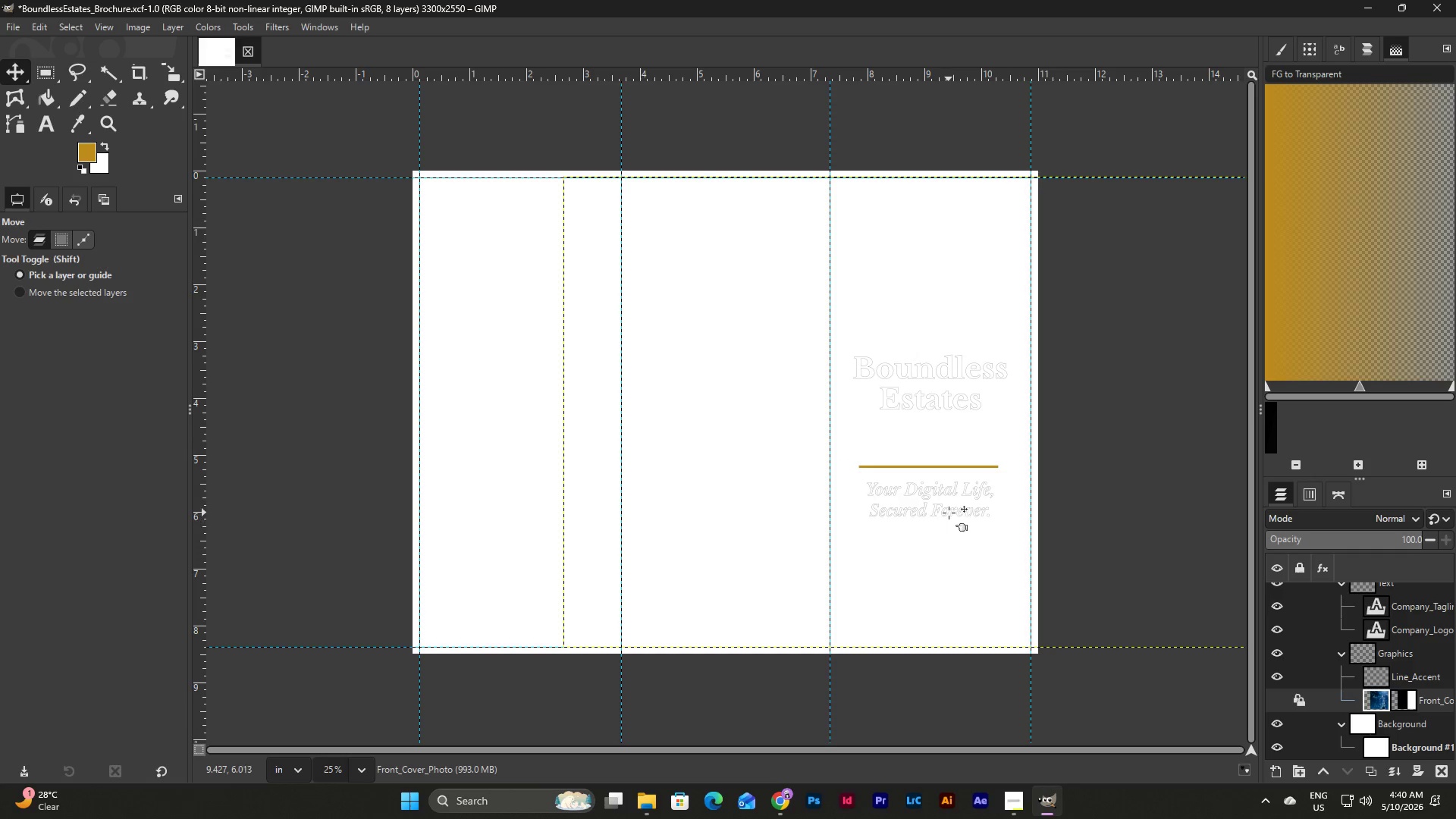 
left_click([949, 510])
 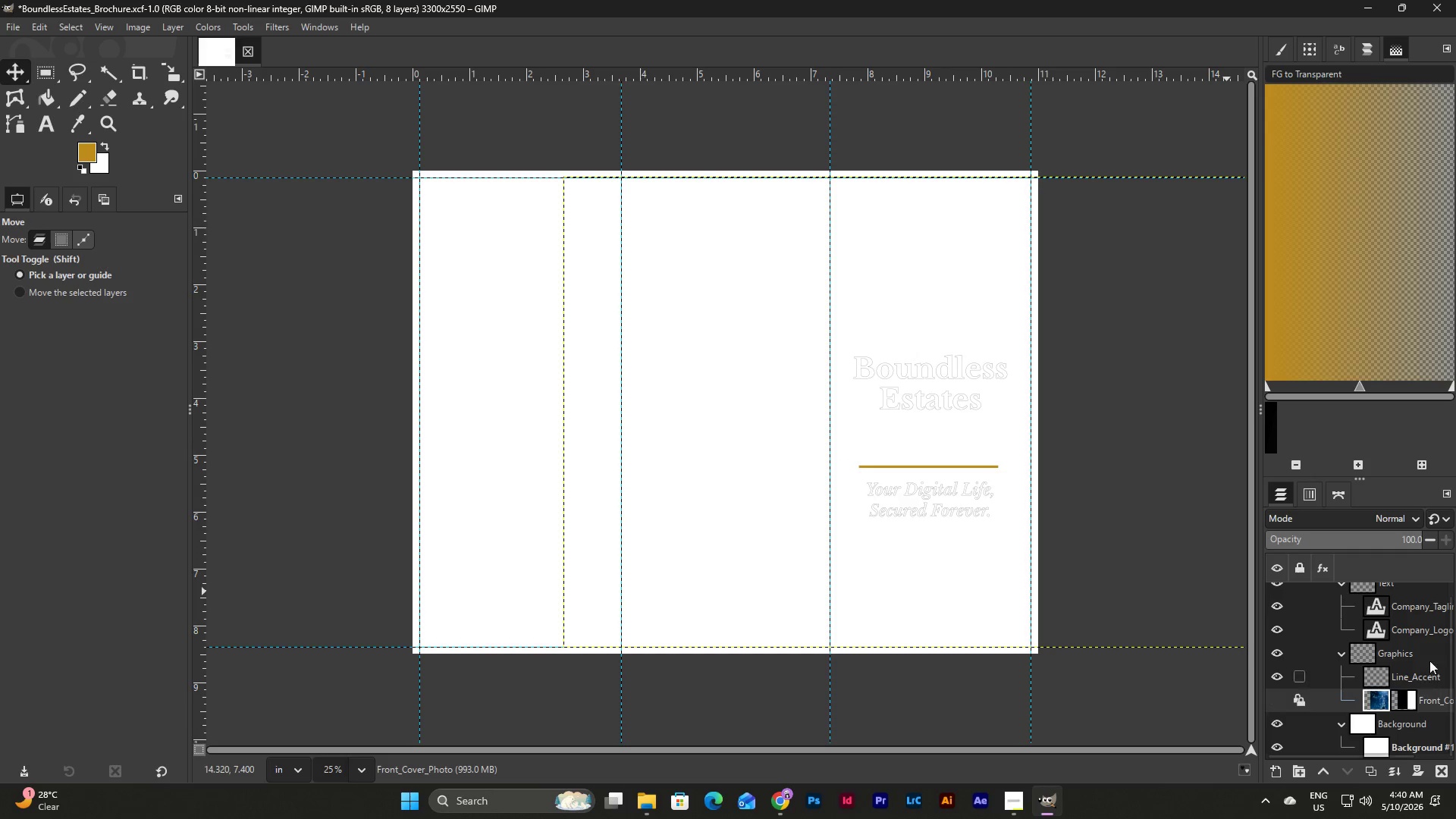 
left_click([1425, 628])
 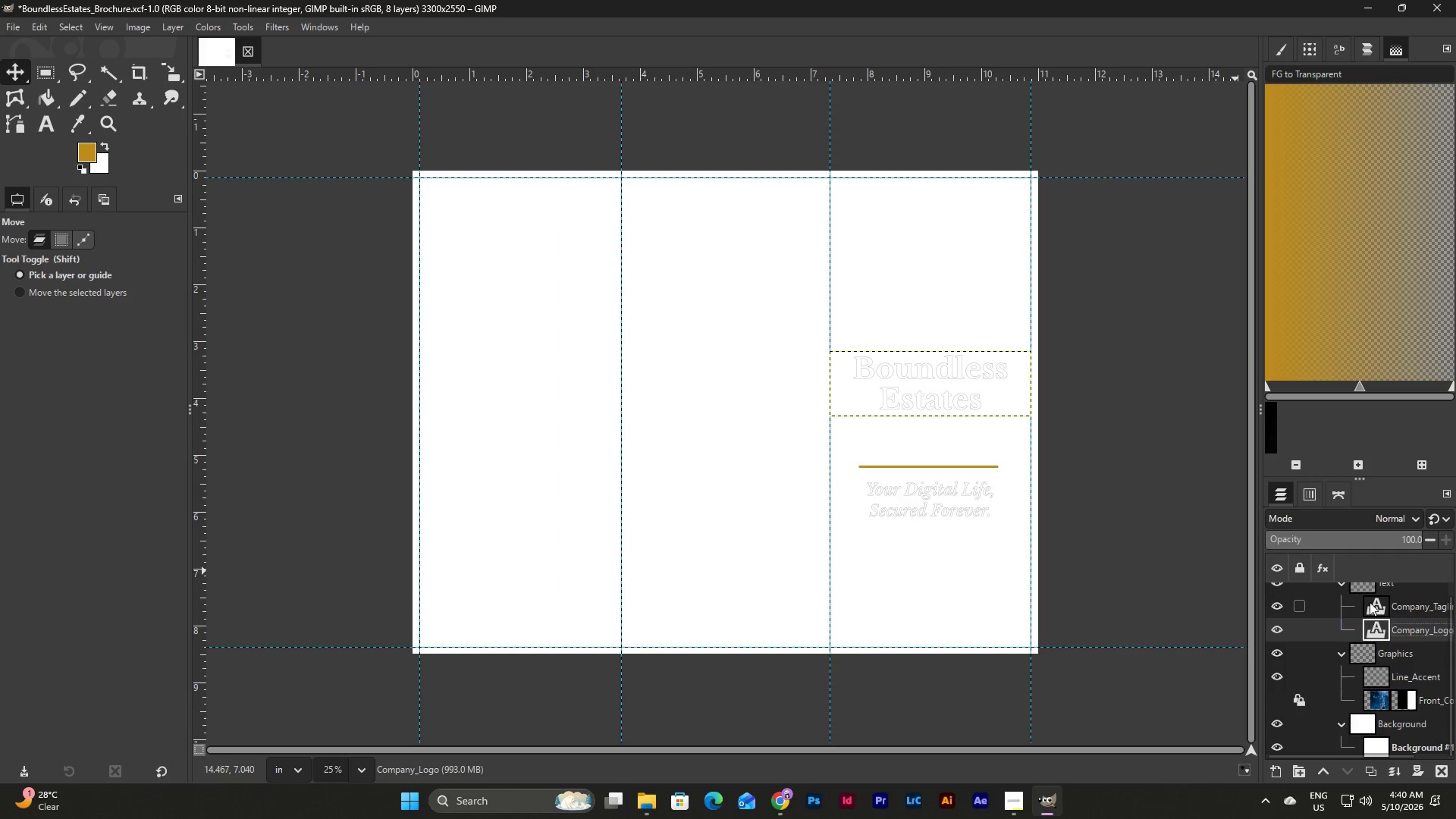 
left_click([1401, 606])
 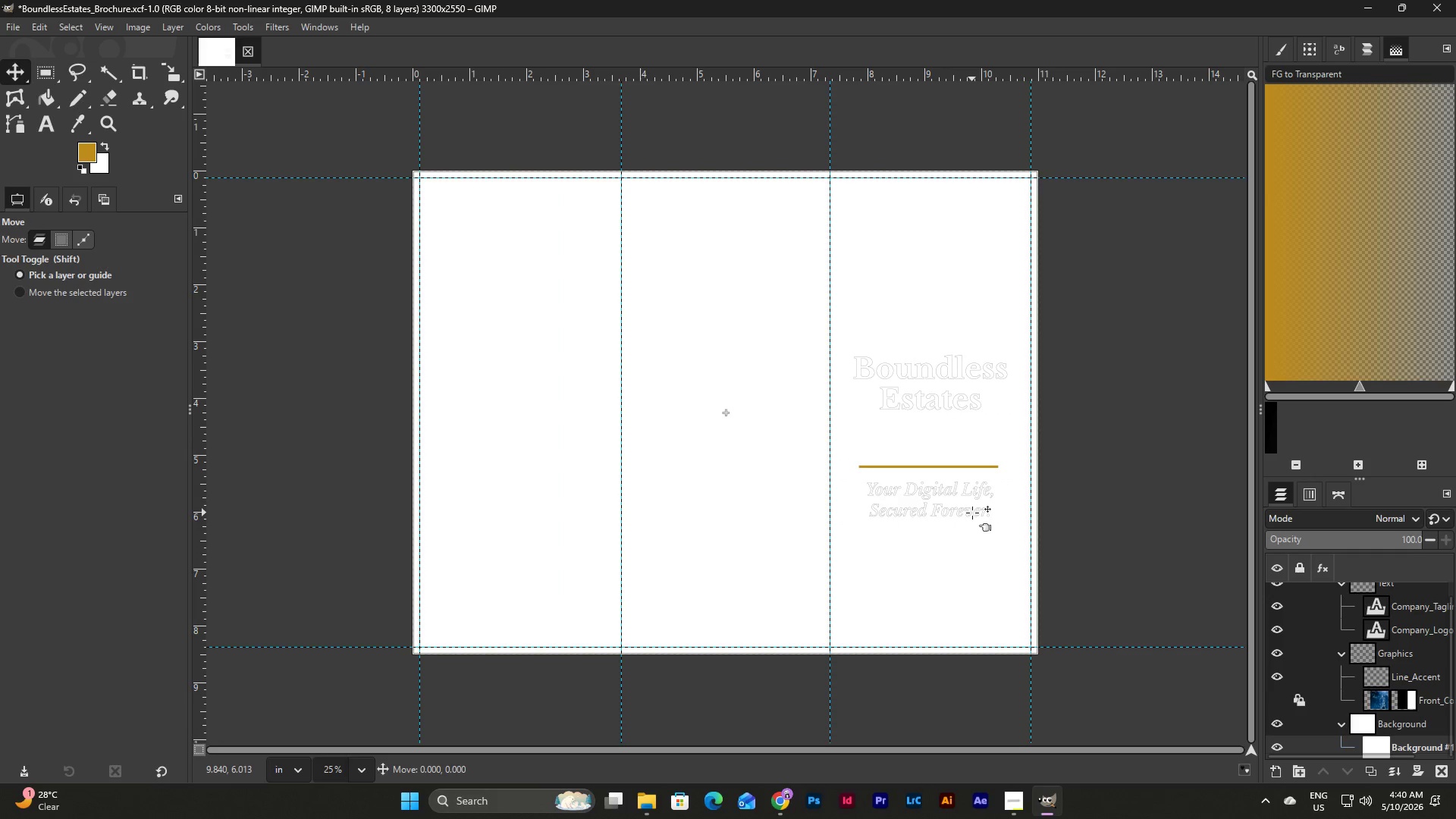 
left_click([972, 513])
 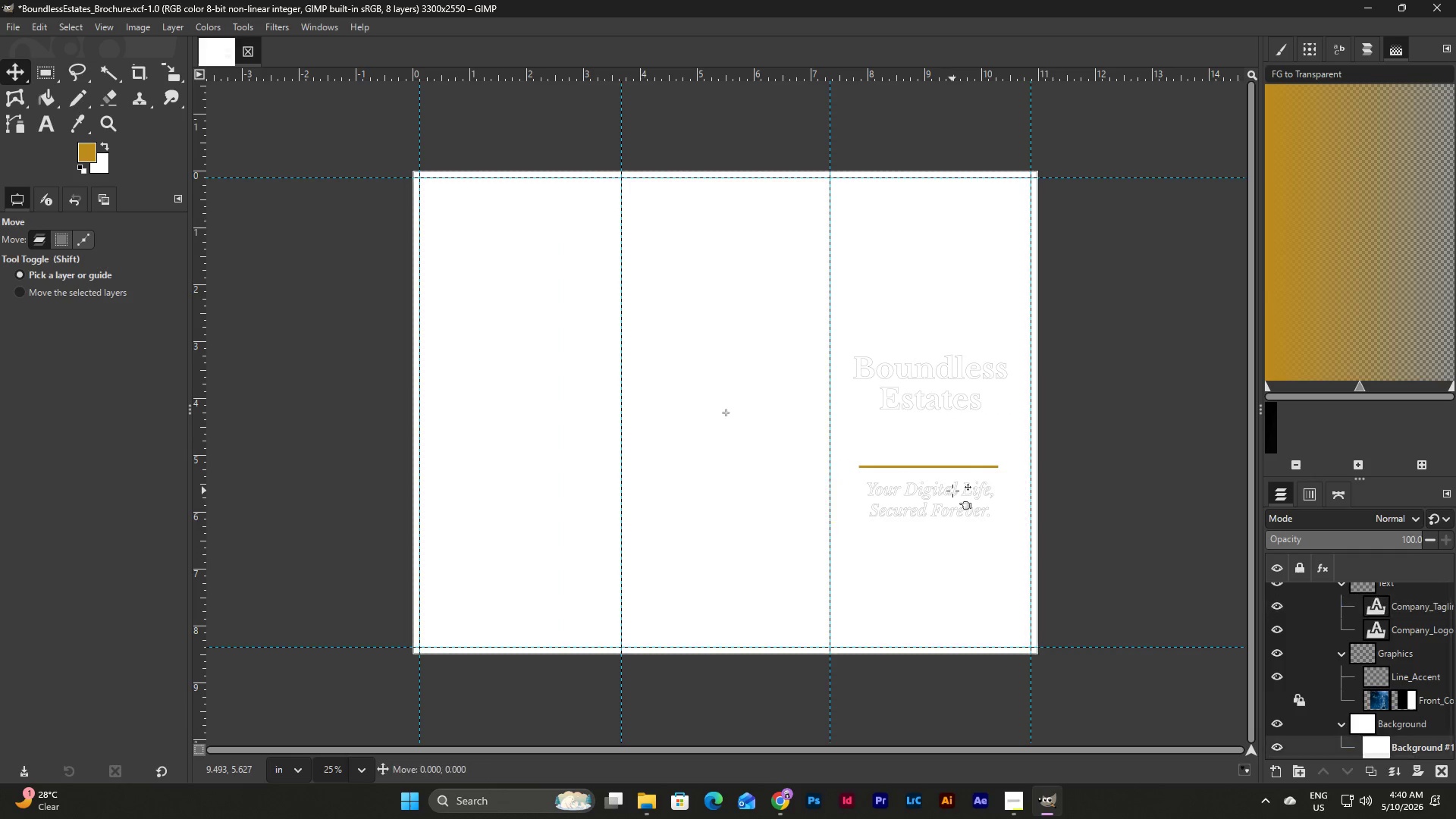 
left_click([952, 491])
 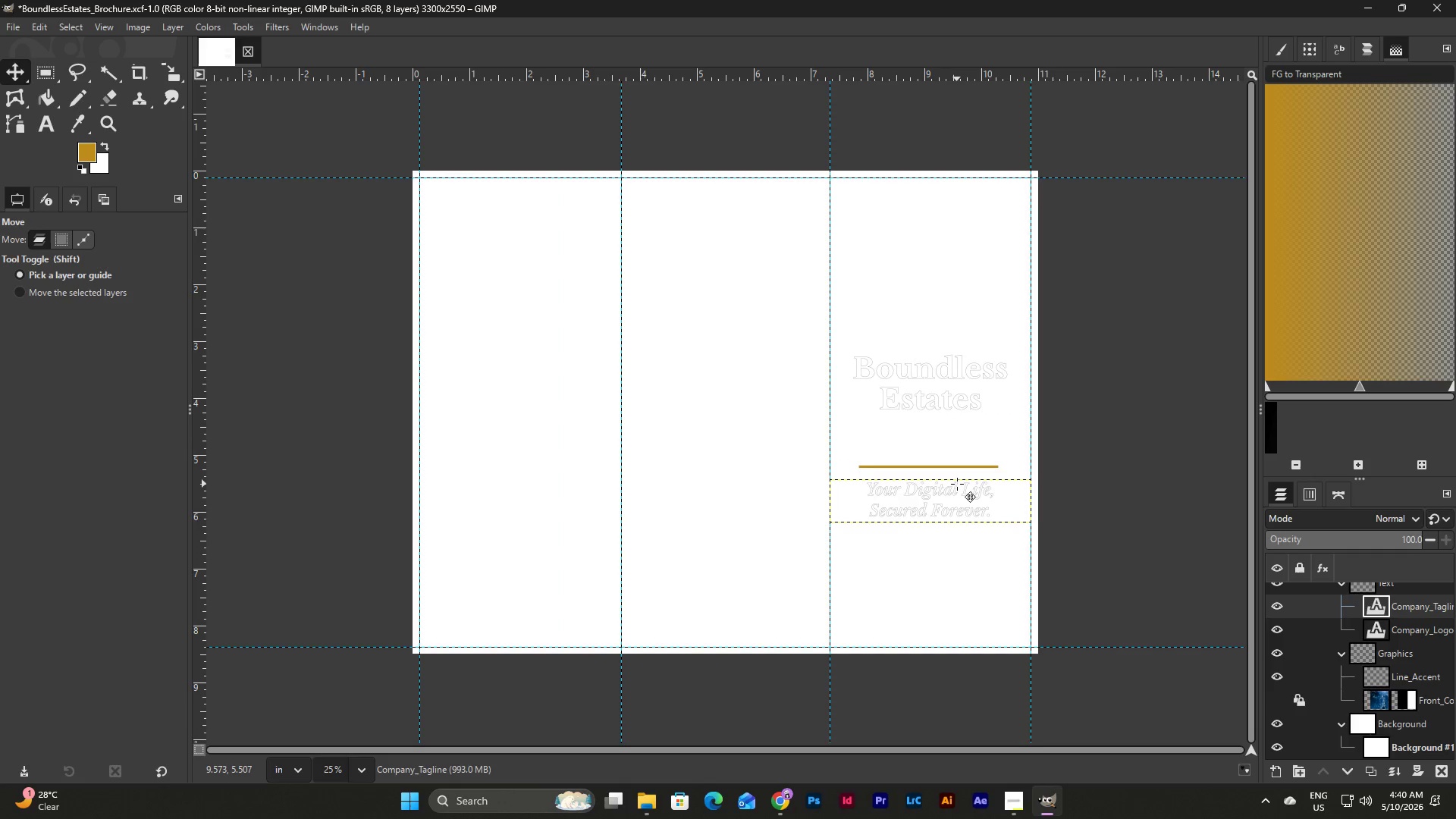 
left_click_drag(start_coordinate=[957, 484], to_coordinate=[957, 544])
 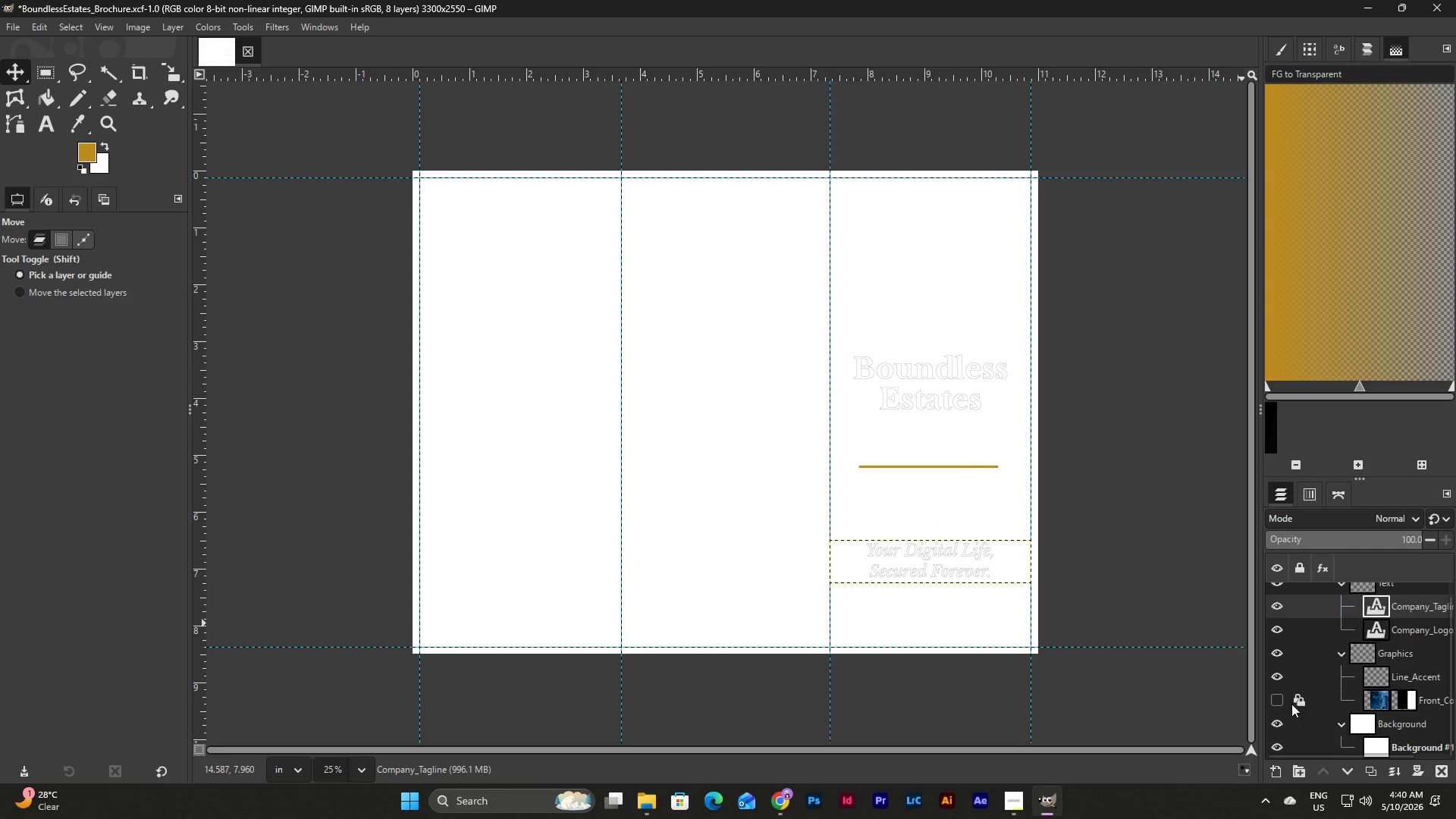 
left_click([1276, 704])
 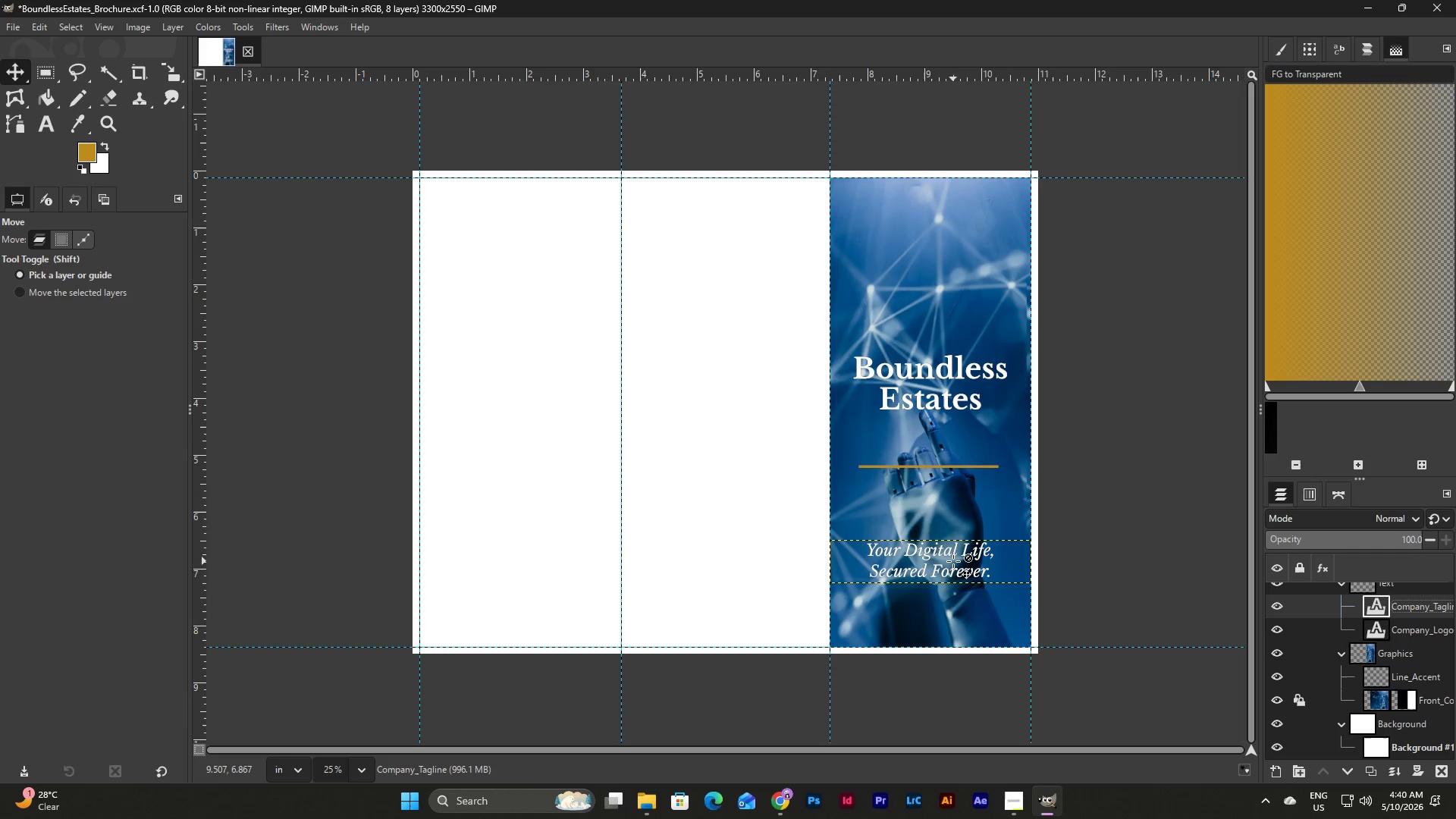 
left_click_drag(start_coordinate=[954, 553], to_coordinate=[954, 560])
 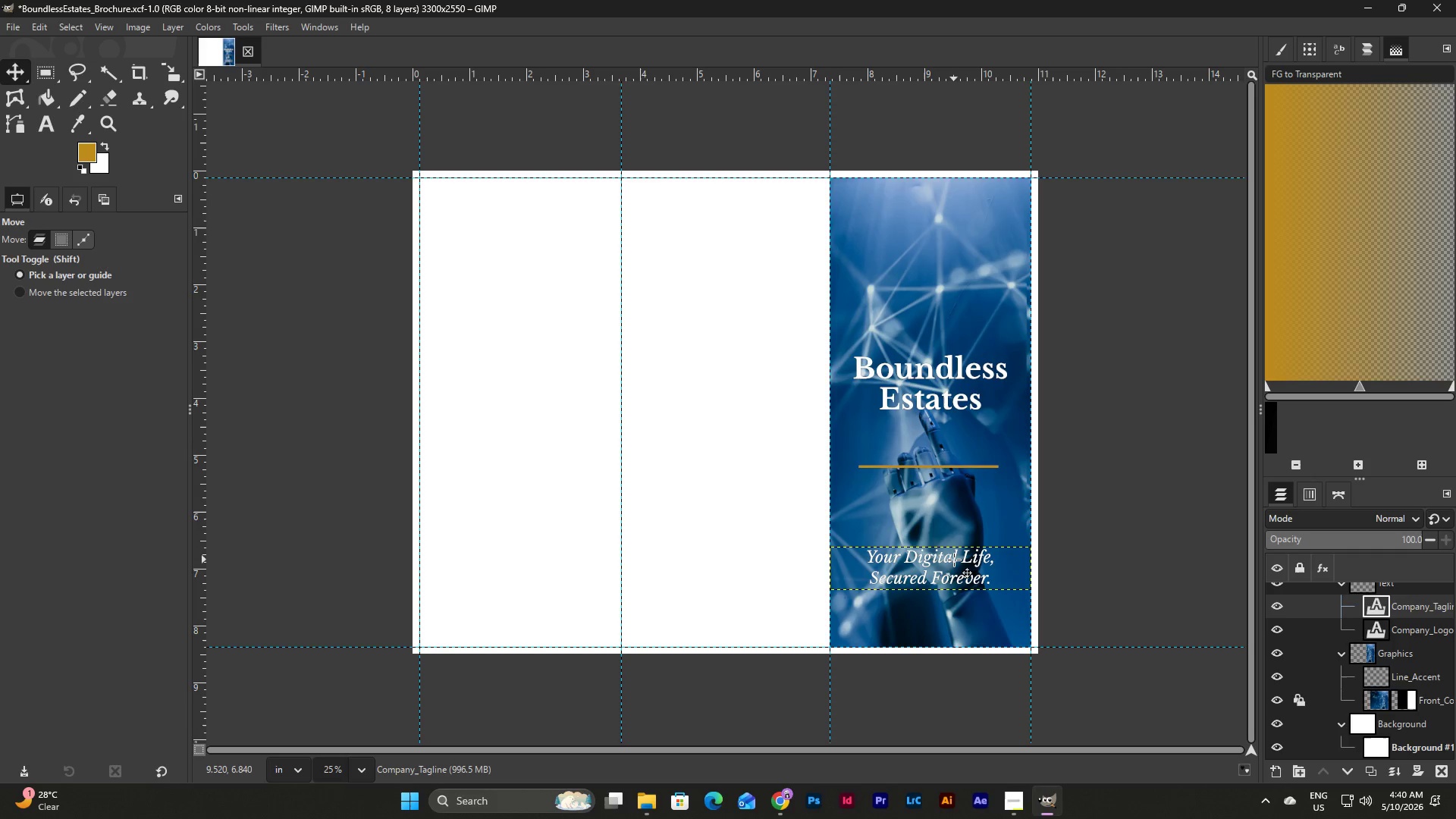 
wait(14.73)
 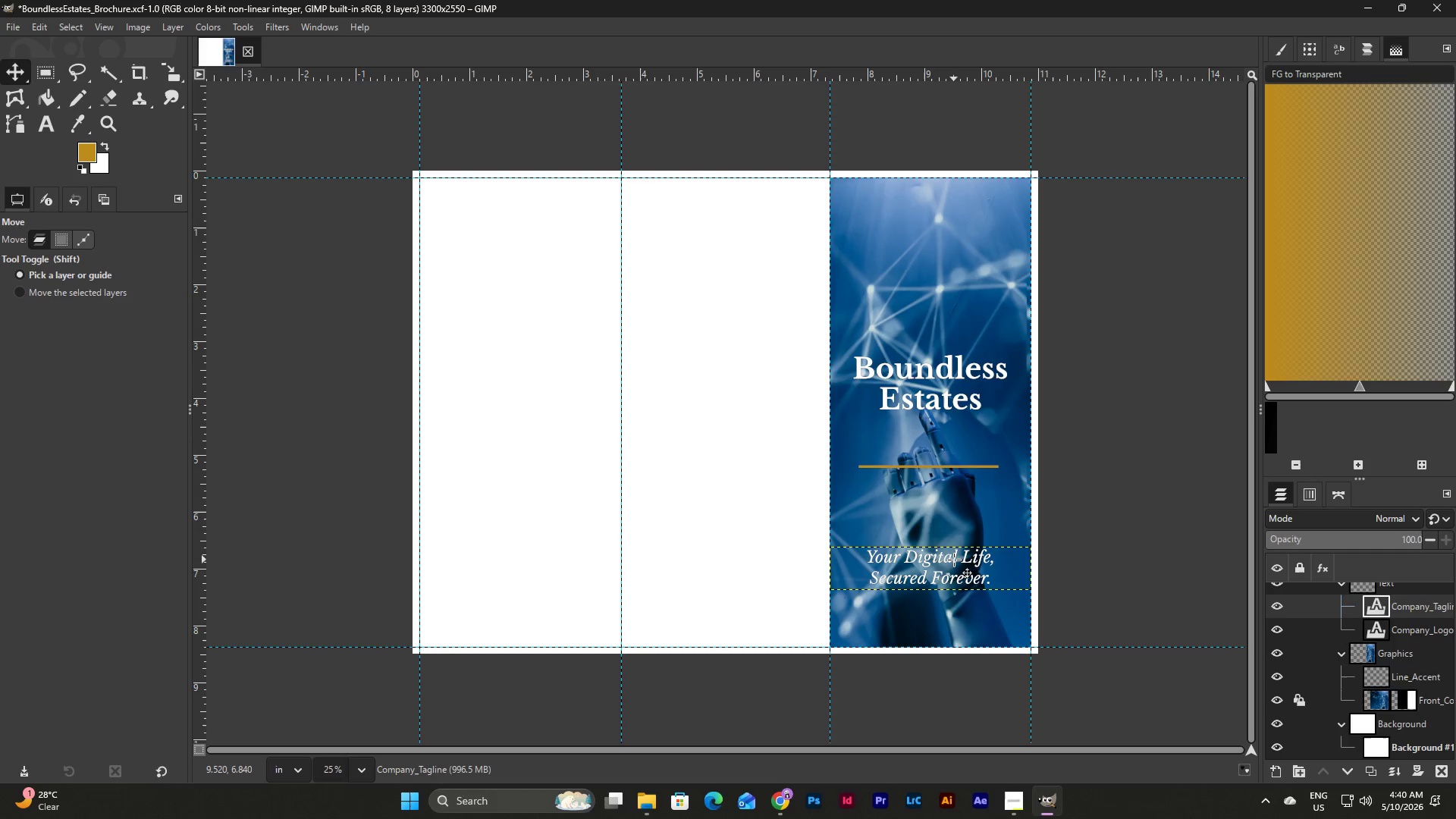 
left_click([1430, 674])
 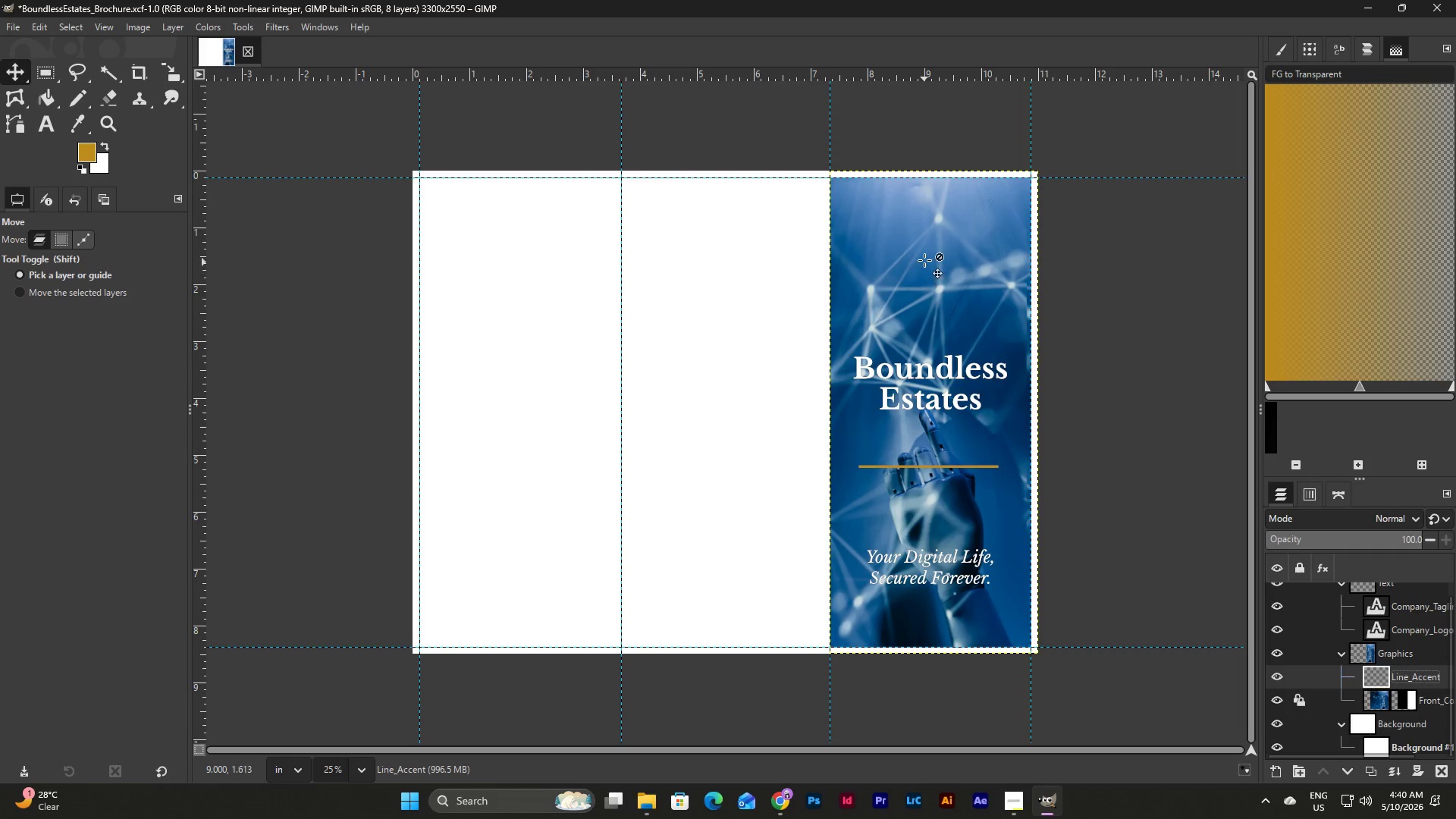 
left_click_drag(start_coordinate=[924, 257], to_coordinate=[915, 293])
 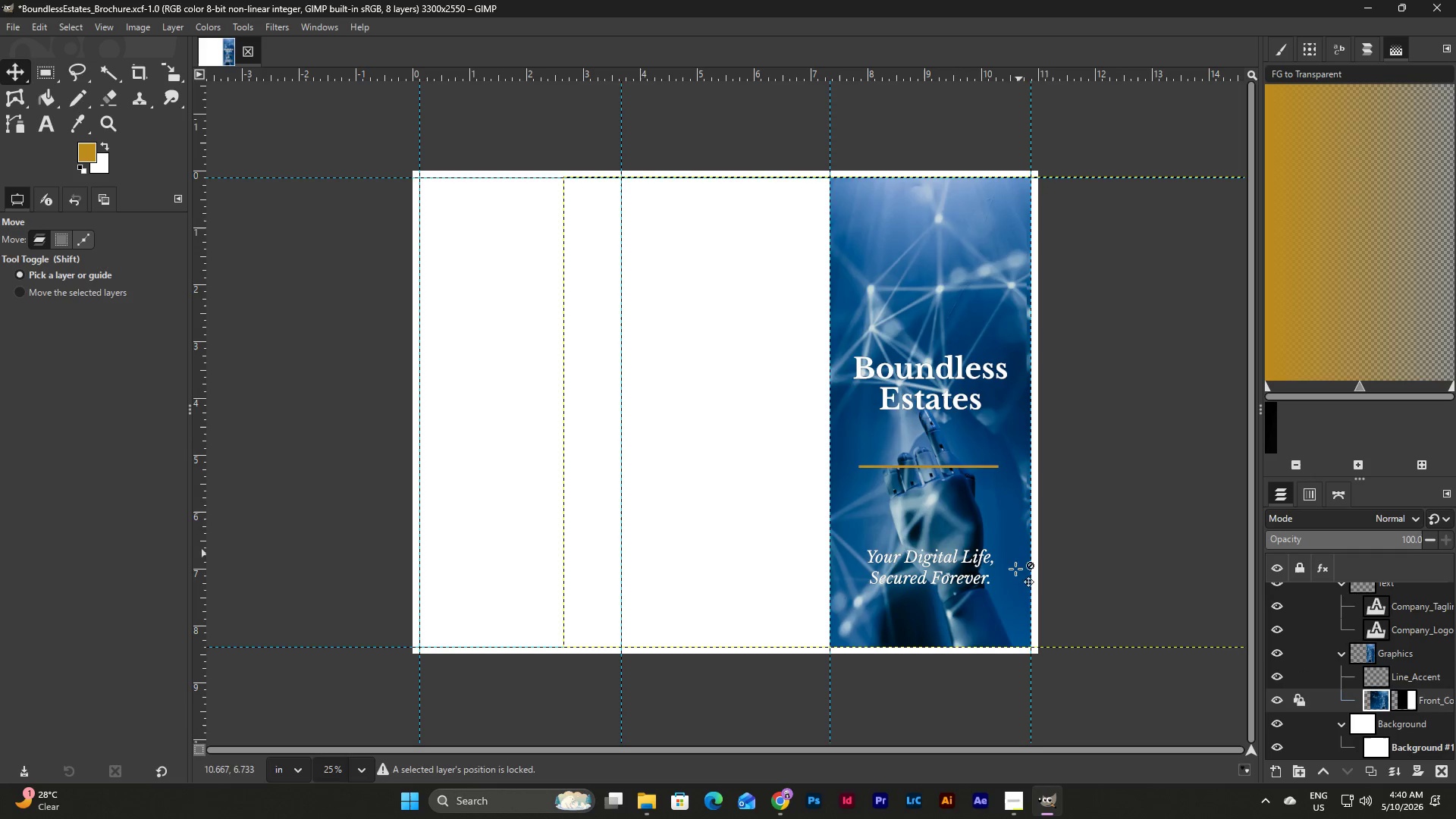 
left_click_drag(start_coordinate=[995, 523], to_coordinate=[989, 539])
 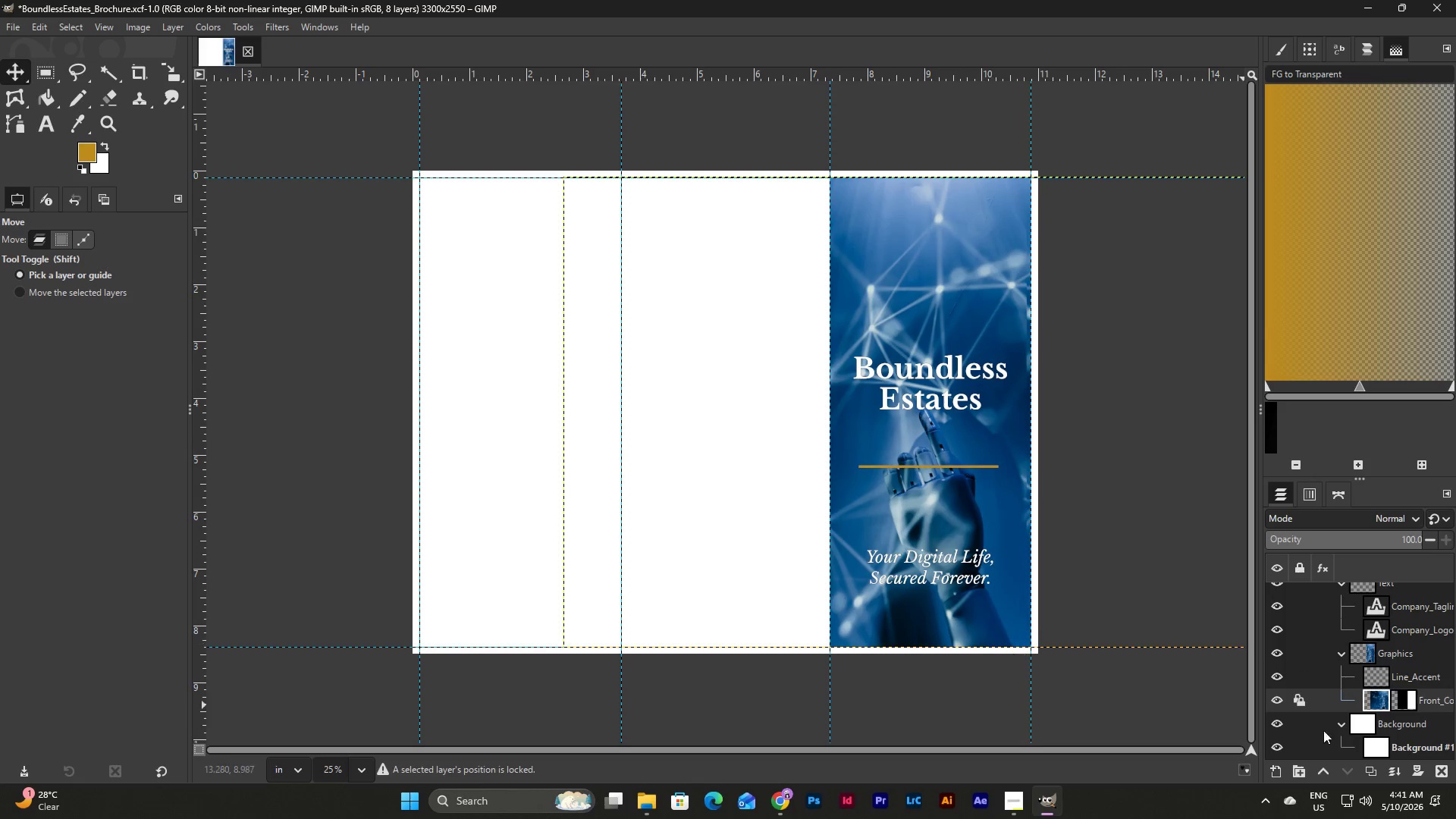 
left_click([1424, 664])
 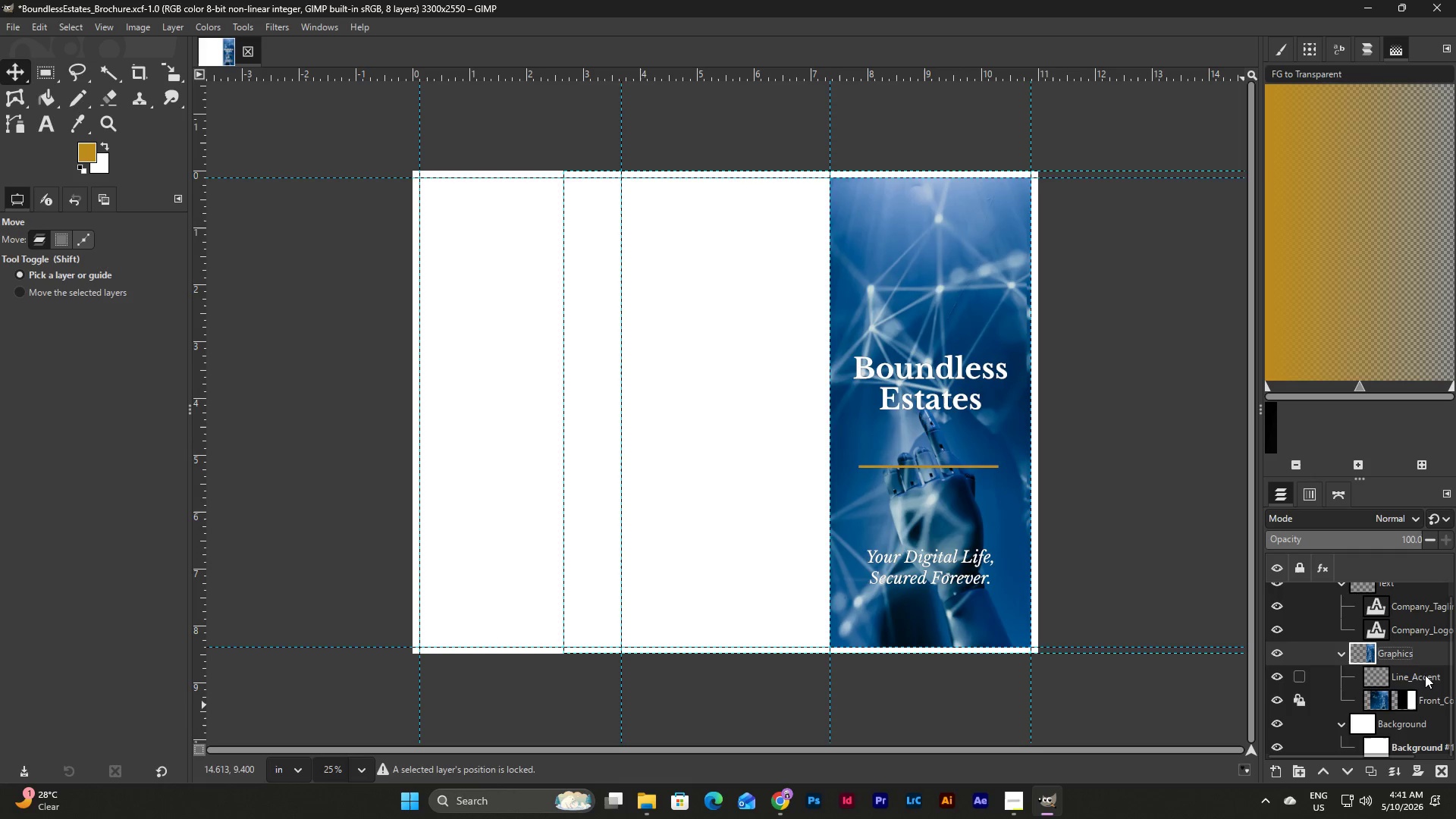 
left_click([1425, 675])
 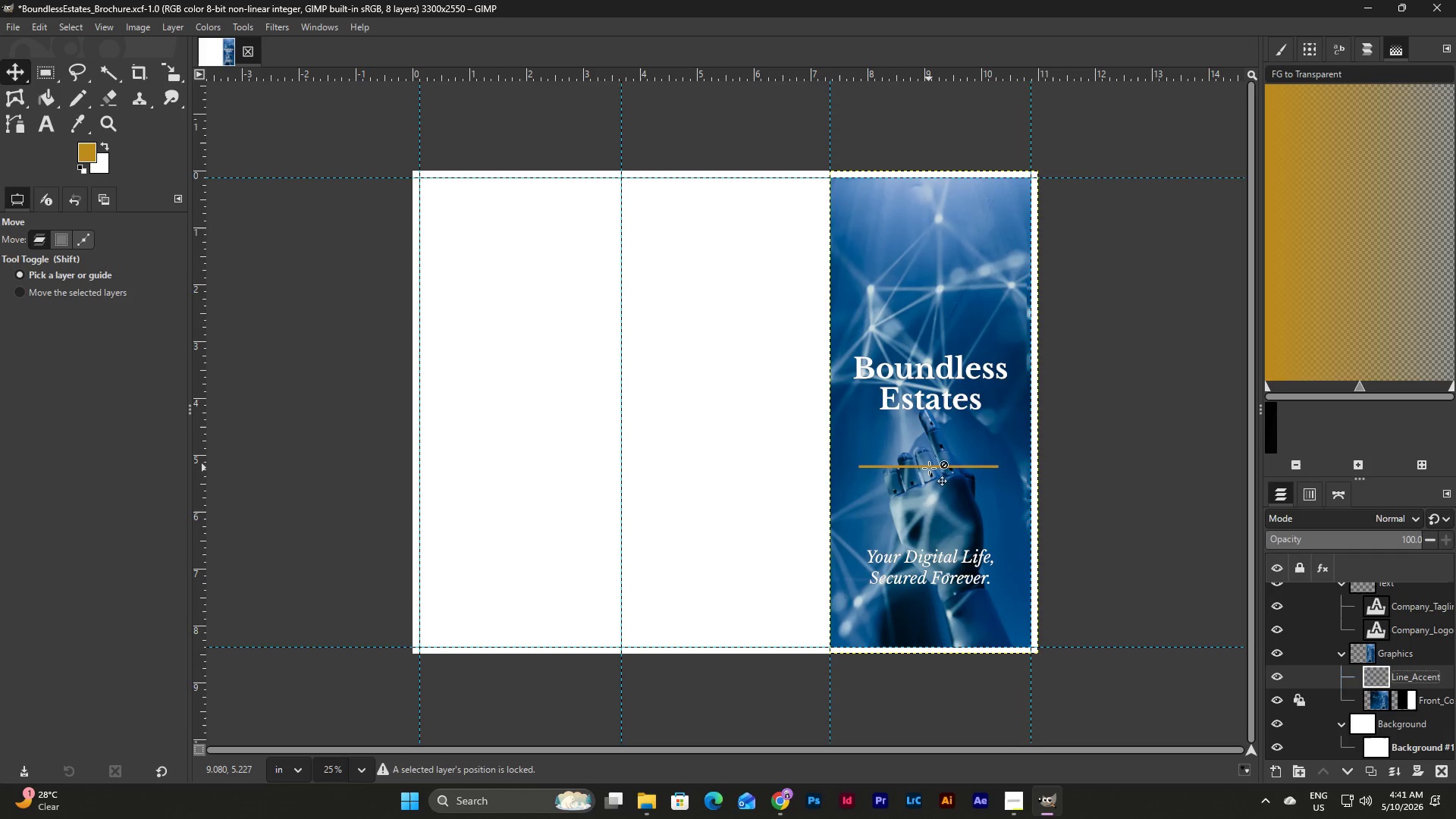 
left_click_drag(start_coordinate=[929, 467], to_coordinate=[934, 537])
 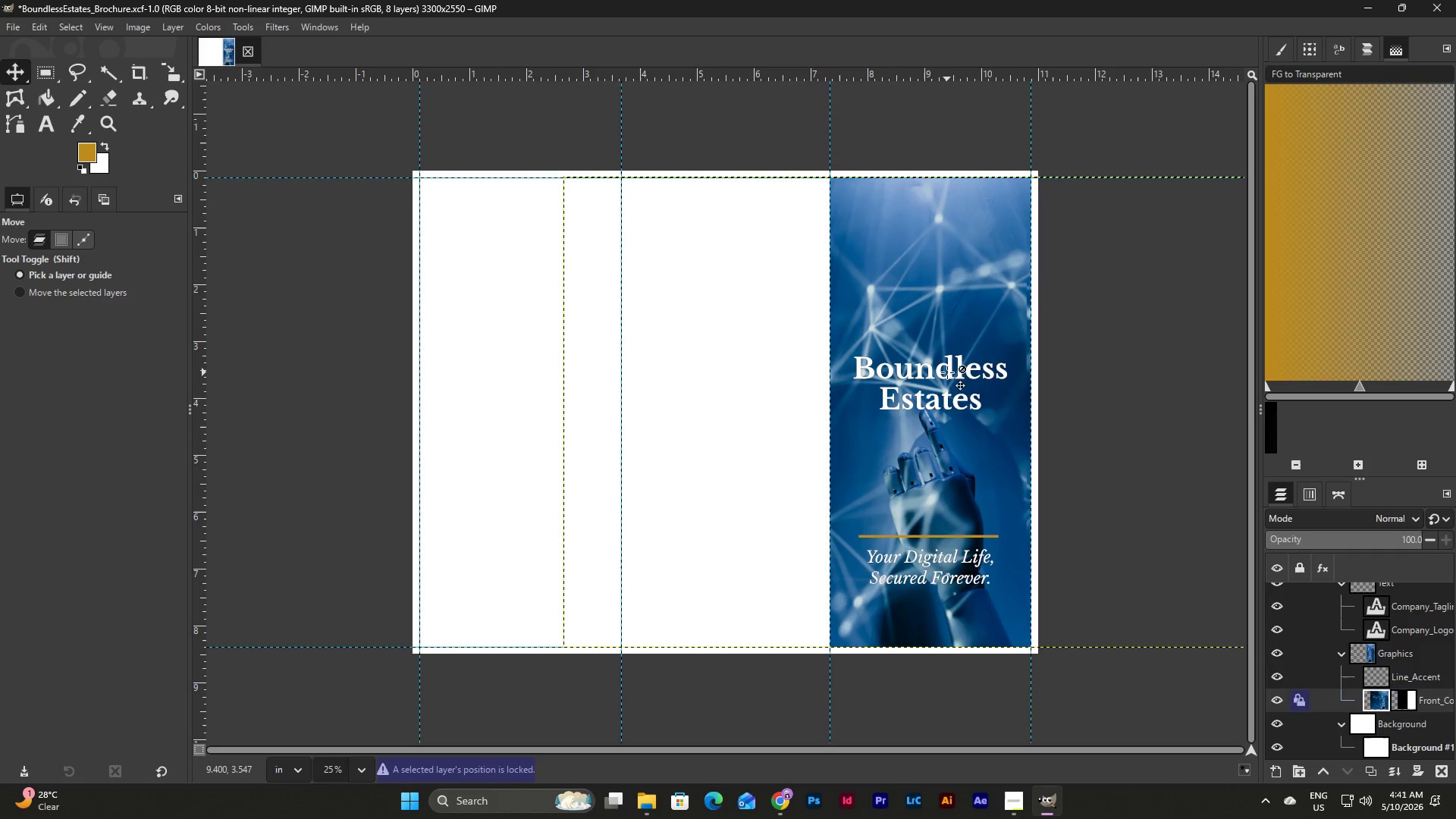 
left_click([947, 372])
 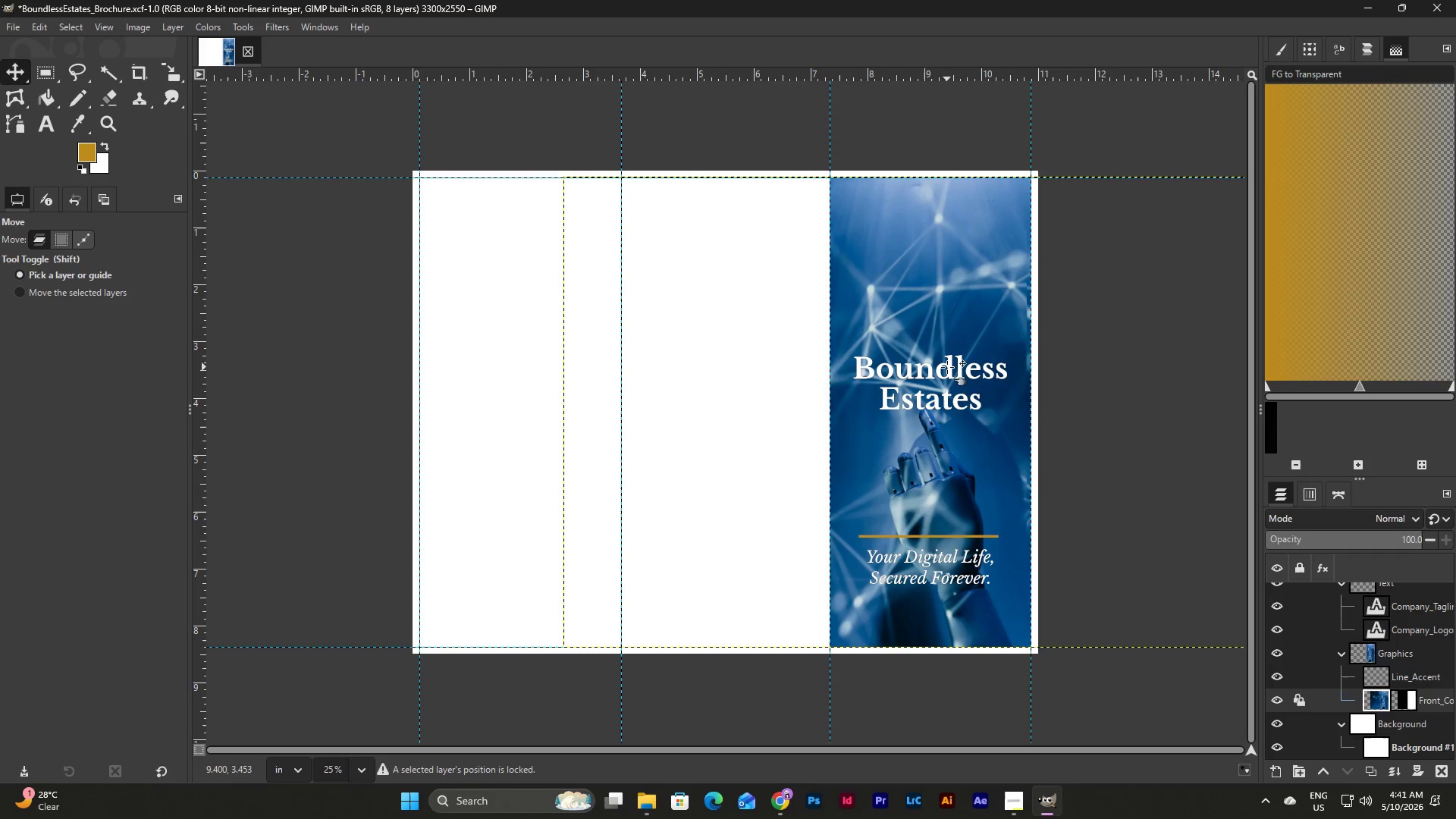 
left_click([947, 367])
 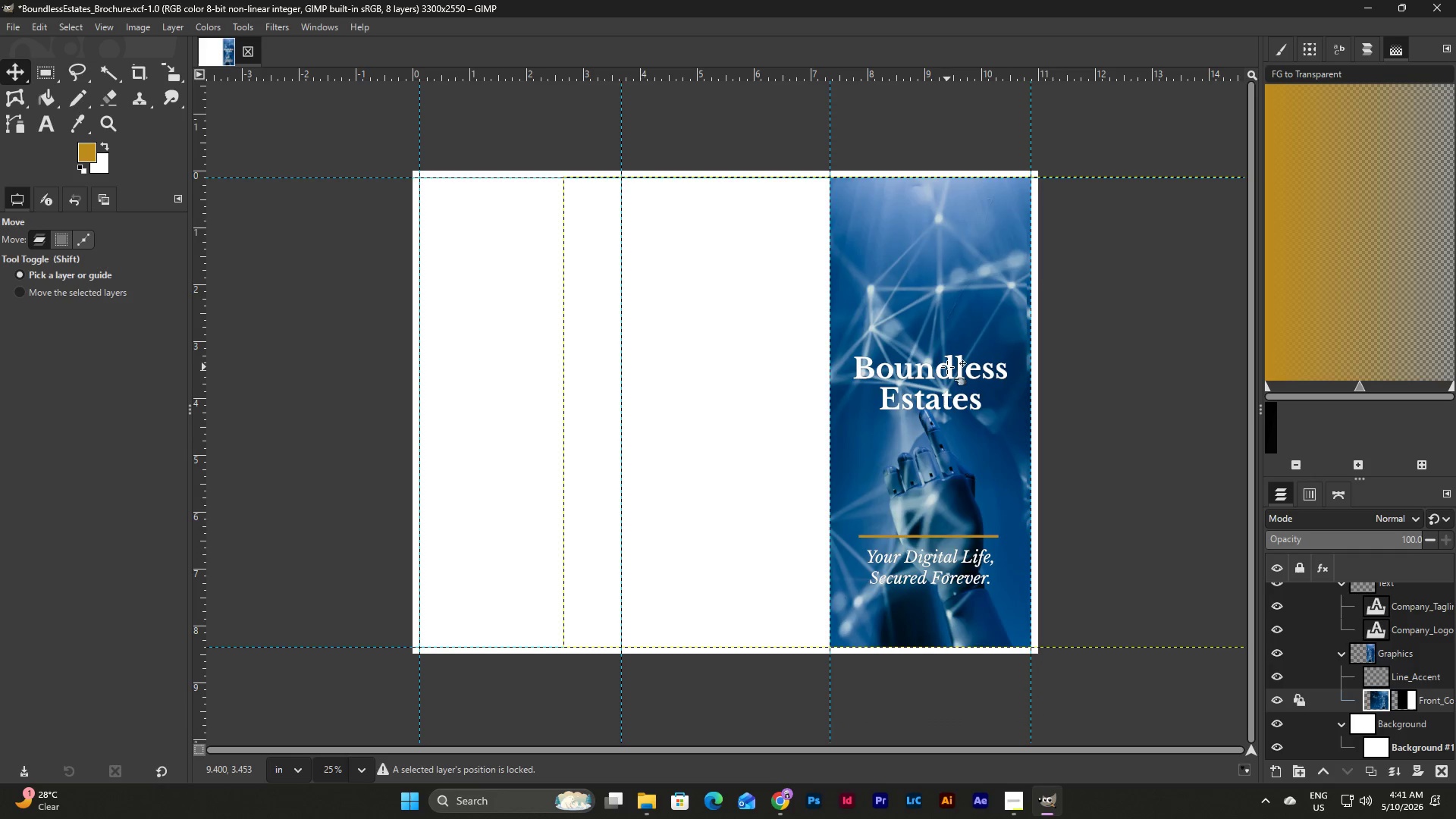 
left_click_drag(start_coordinate=[947, 367], to_coordinate=[946, 476])
 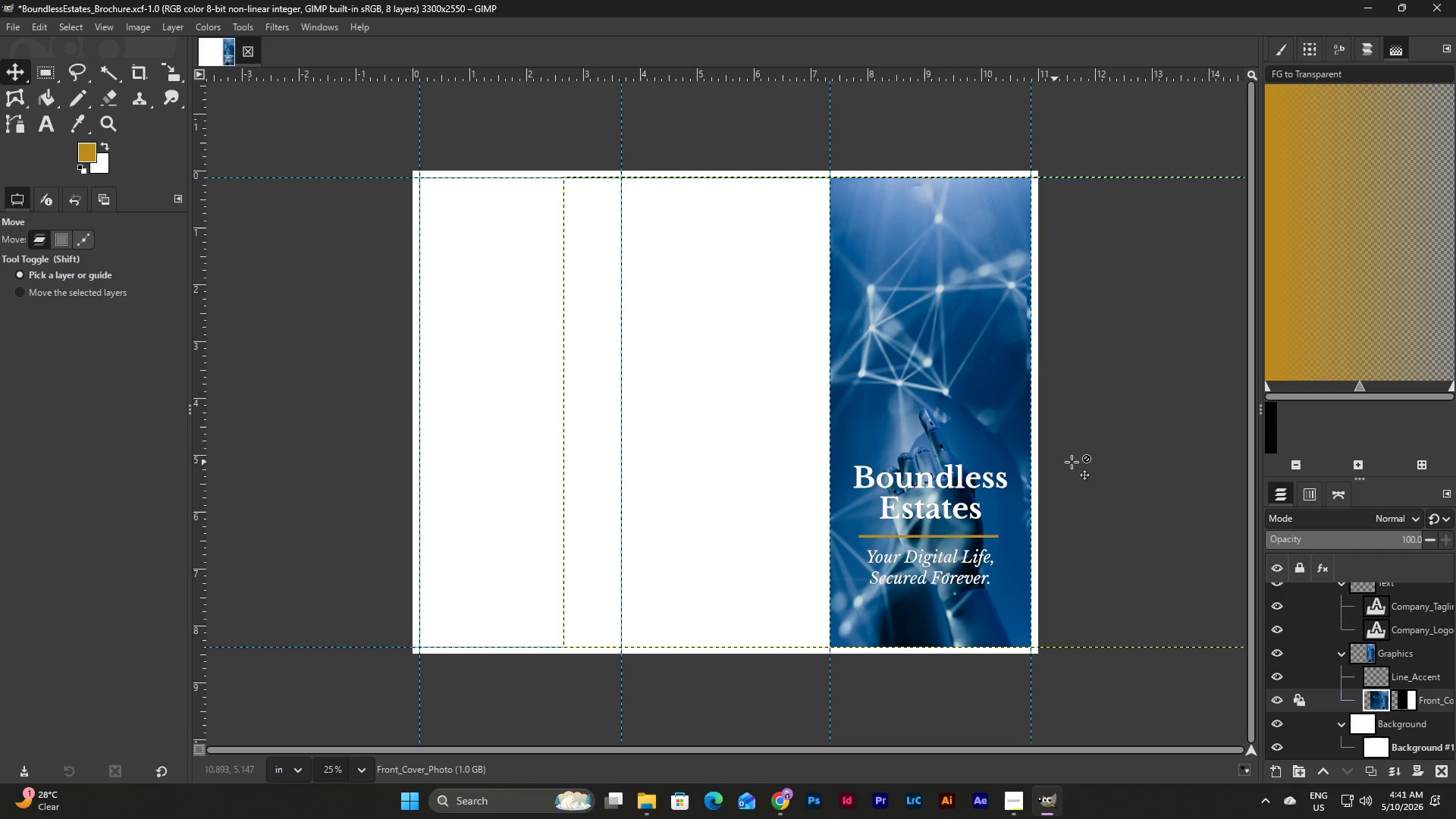 
left_click([1089, 457])
 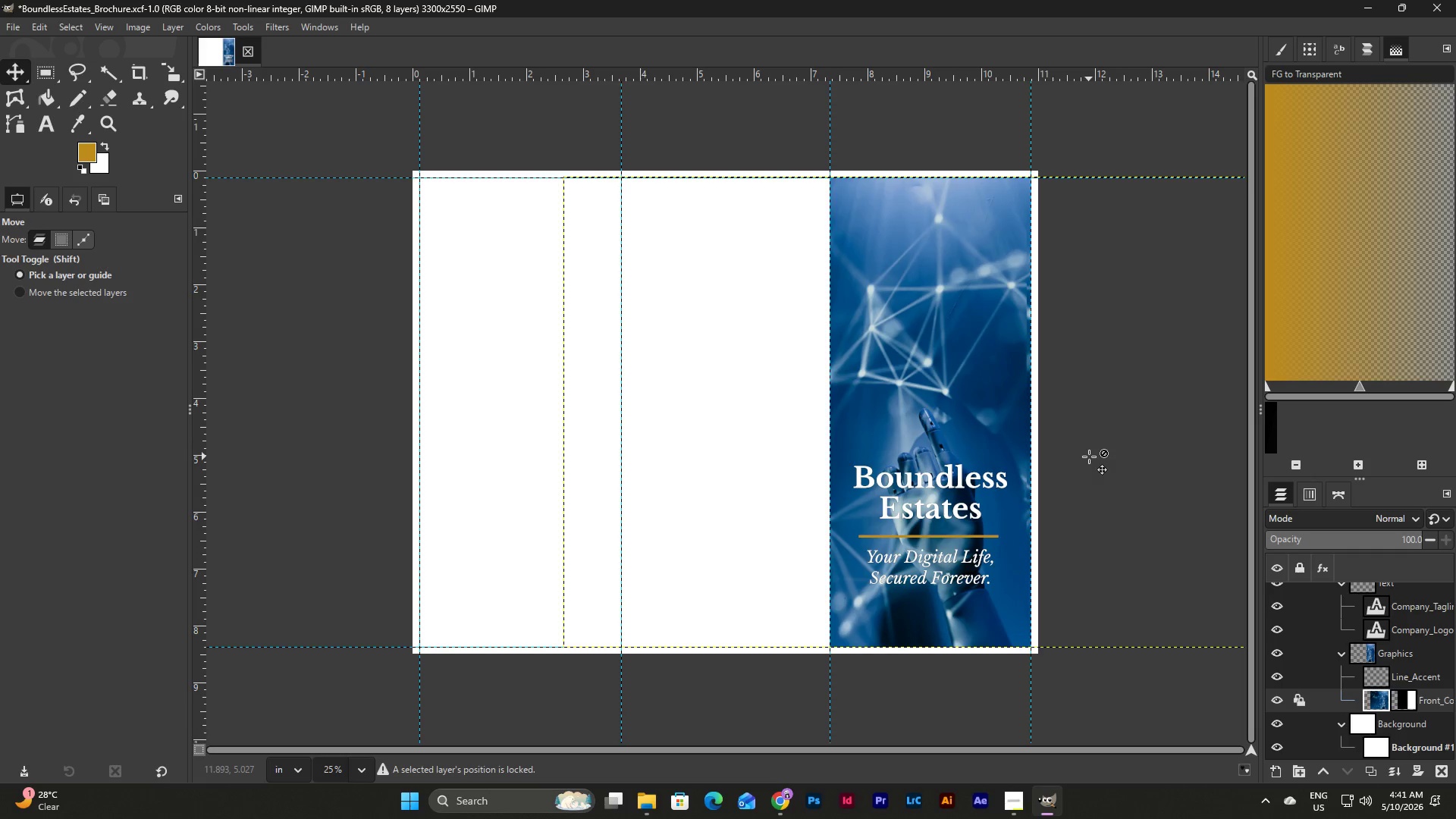 
wait(6.91)
 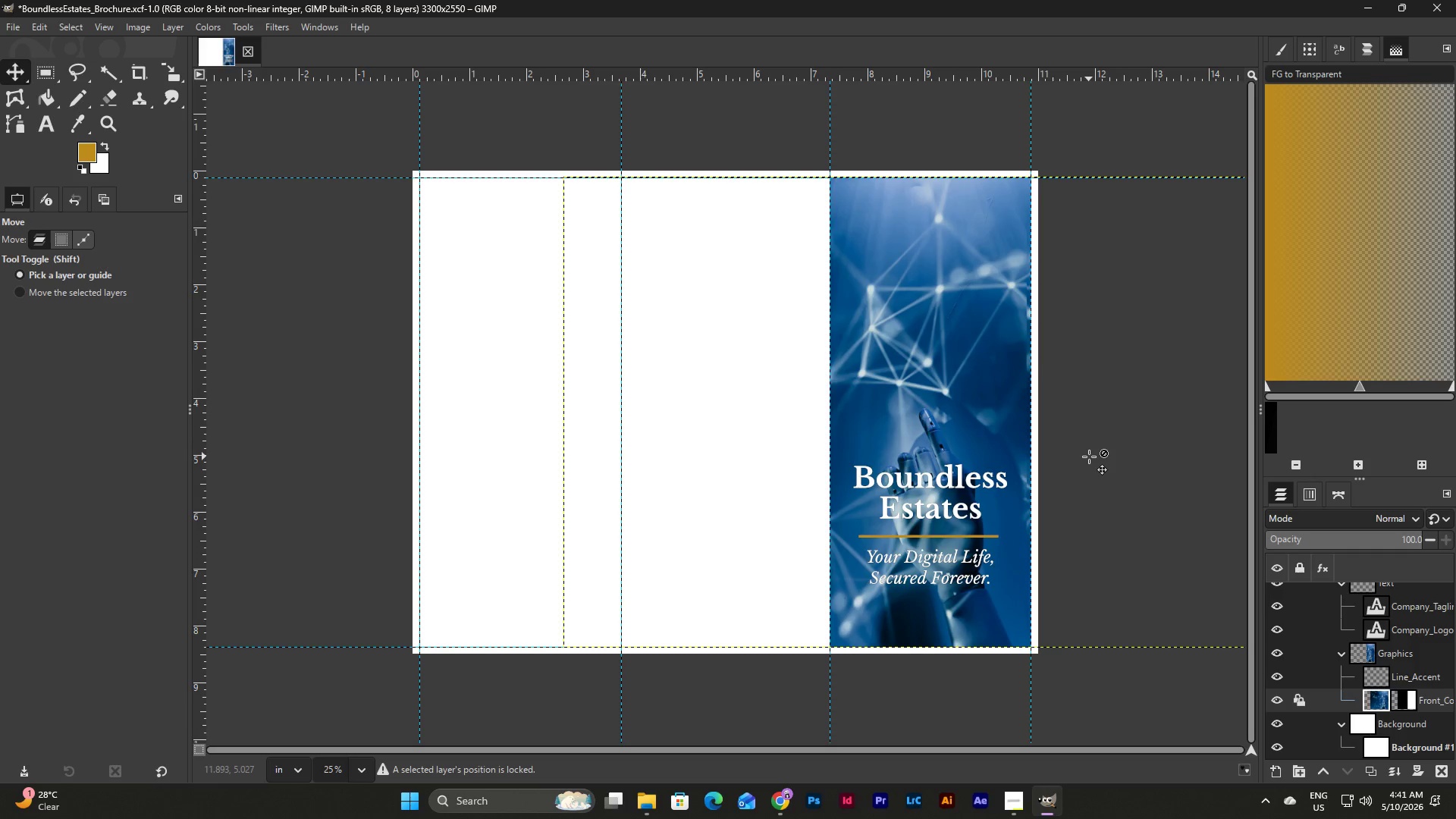 
left_click_drag(start_coordinate=[944, 573], to_coordinate=[944, 582])
 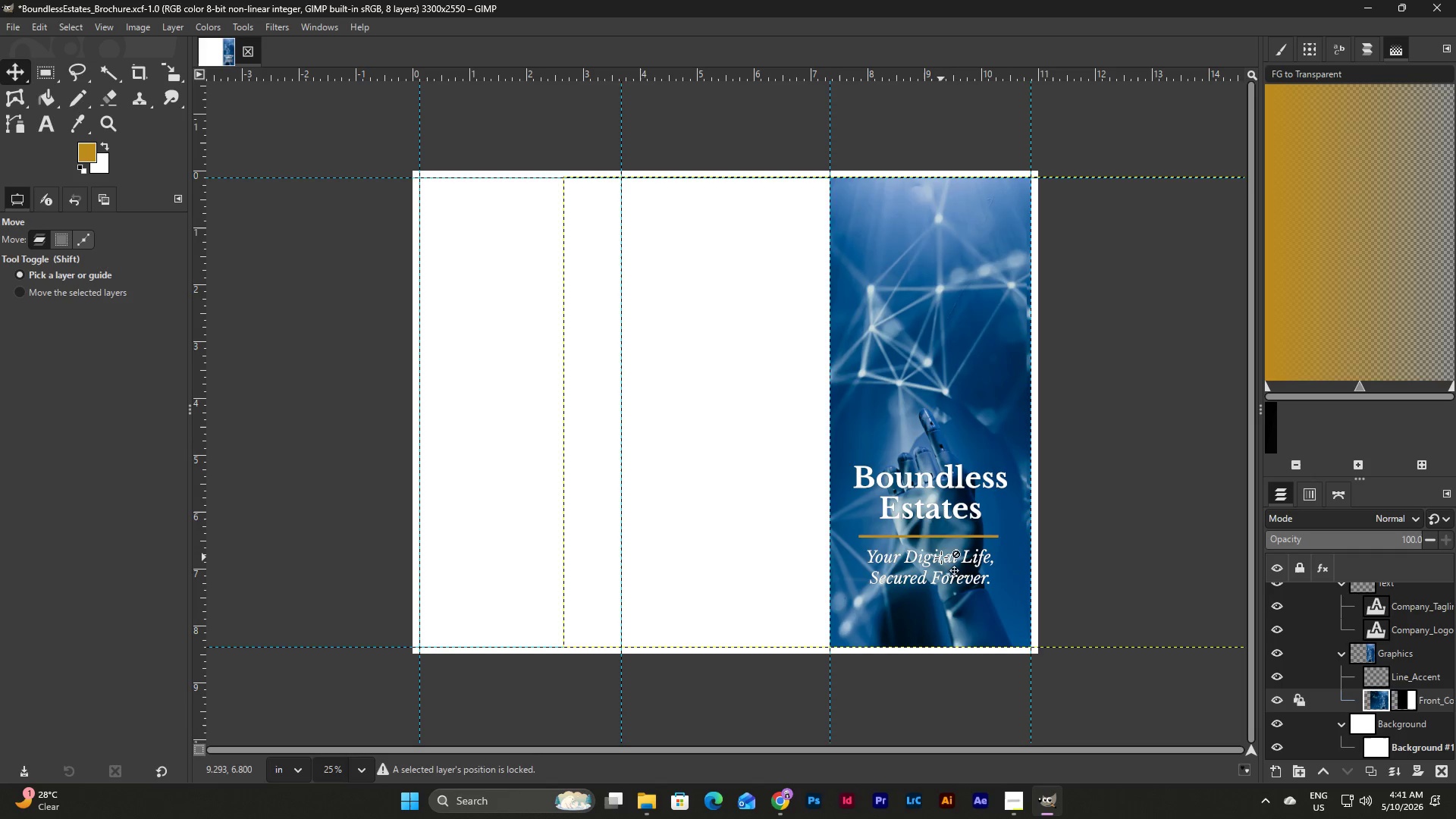 
left_click_drag(start_coordinate=[941, 557], to_coordinate=[939, 578])
 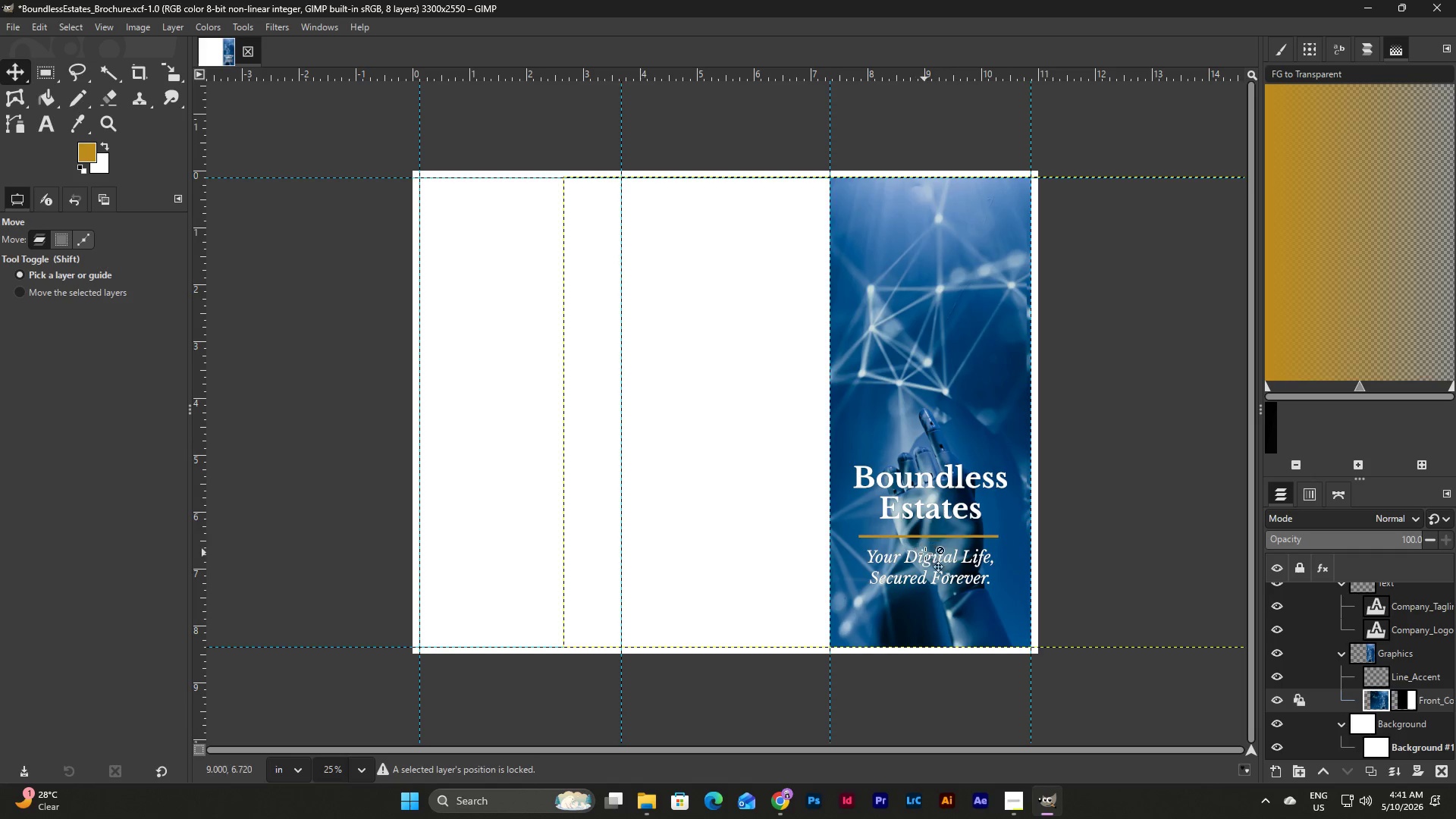 
double_click([927, 554])
 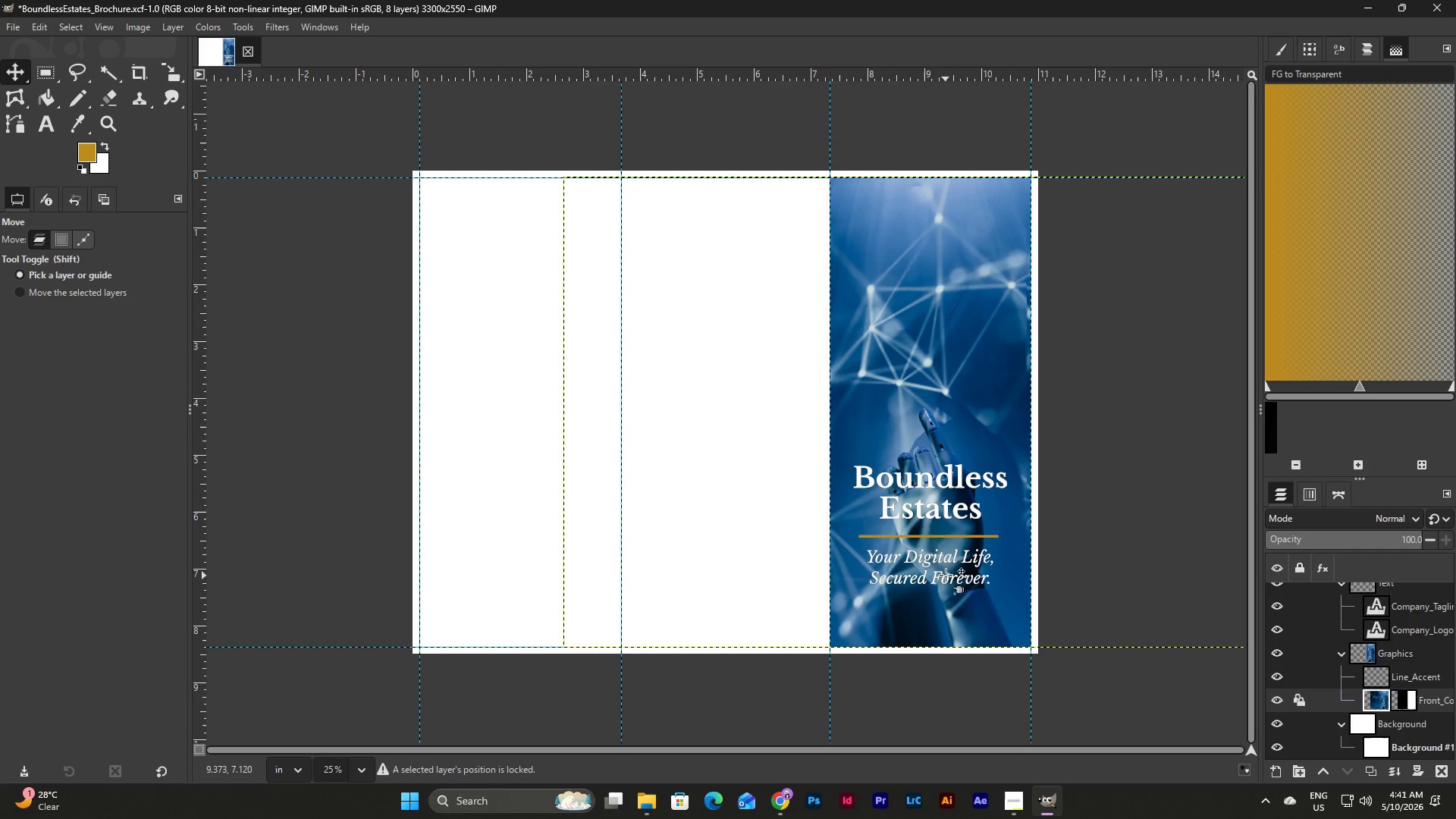 
left_click_drag(start_coordinate=[946, 575], to_coordinate=[946, 604])
 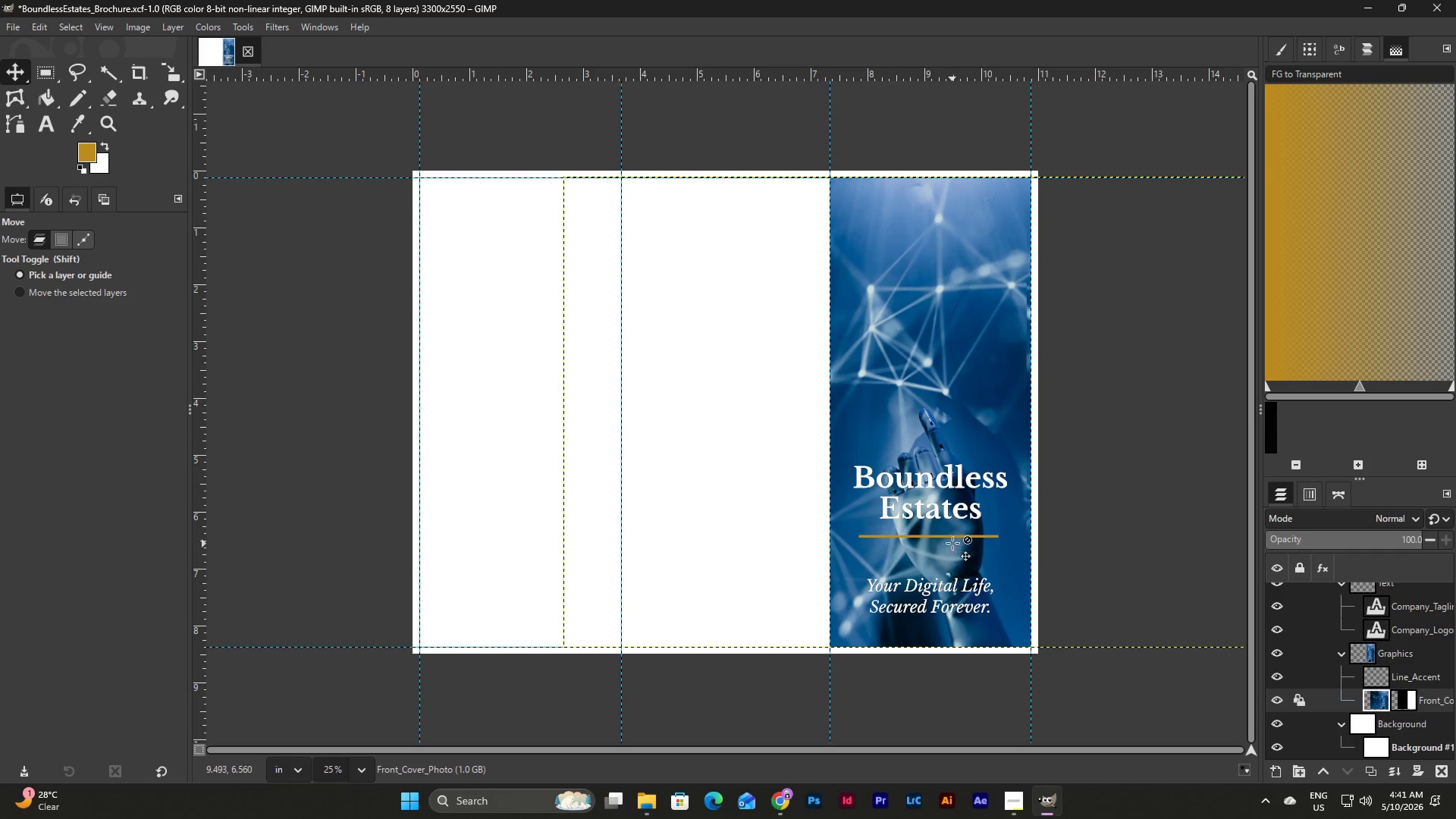 
left_click_drag(start_coordinate=[952, 536], to_coordinate=[952, 556])
 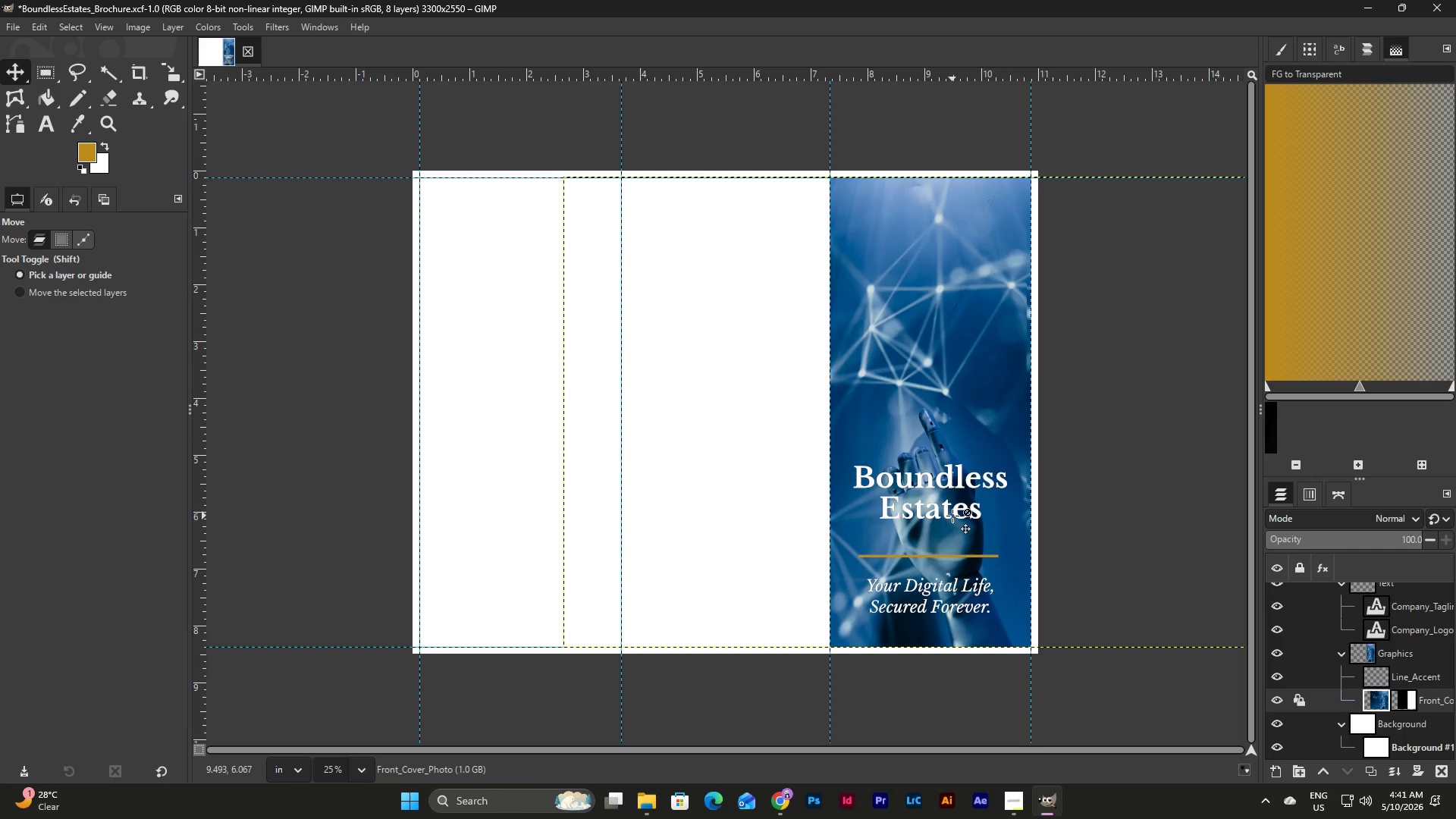 
left_click([952, 513])
 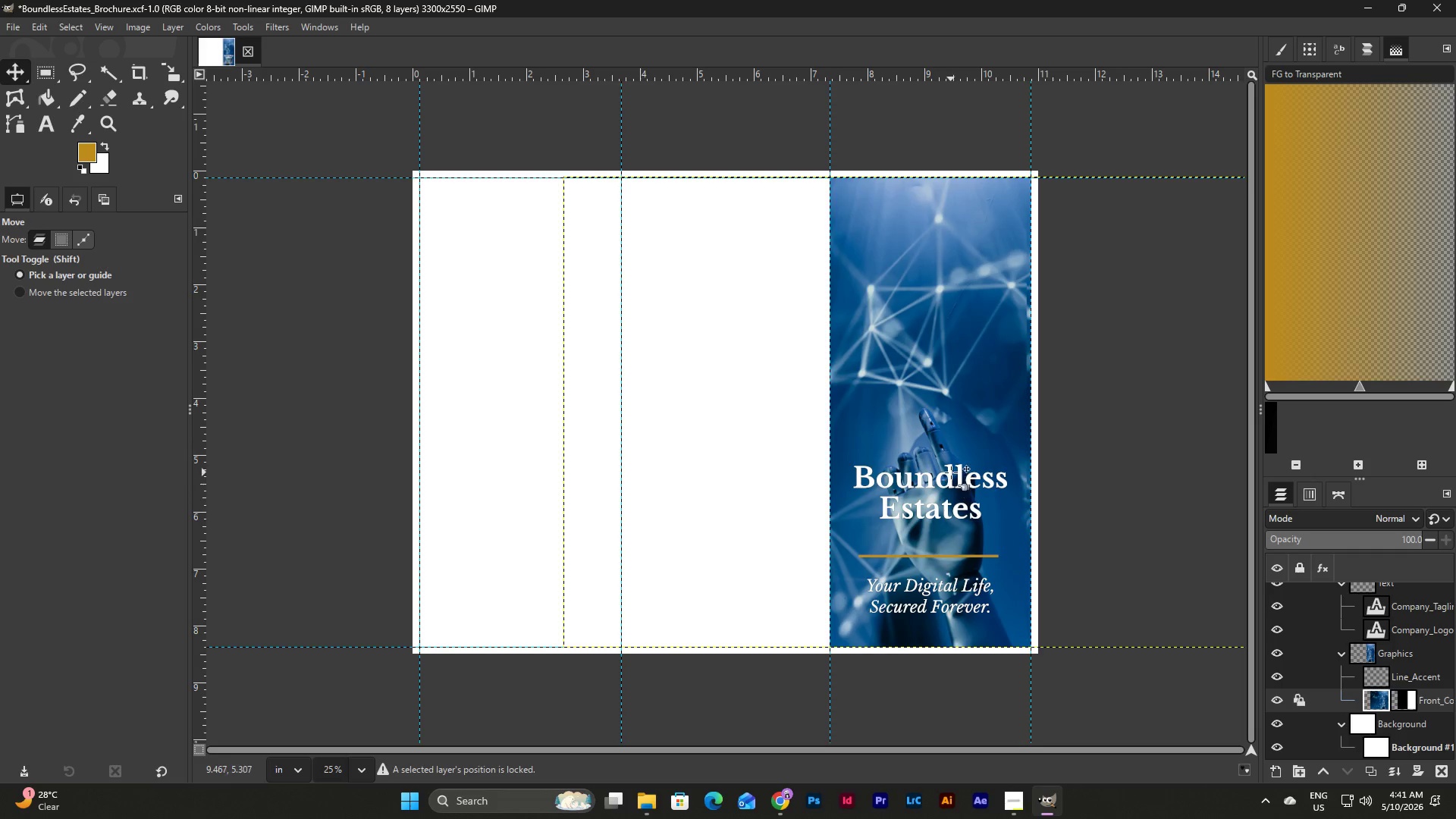 
left_click_drag(start_coordinate=[951, 472], to_coordinate=[951, 485])
 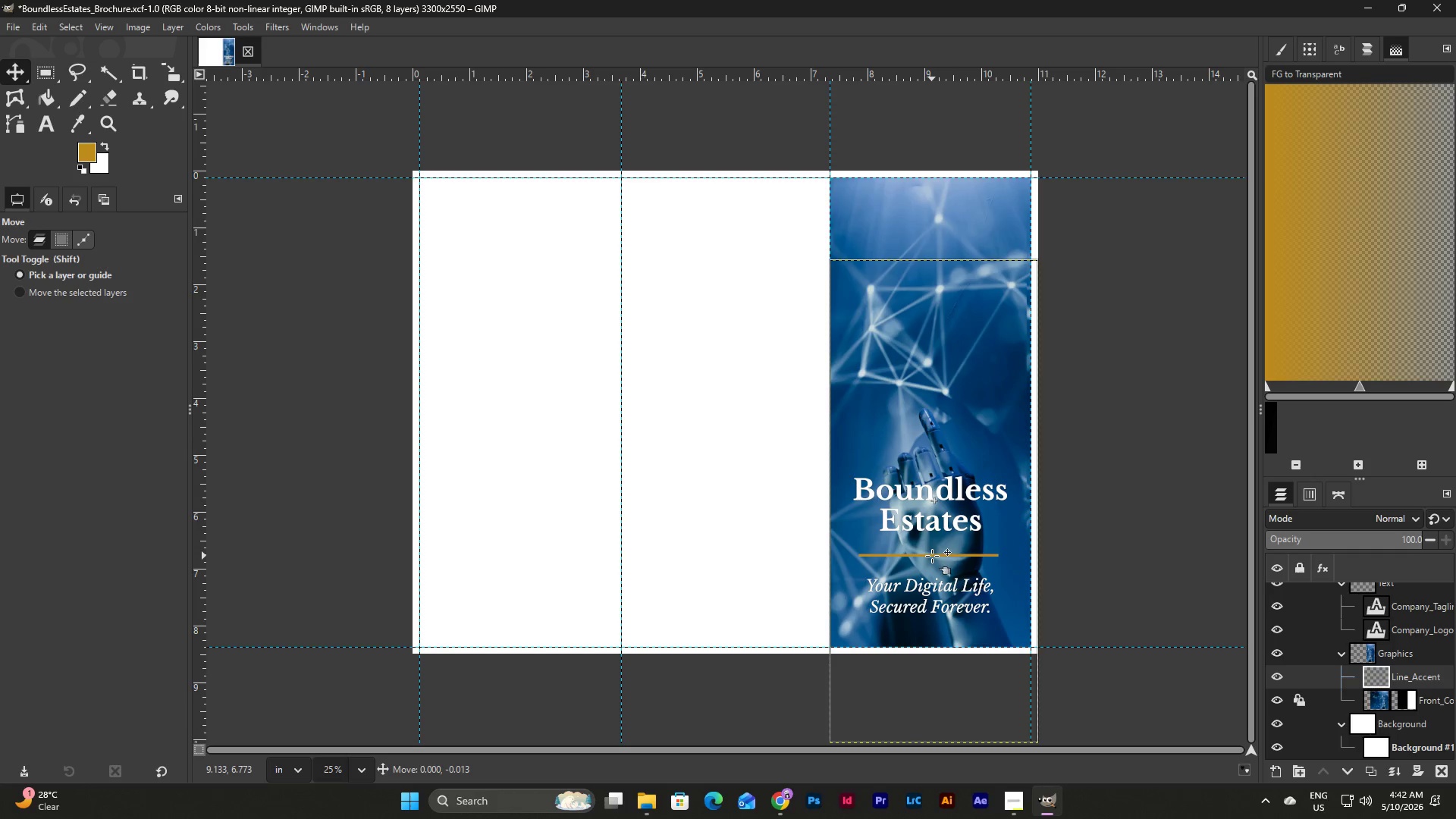 
wait(7.42)
 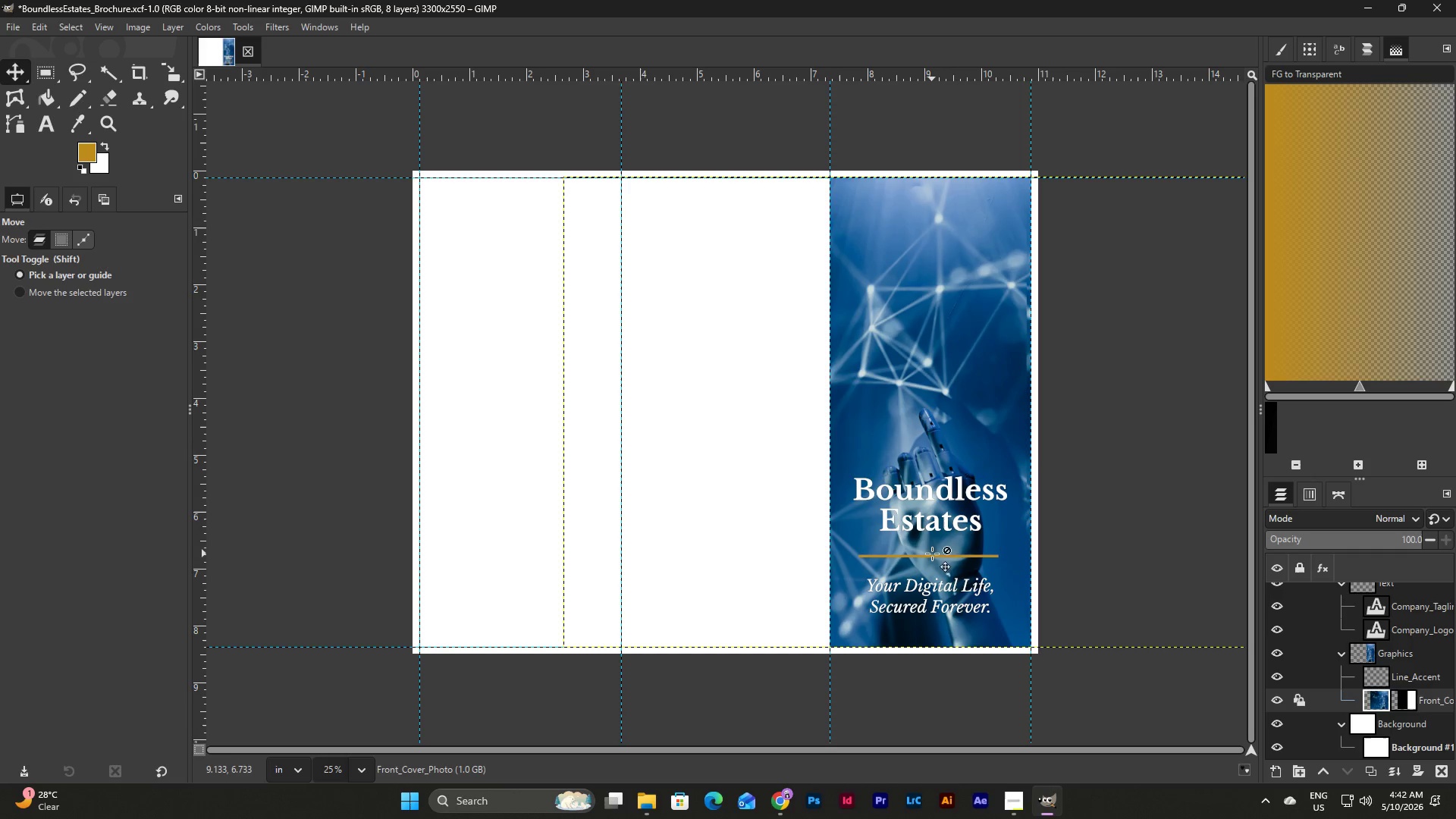 
scroll: coordinate [1131, 555], scroll_direction: down, amount: 4.0
 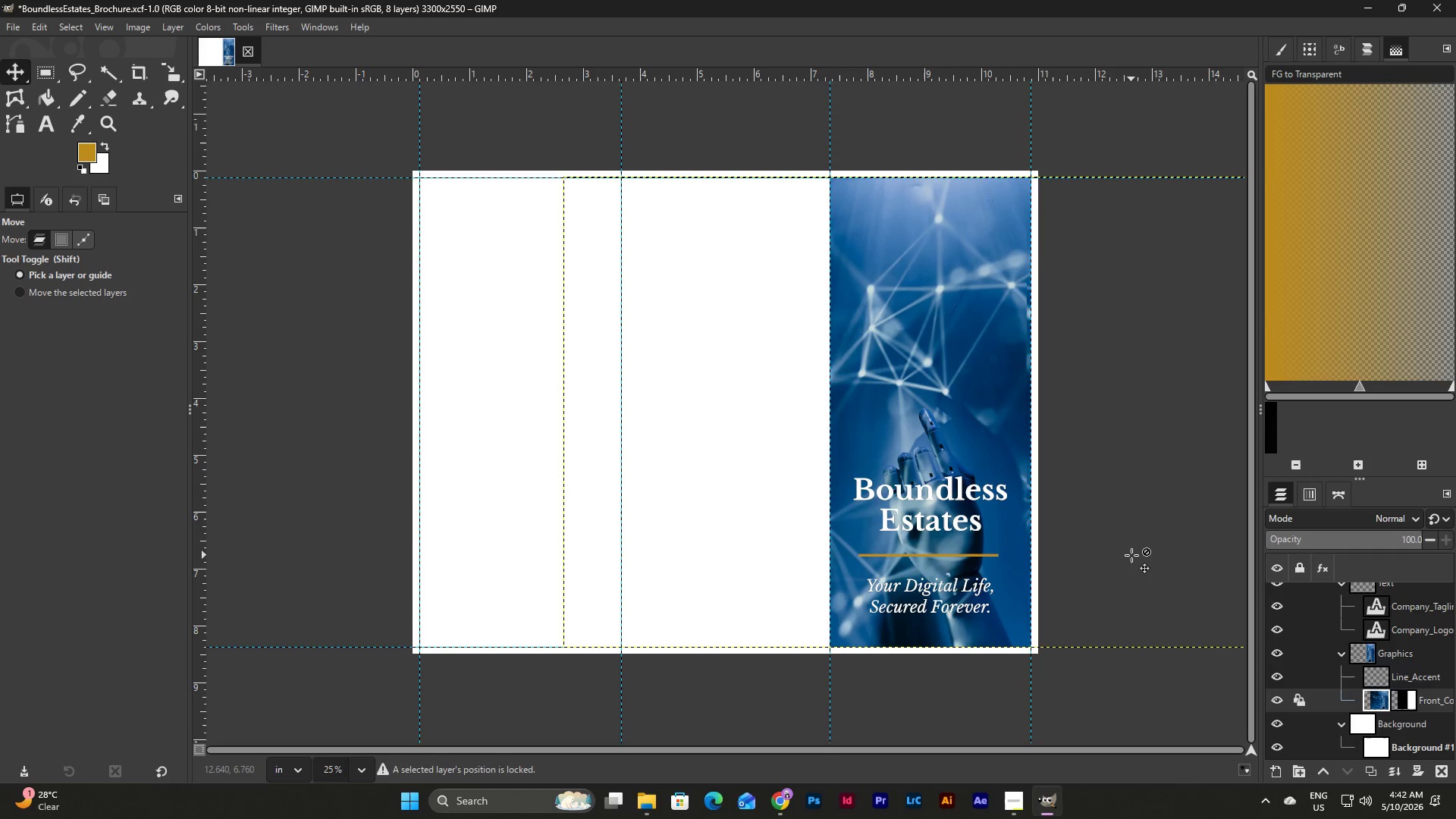 
scroll: coordinate [1131, 555], scroll_direction: up, amount: 3.0
 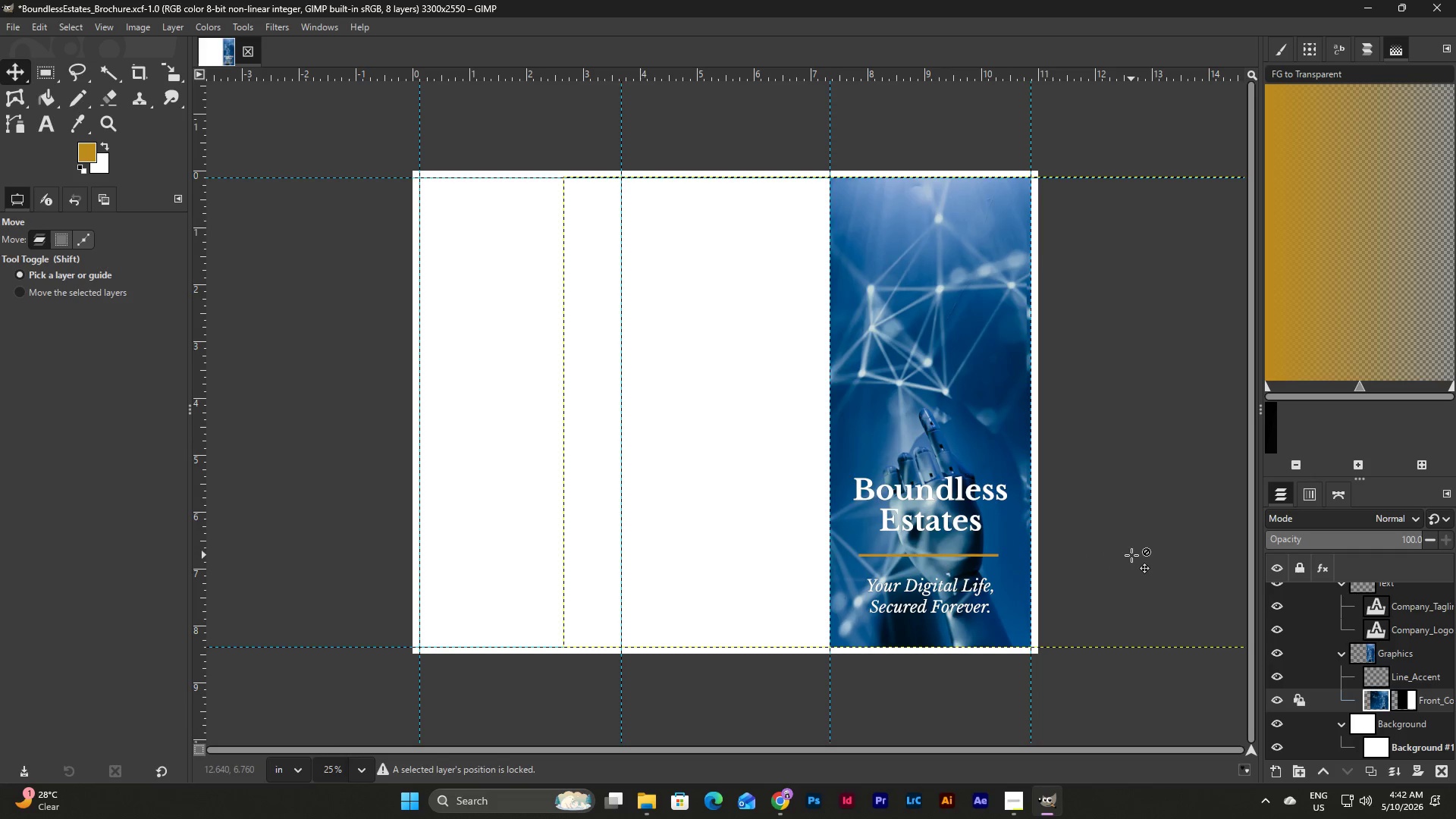 
left_click_drag(start_coordinate=[889, 460], to_coordinate=[1043, 584])
 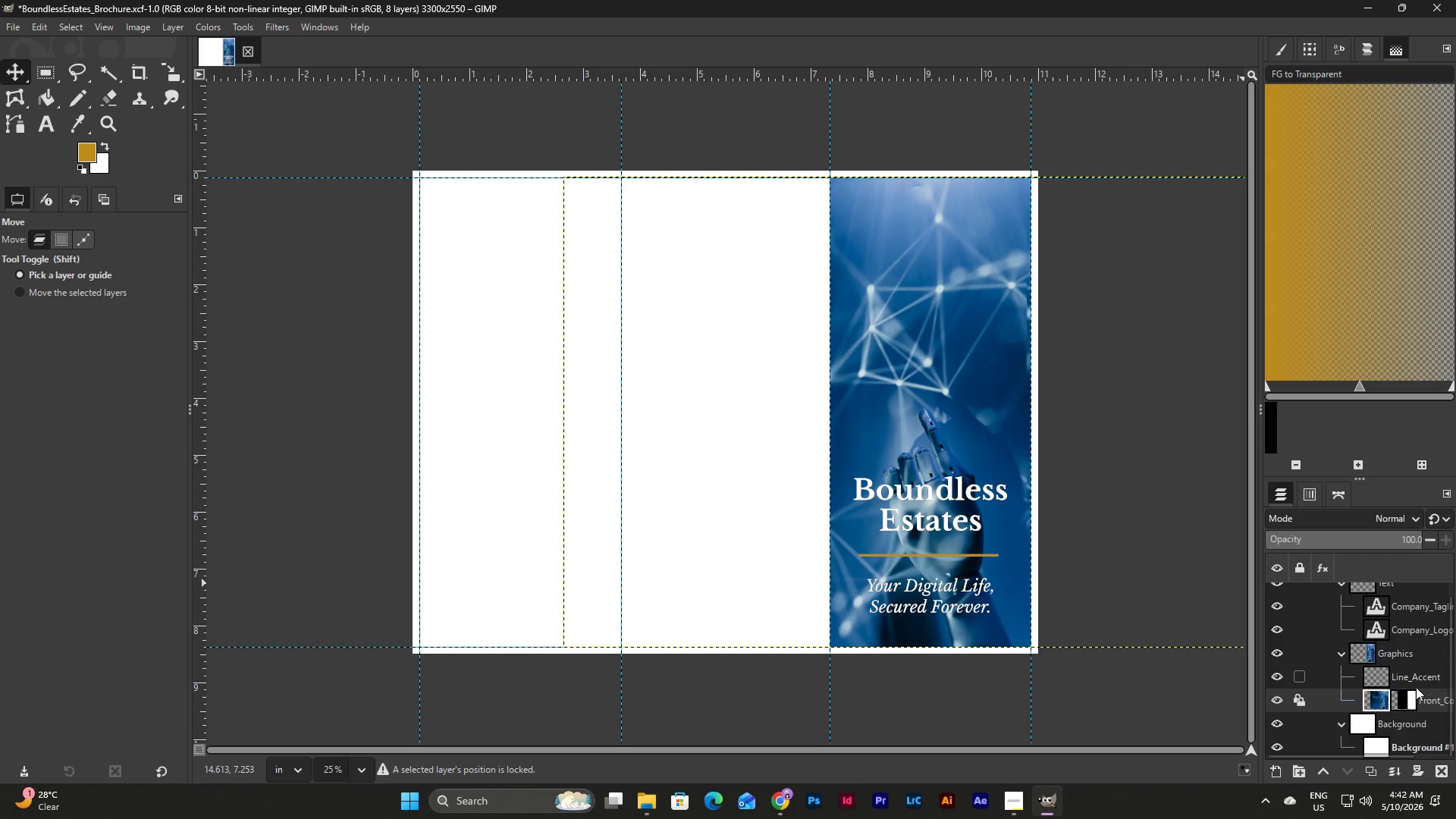 
left_click([1413, 681])
 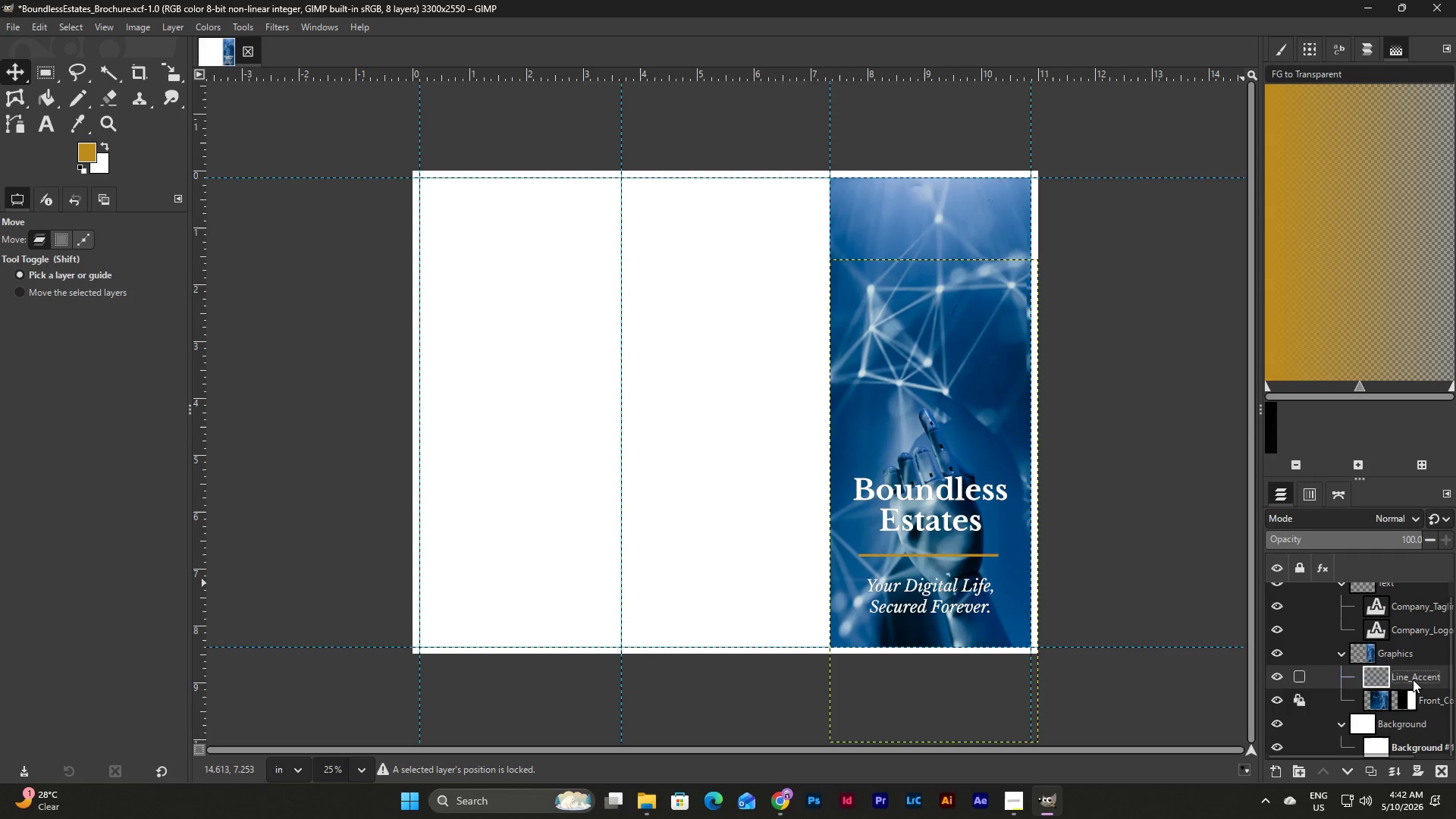 
hold_key(key=ShiftLeft, duration=1.17)
left_click([1425, 630])
 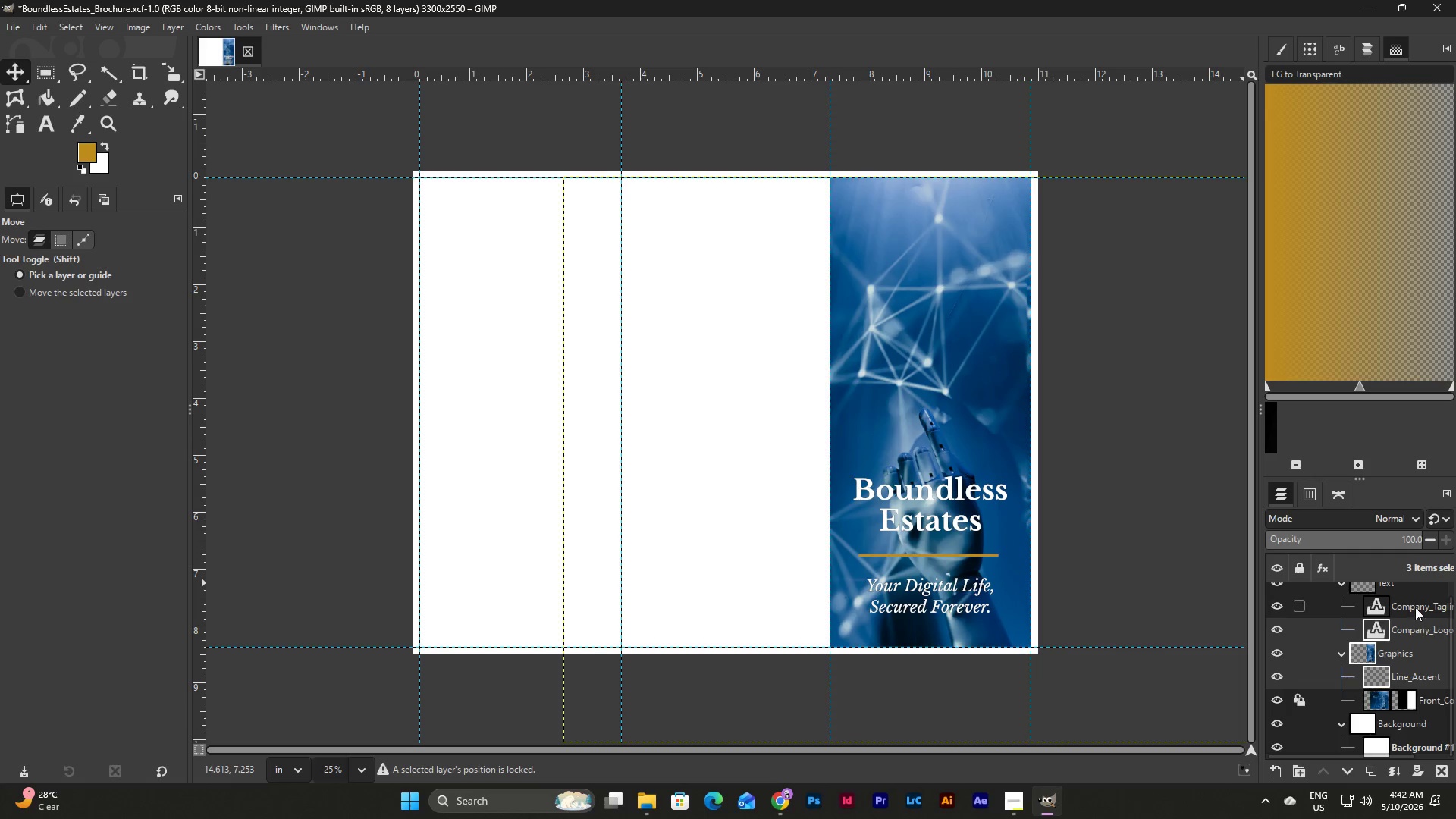 
left_click([1415, 605])
 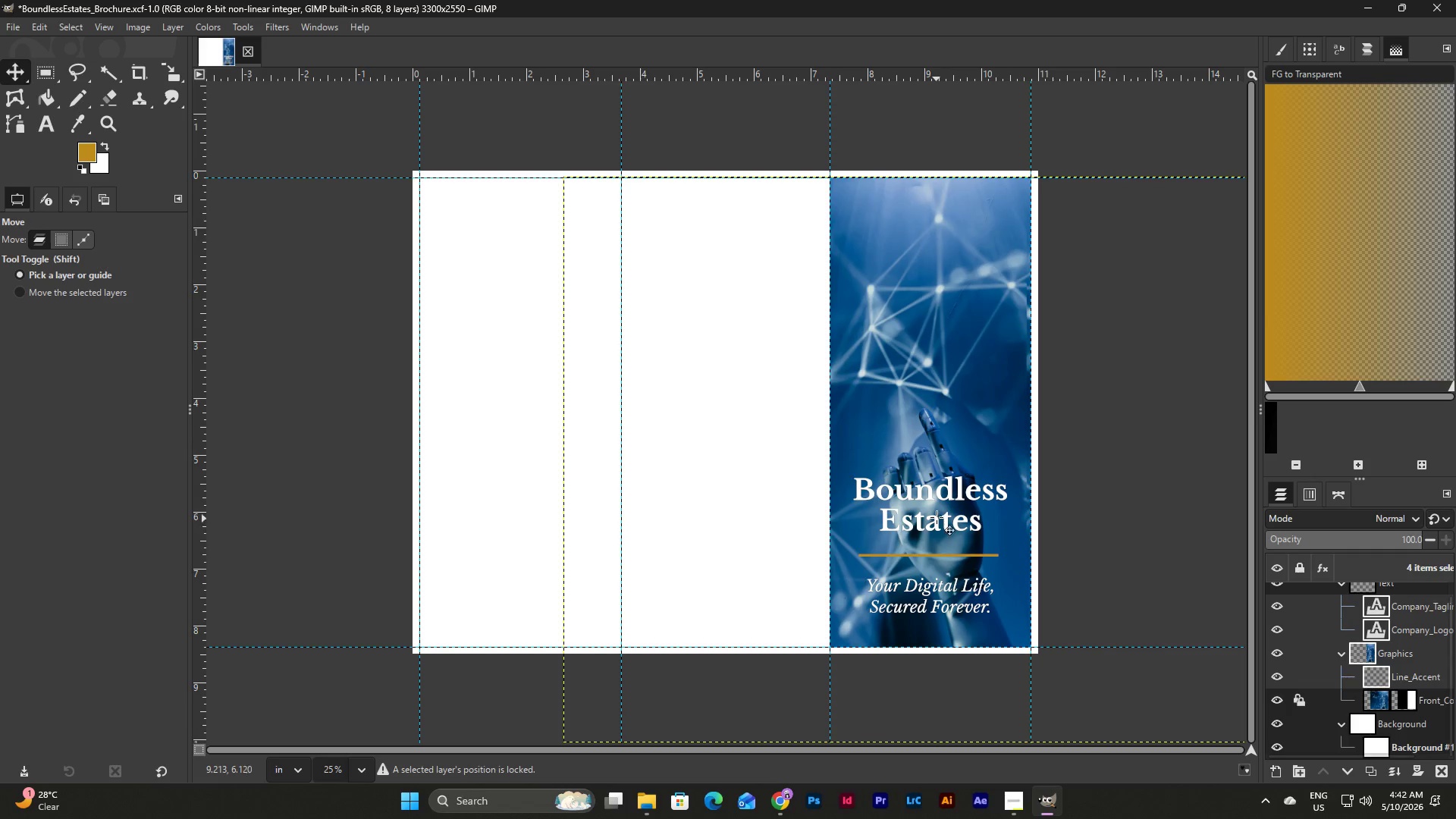 
left_click_drag(start_coordinate=[937, 519], to_coordinate=[937, 496])
 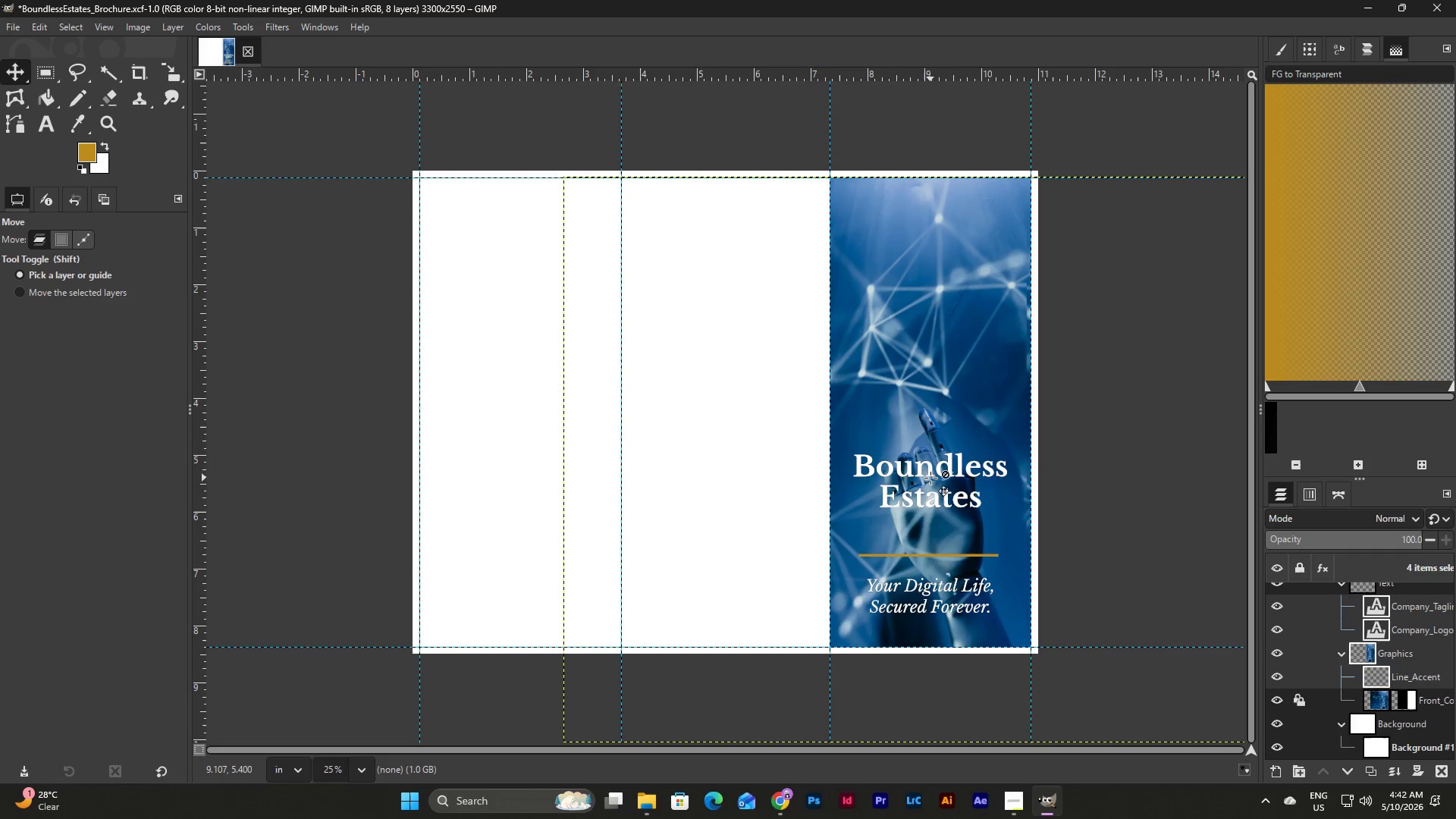 
left_click_drag(start_coordinate=[930, 476], to_coordinate=[934, 460])
 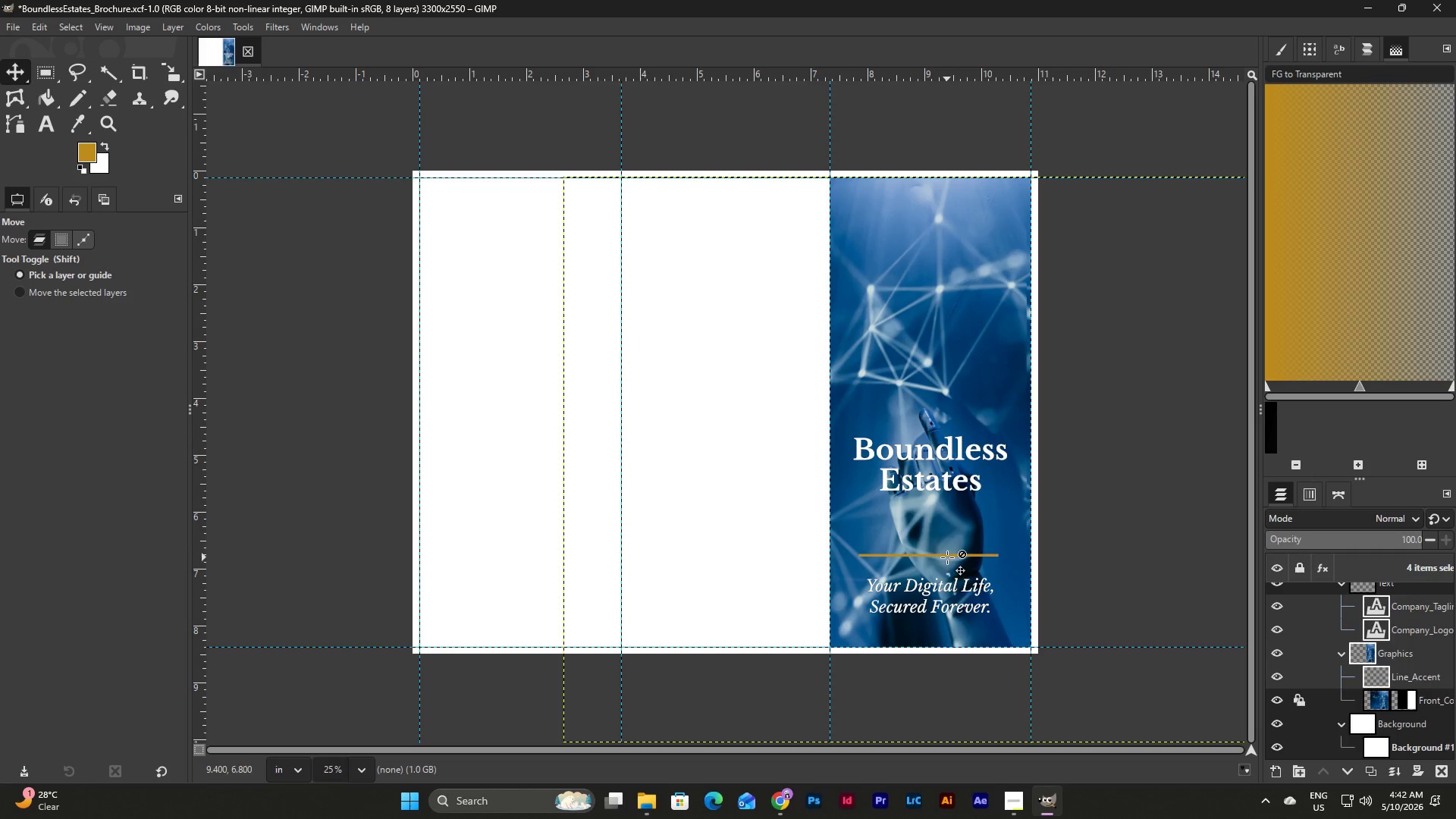 
left_click_drag(start_coordinate=[947, 554], to_coordinate=[949, 510])
 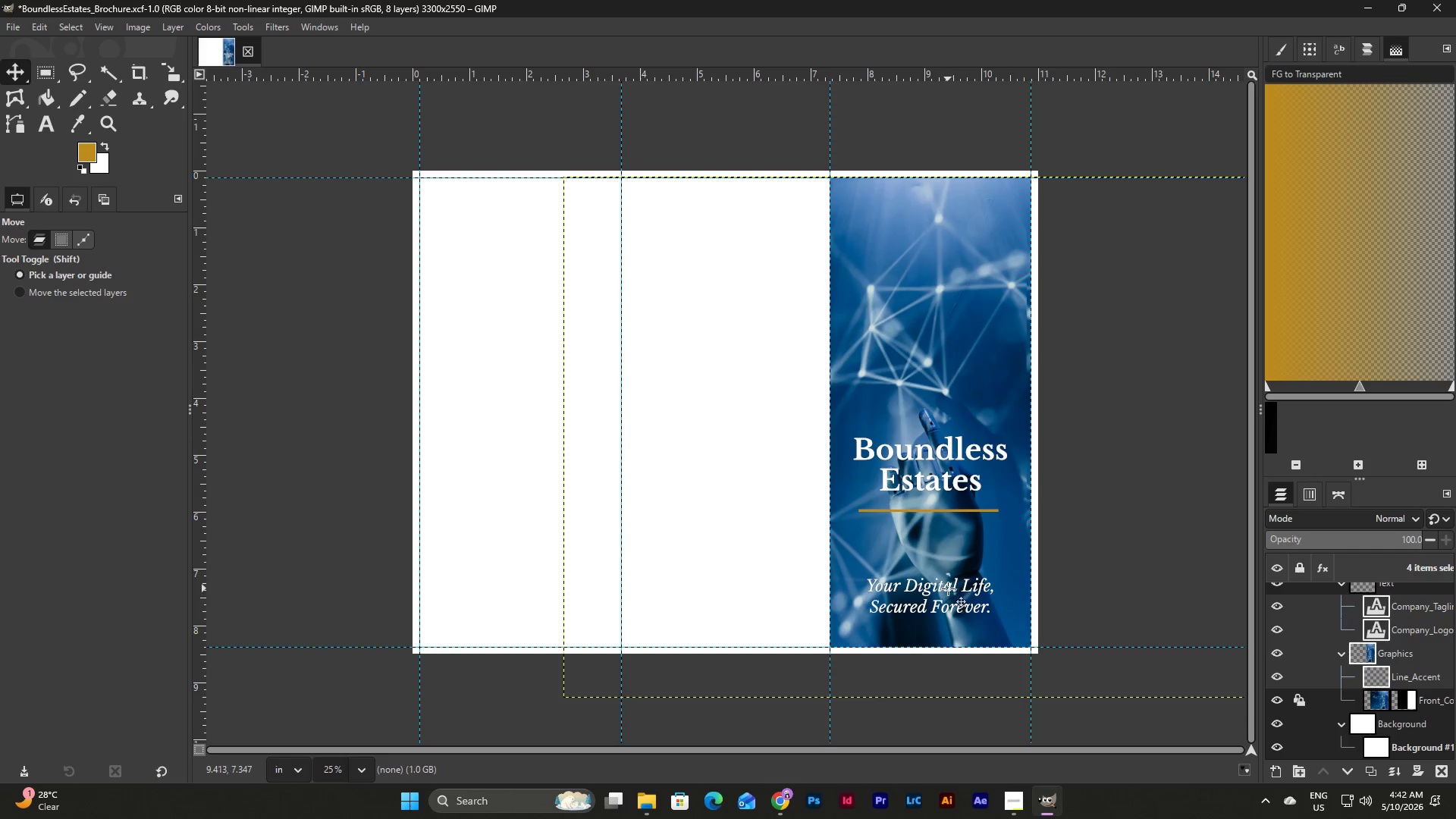 
left_click_drag(start_coordinate=[948, 588], to_coordinate=[949, 537])
 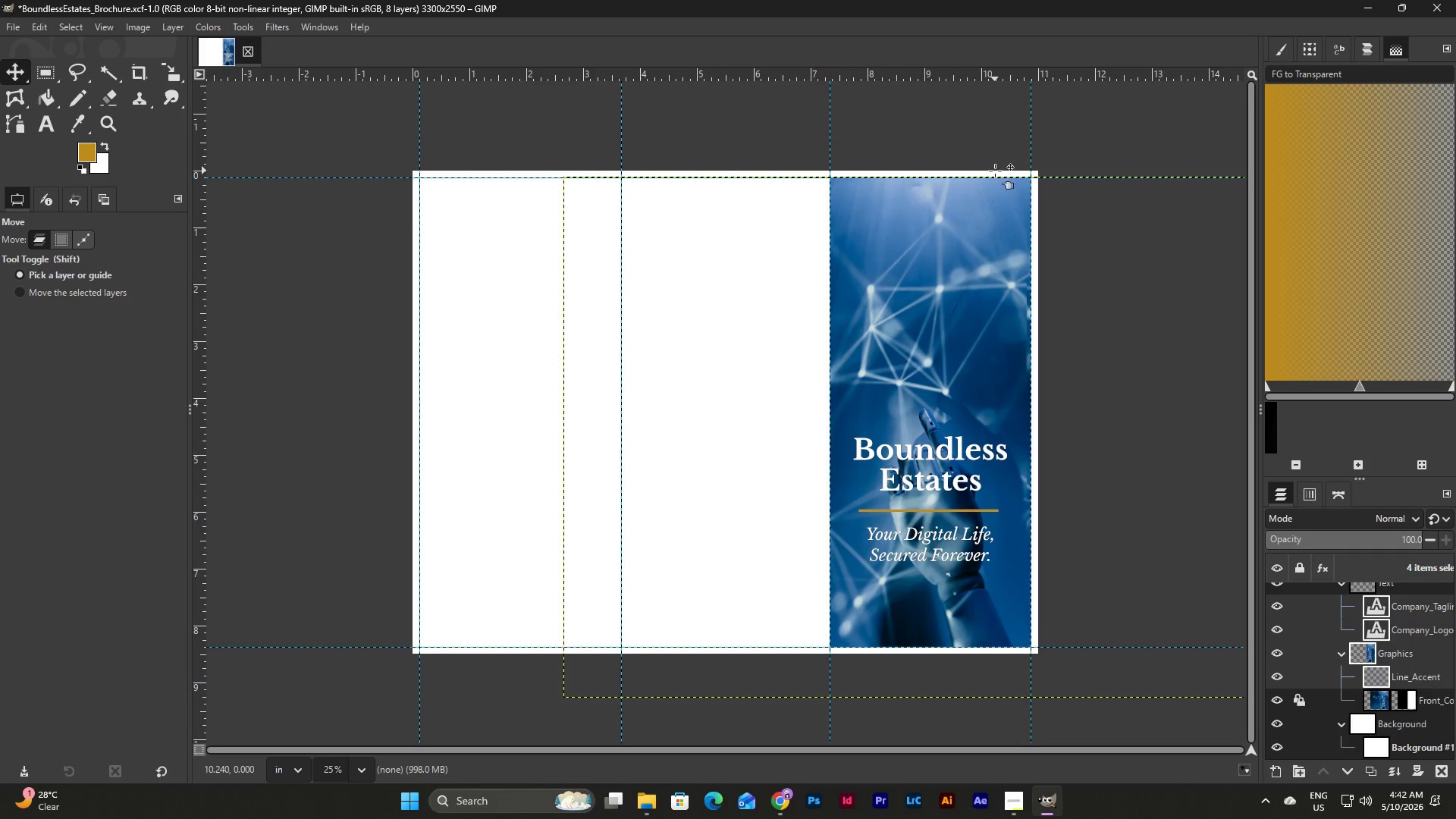 
wait(13.97)
 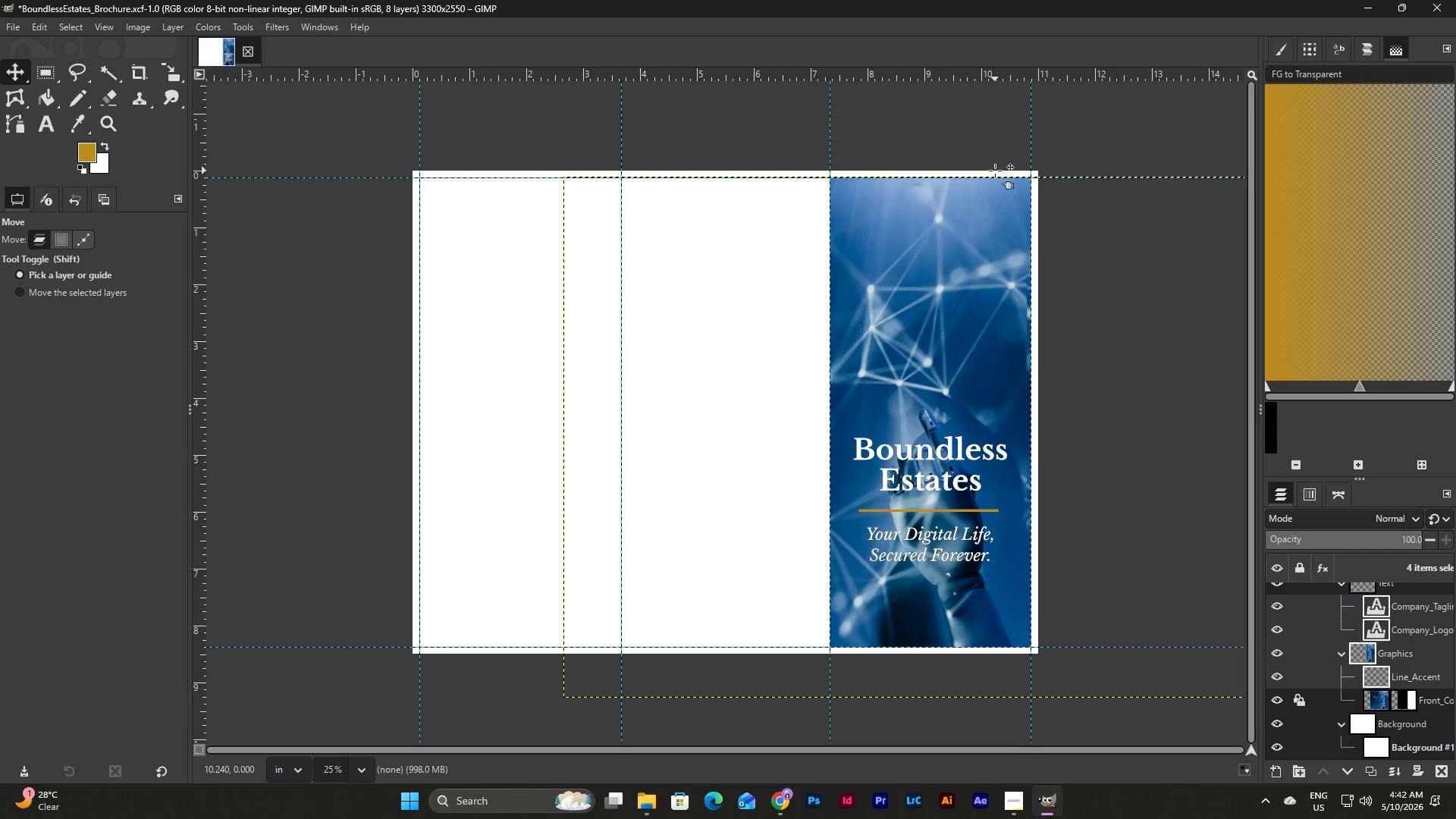 
scroll: coordinate [1401, 661], scroll_direction: up, amount: 3.0
 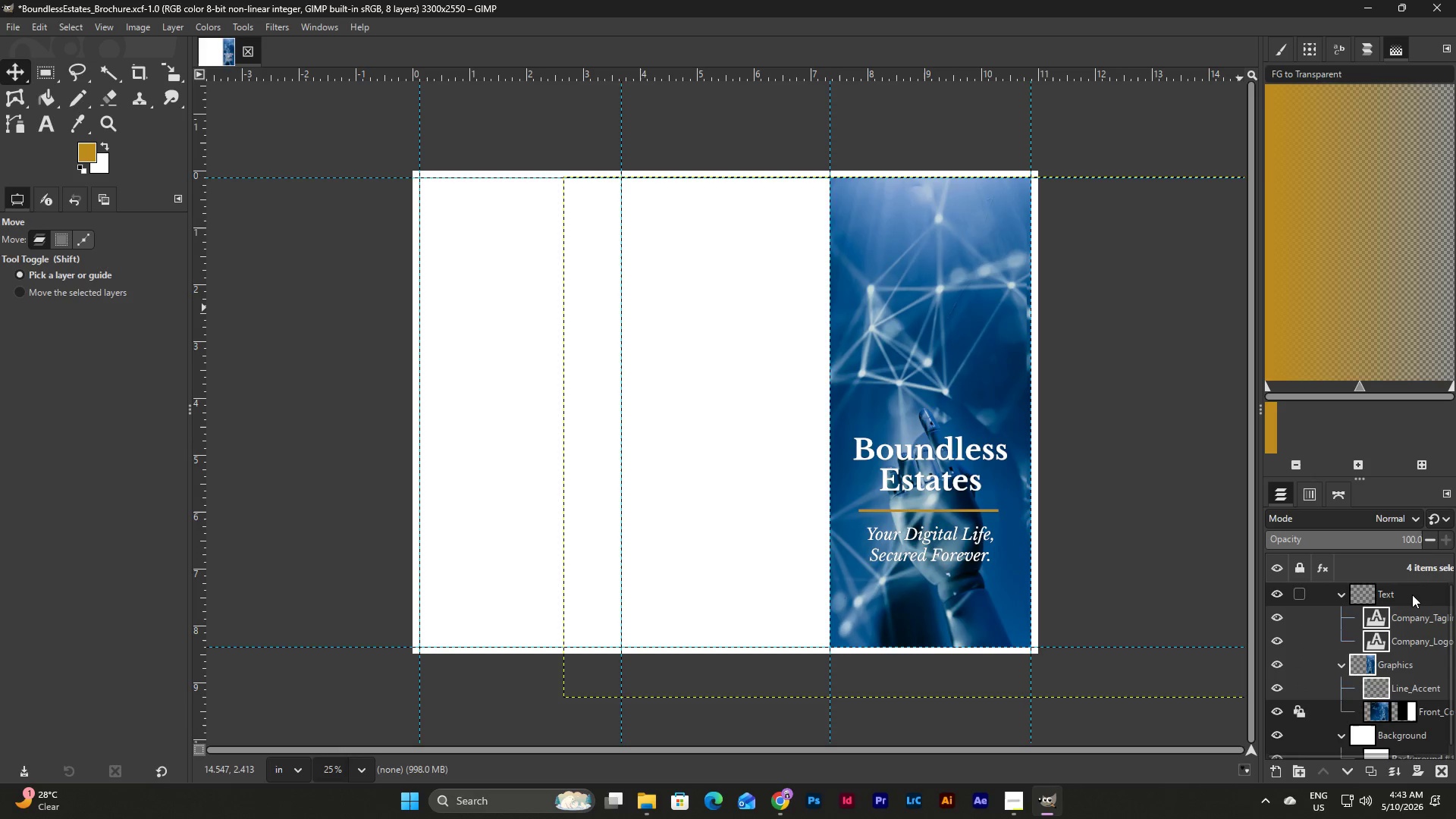 
left_click([1412, 595])
 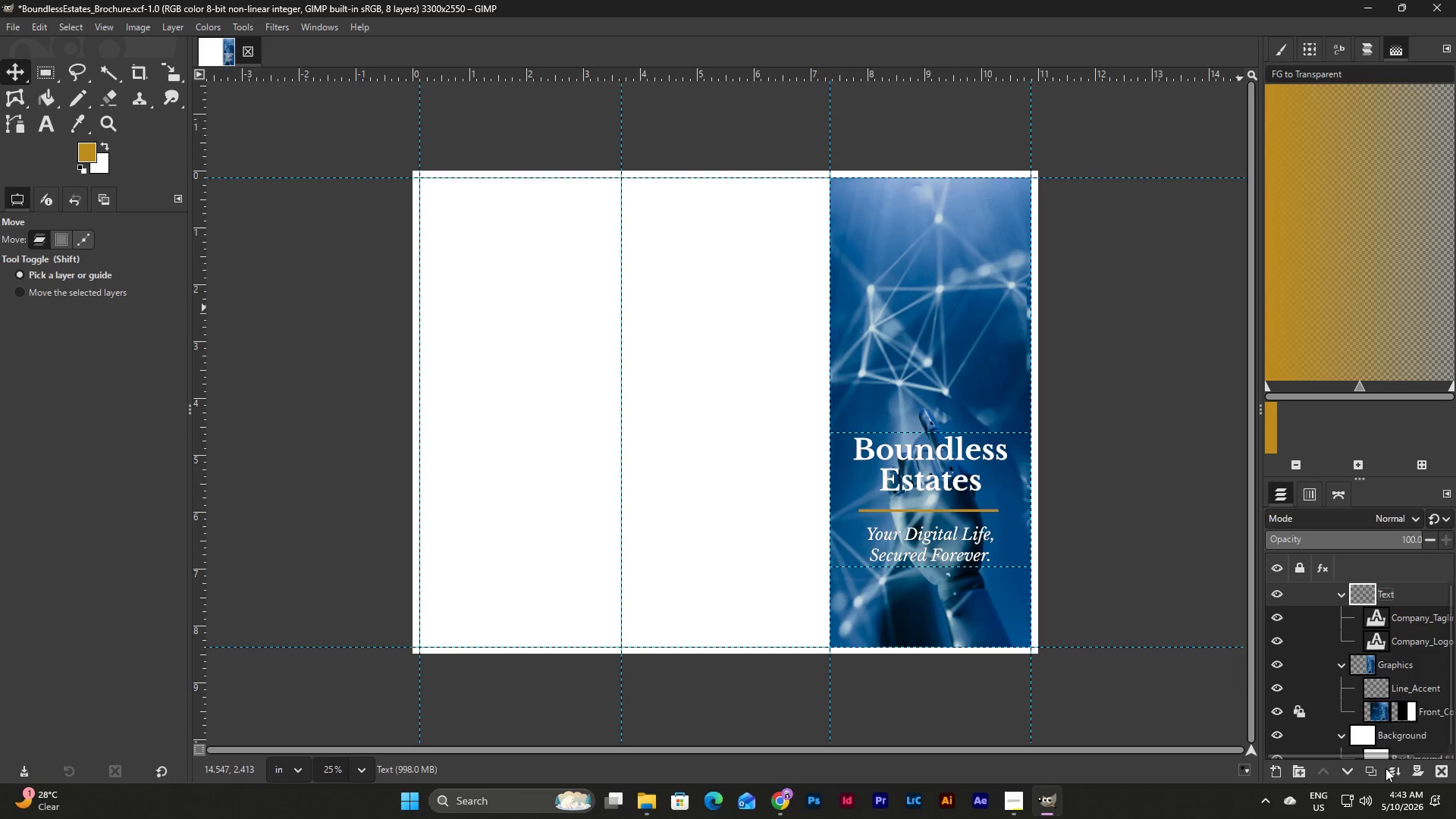 
left_click_drag(start_coordinate=[1356, 752], to_coordinate=[1452, 746])
 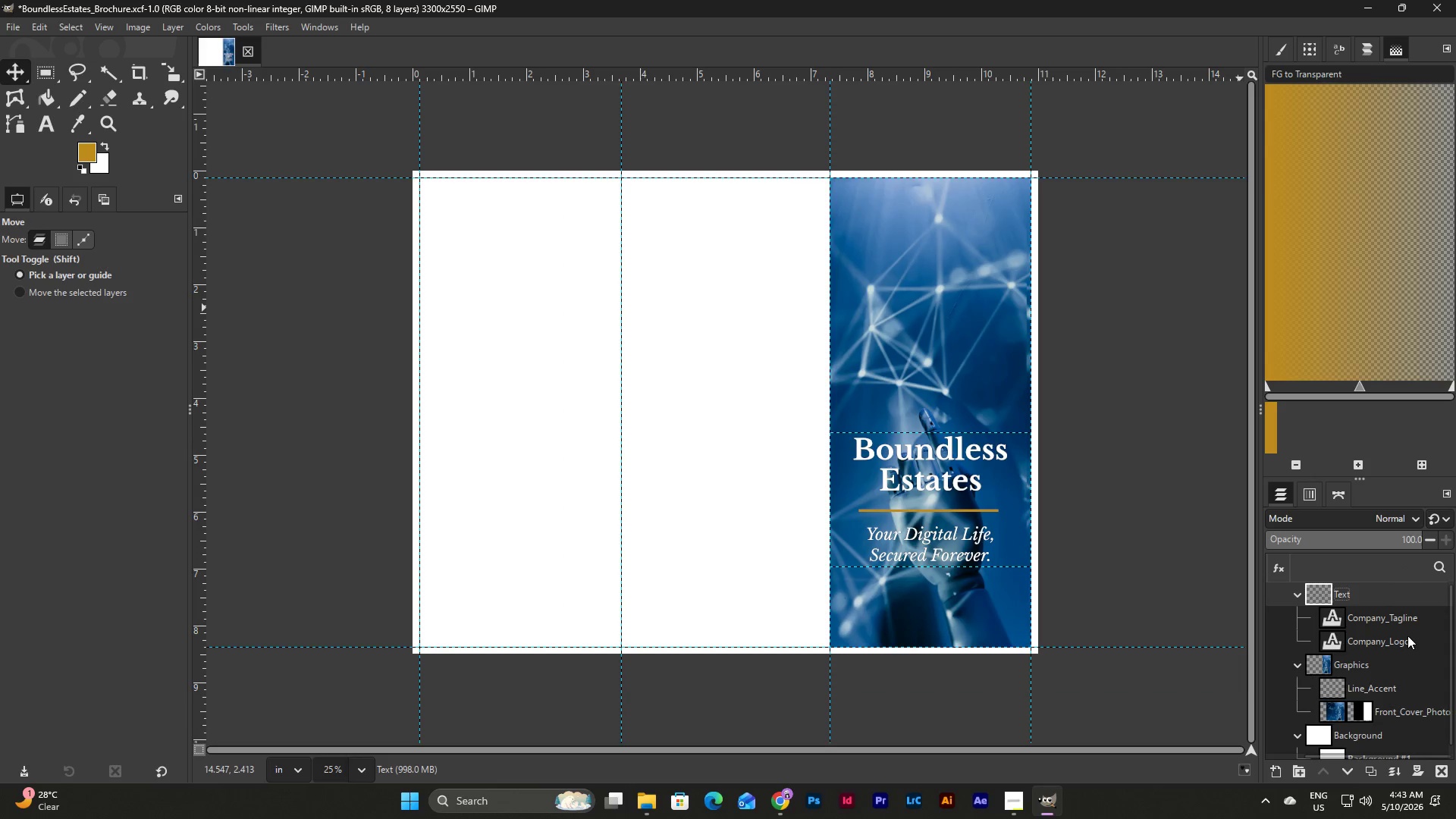 
double_click([1407, 639])
 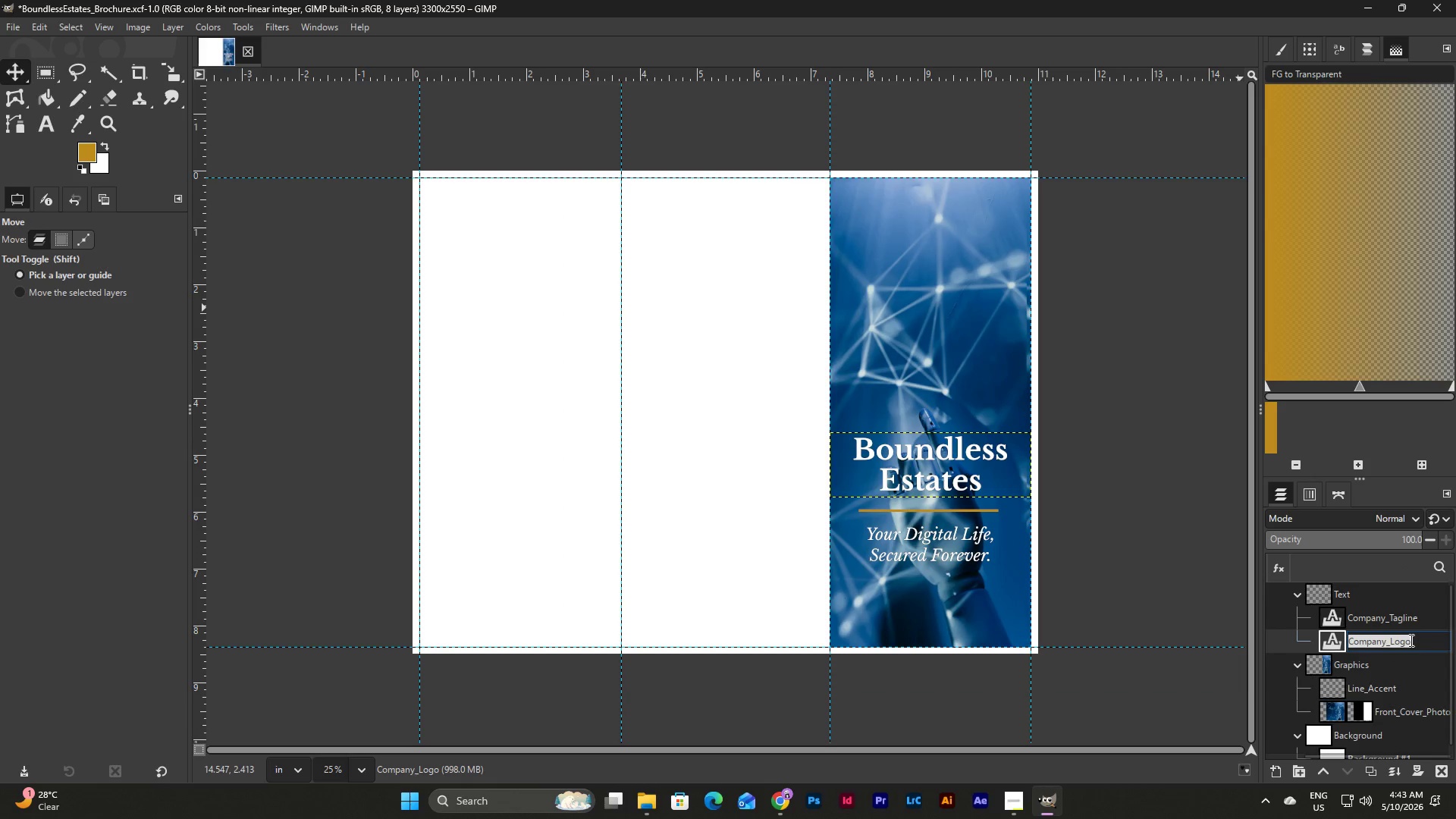 
left_click([1410, 640])
 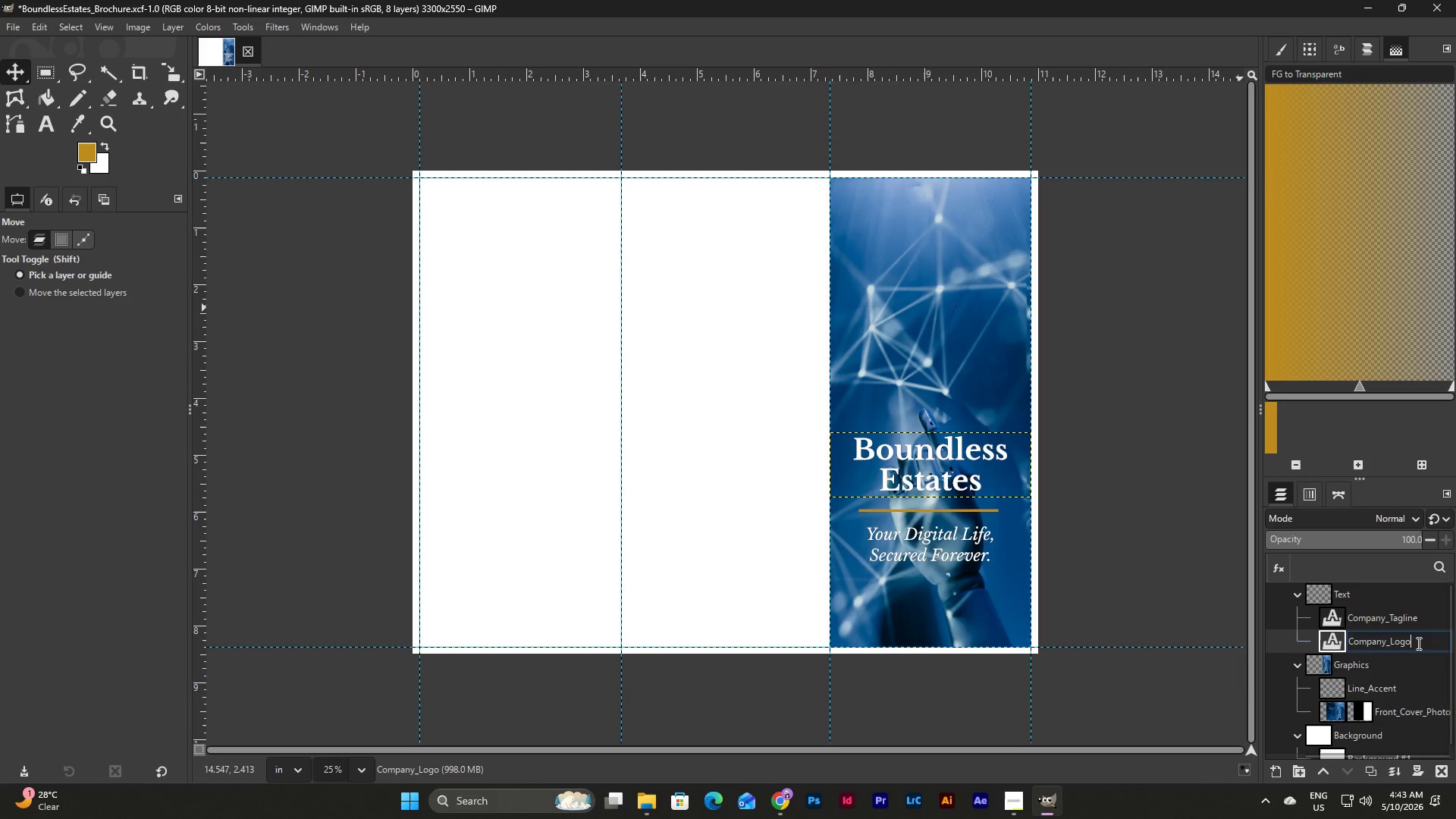 
left_click_drag(start_coordinate=[1417, 643], to_coordinate=[1391, 642])
 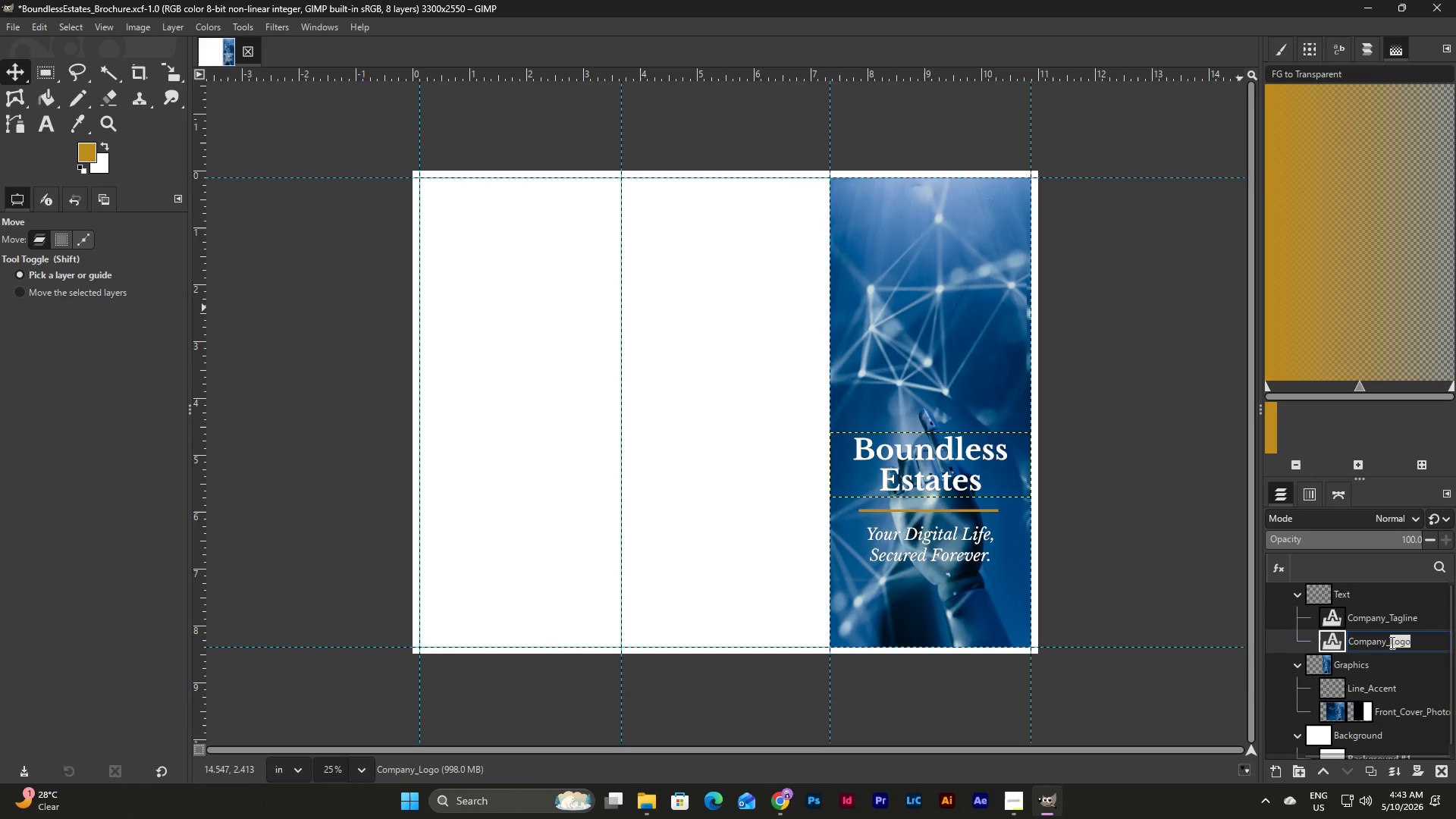 
type(Name)
key(NumpadEnter)
 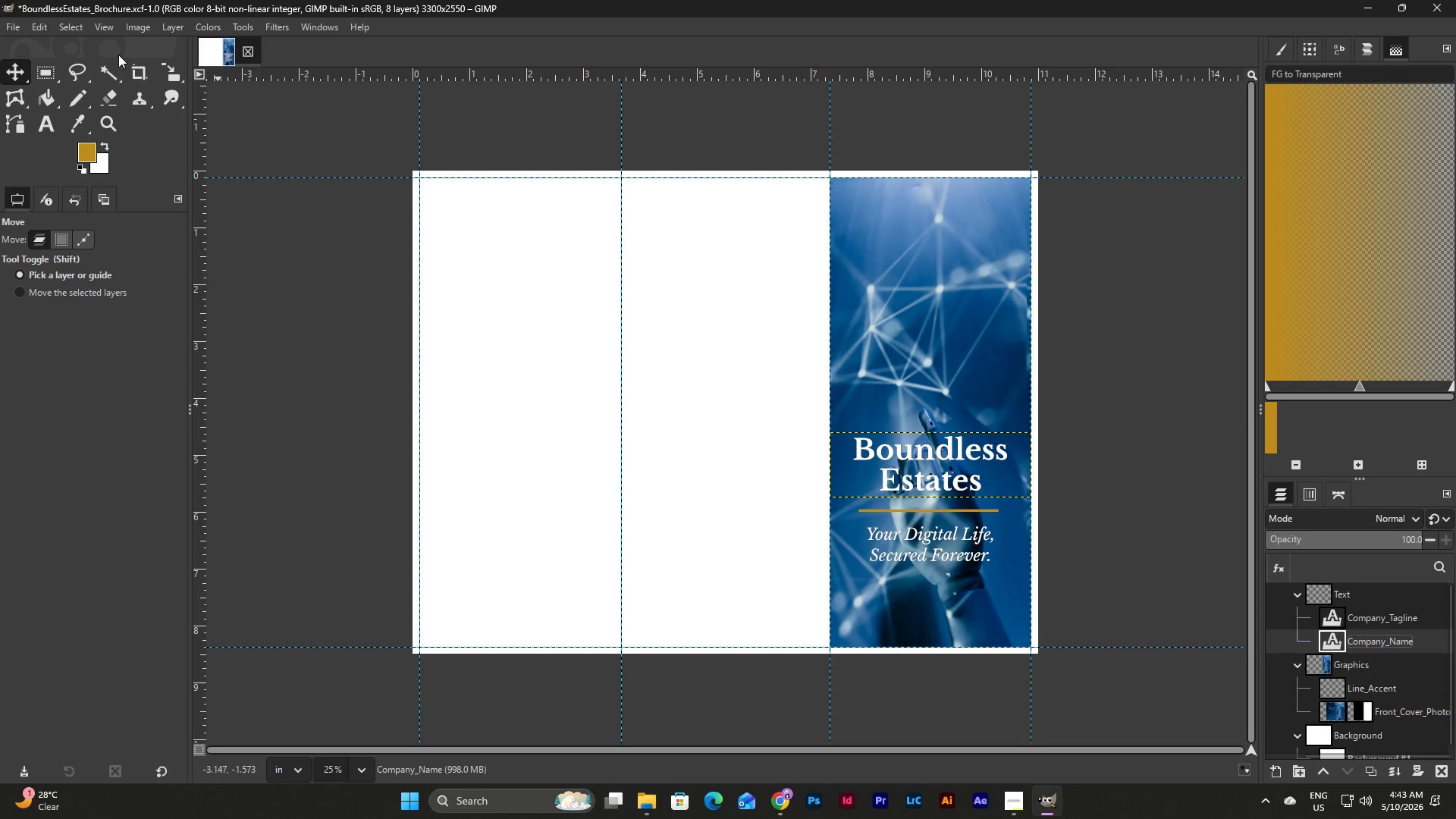 
left_click([41, 132])
 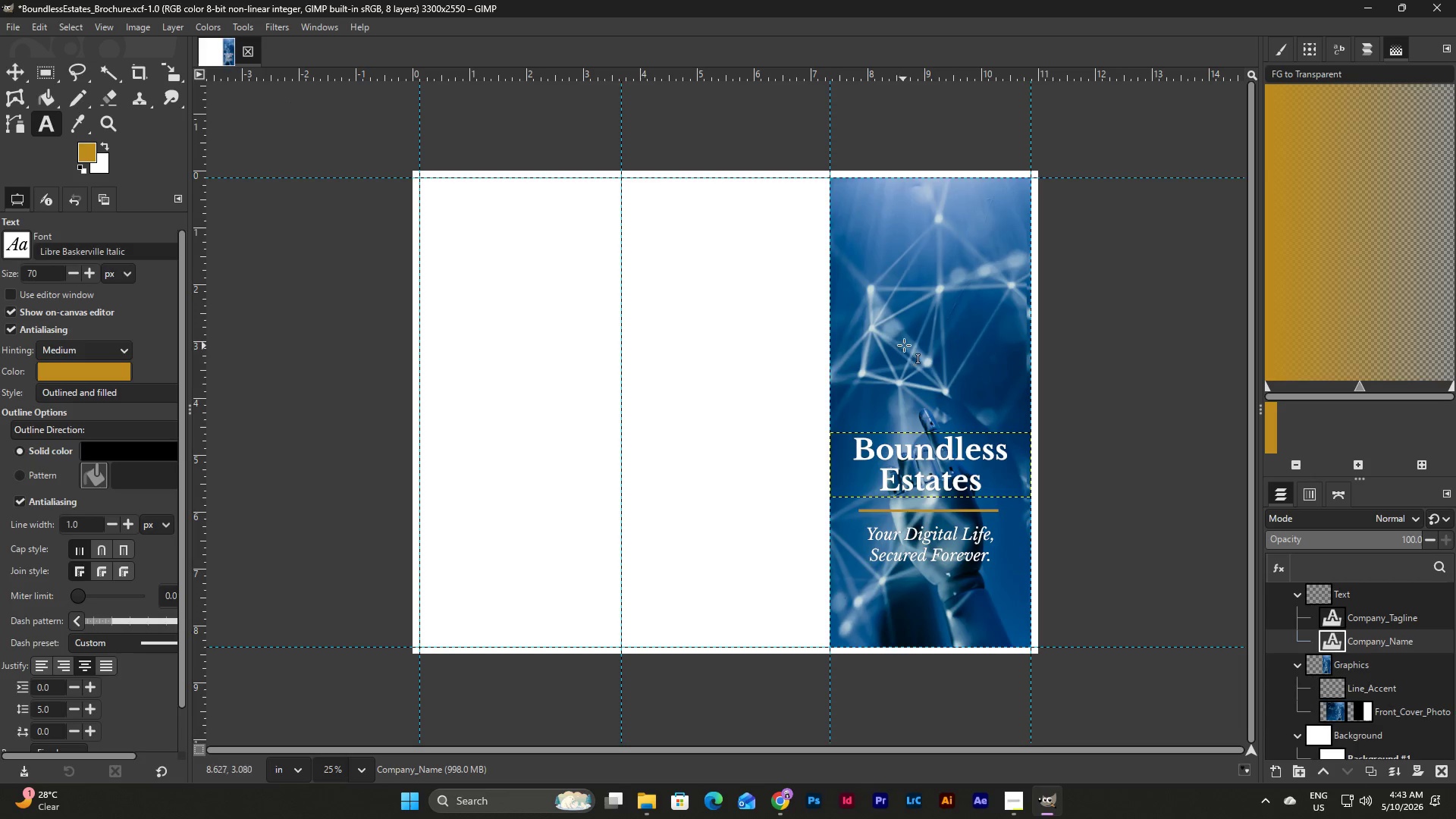 
left_click_drag(start_coordinate=[907, 329], to_coordinate=[1003, 423])
 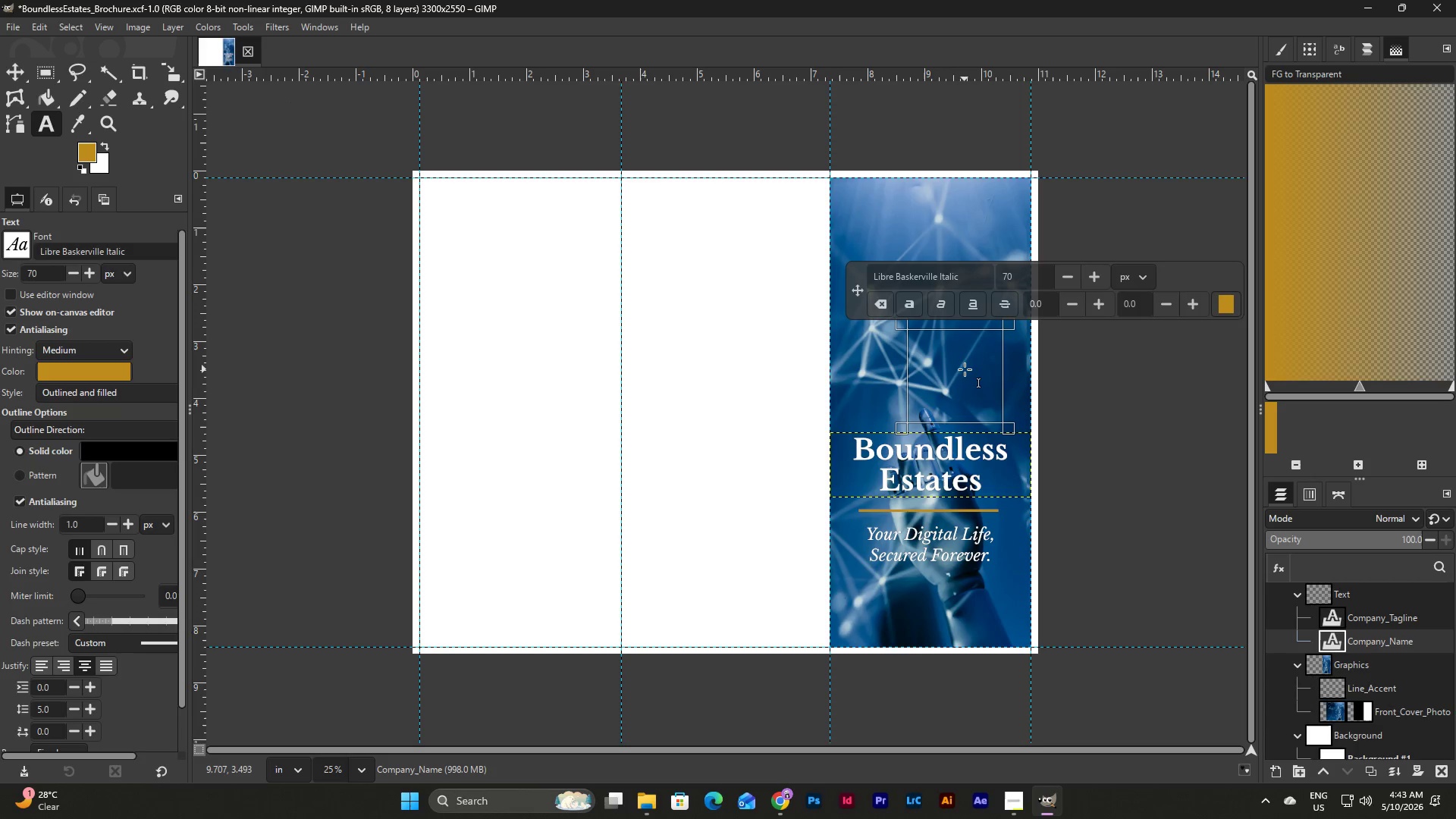 
double_click([965, 369])
 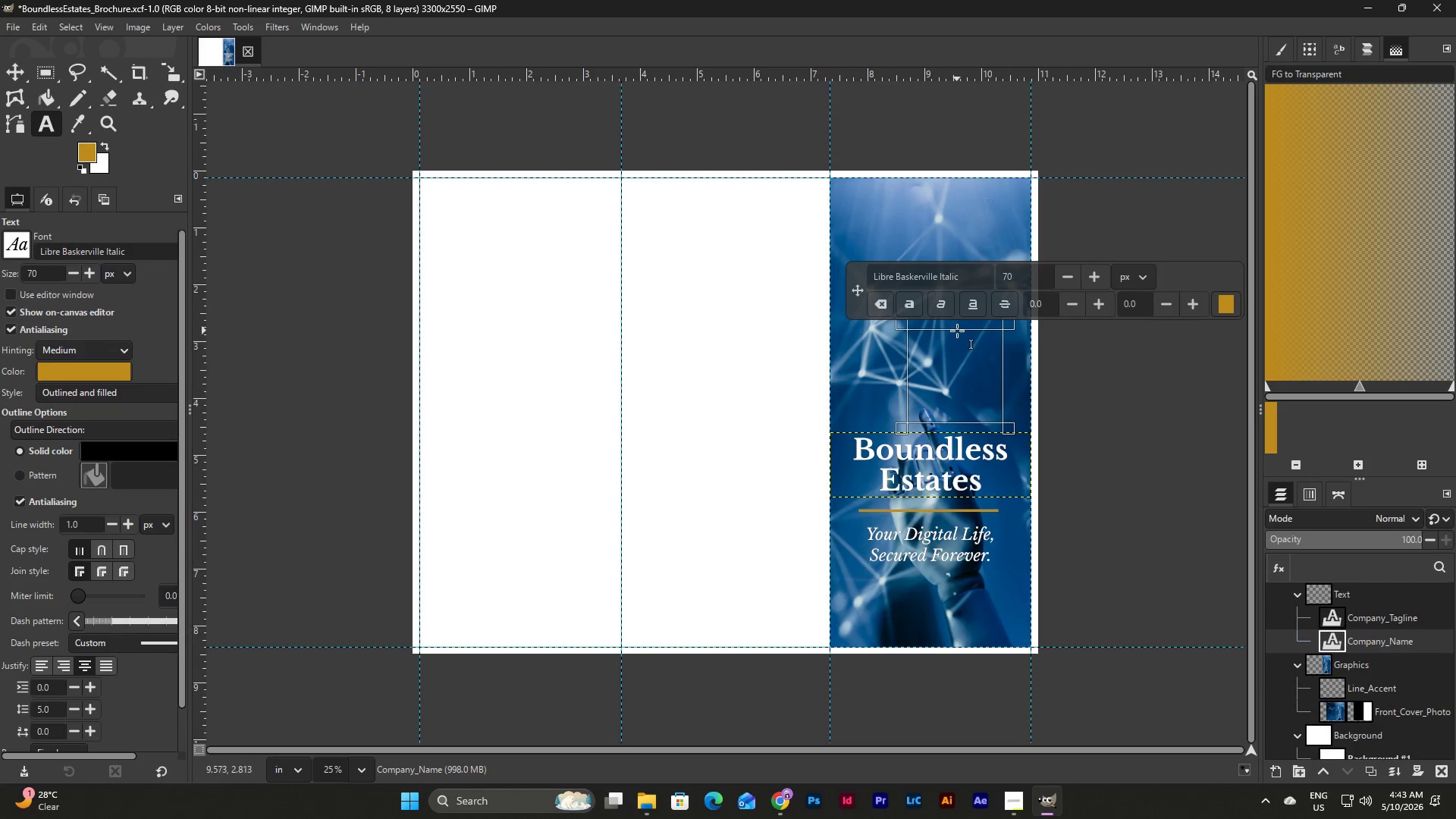 
double_click([957, 337])
 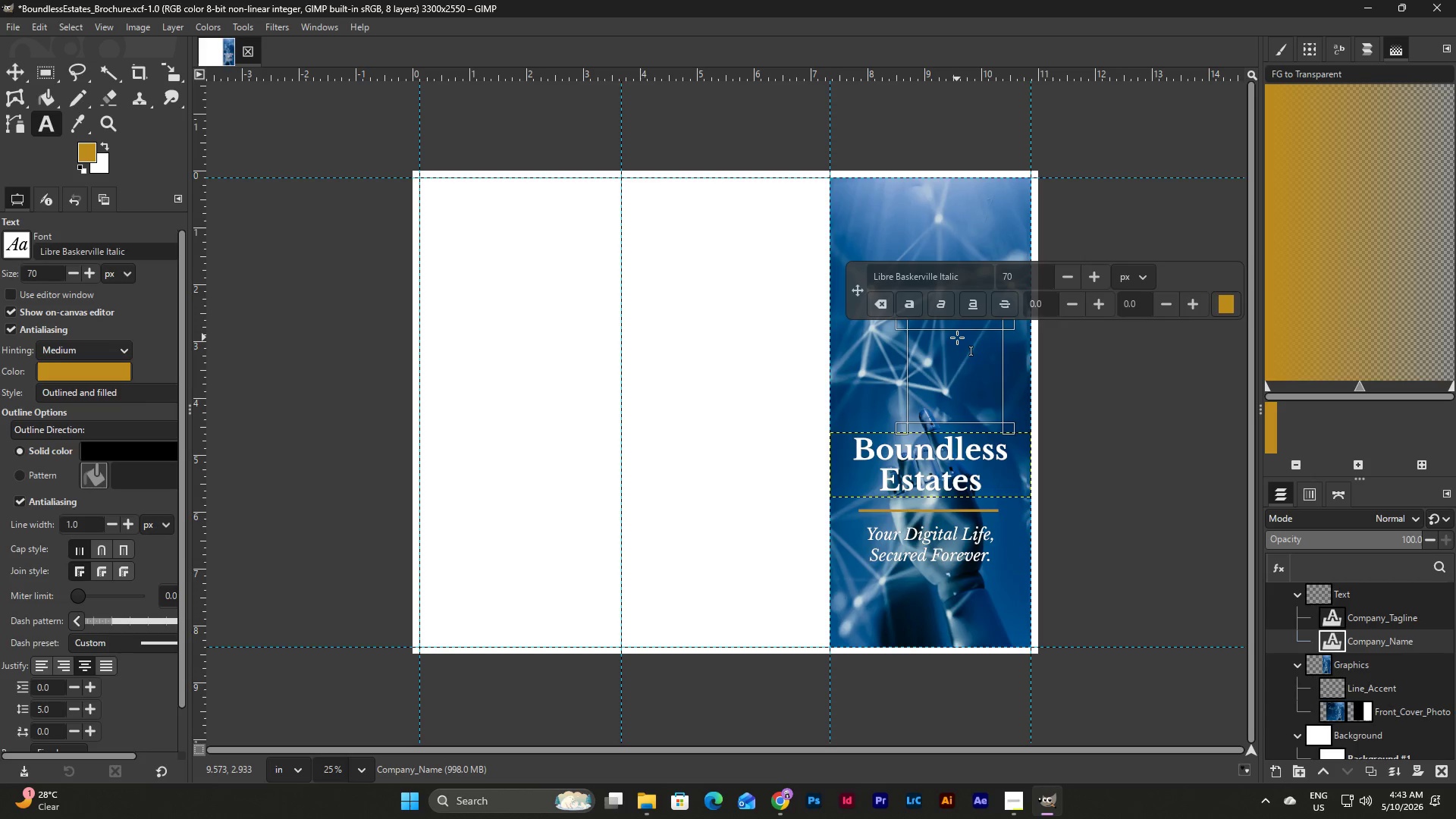 
type(BE)
 